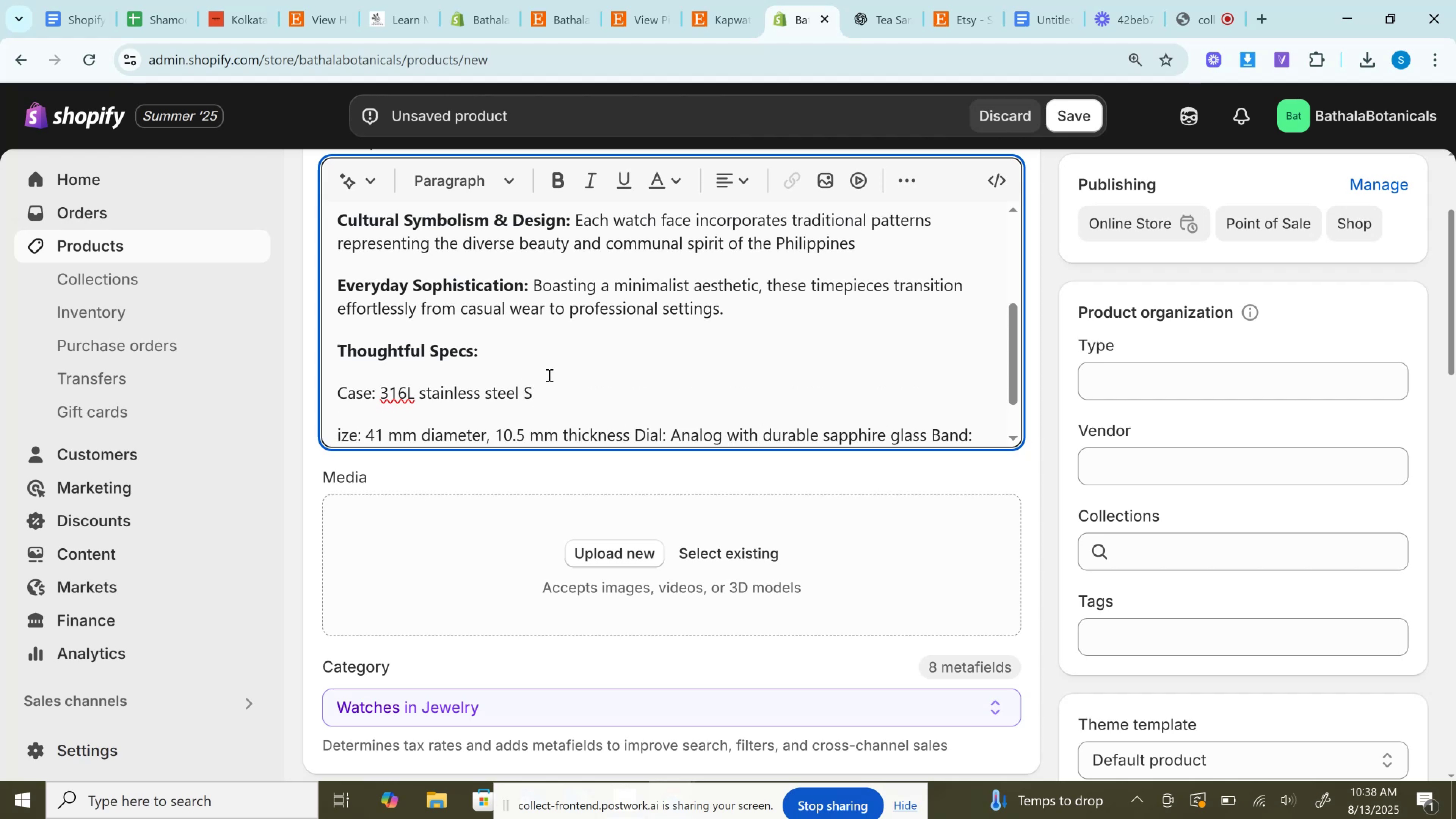 
scroll: coordinate [552, 367], scroll_direction: down, amount: 1.0
 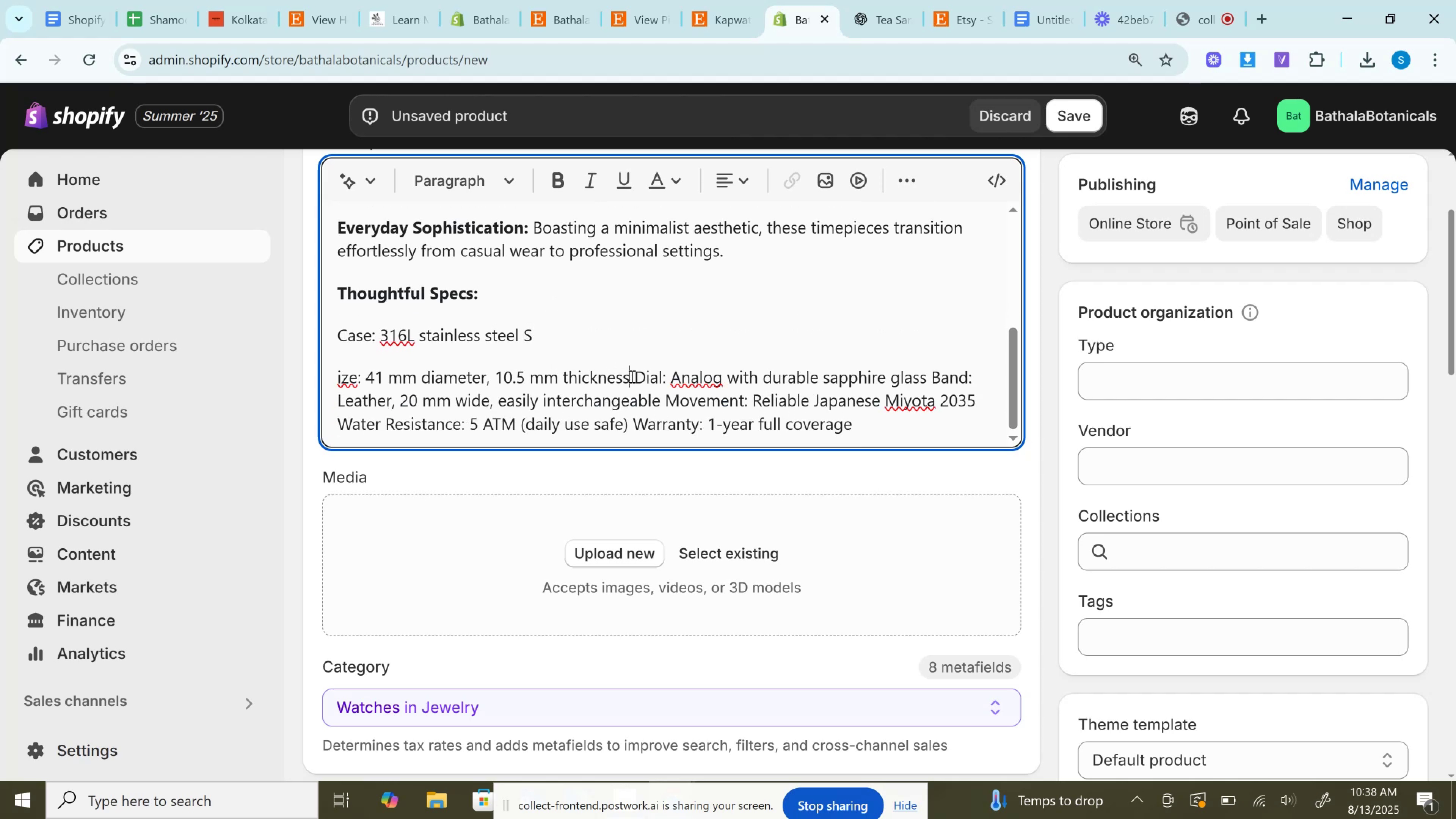 
double_click([635, 377])
 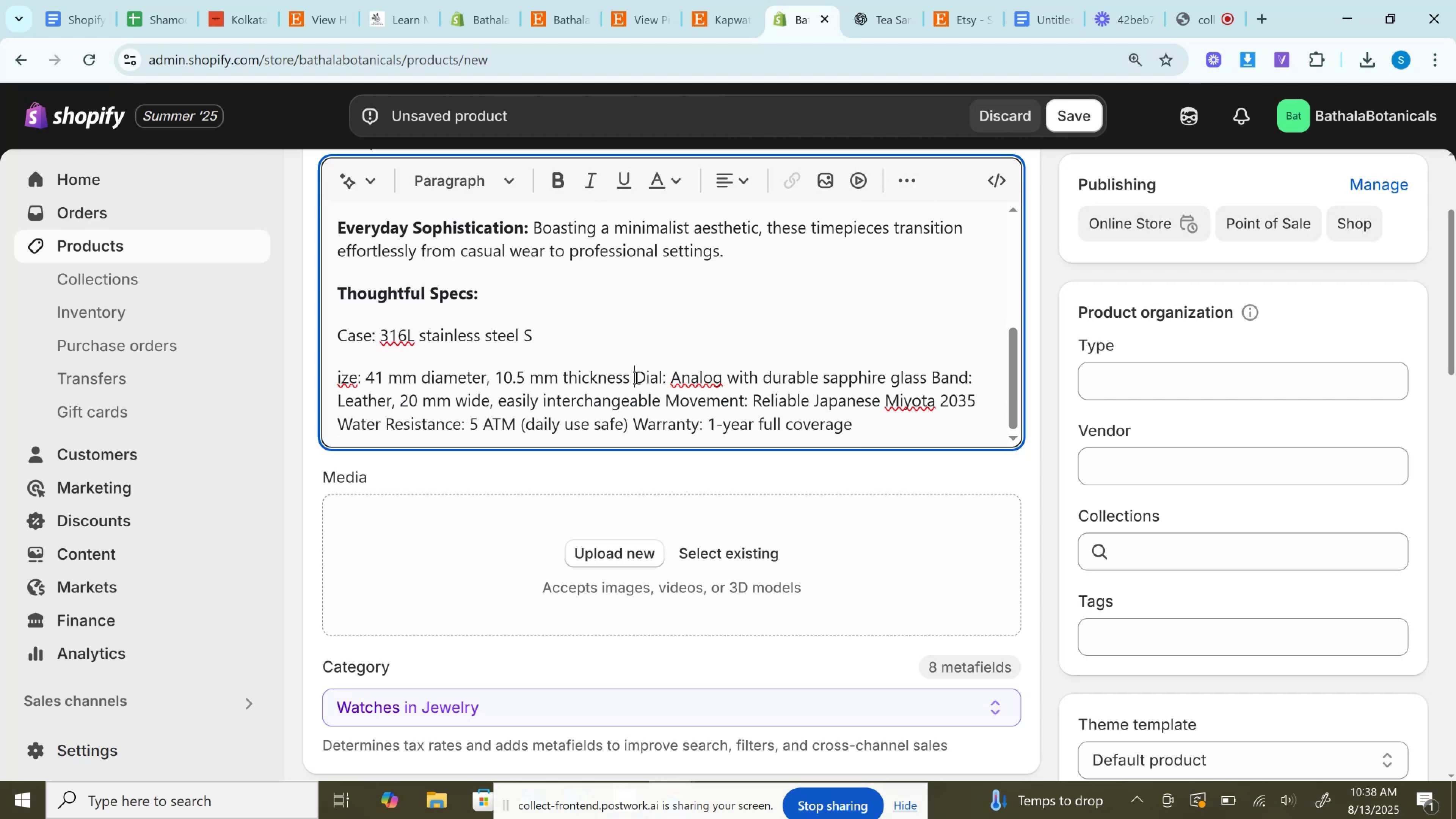 
key(Enter)
 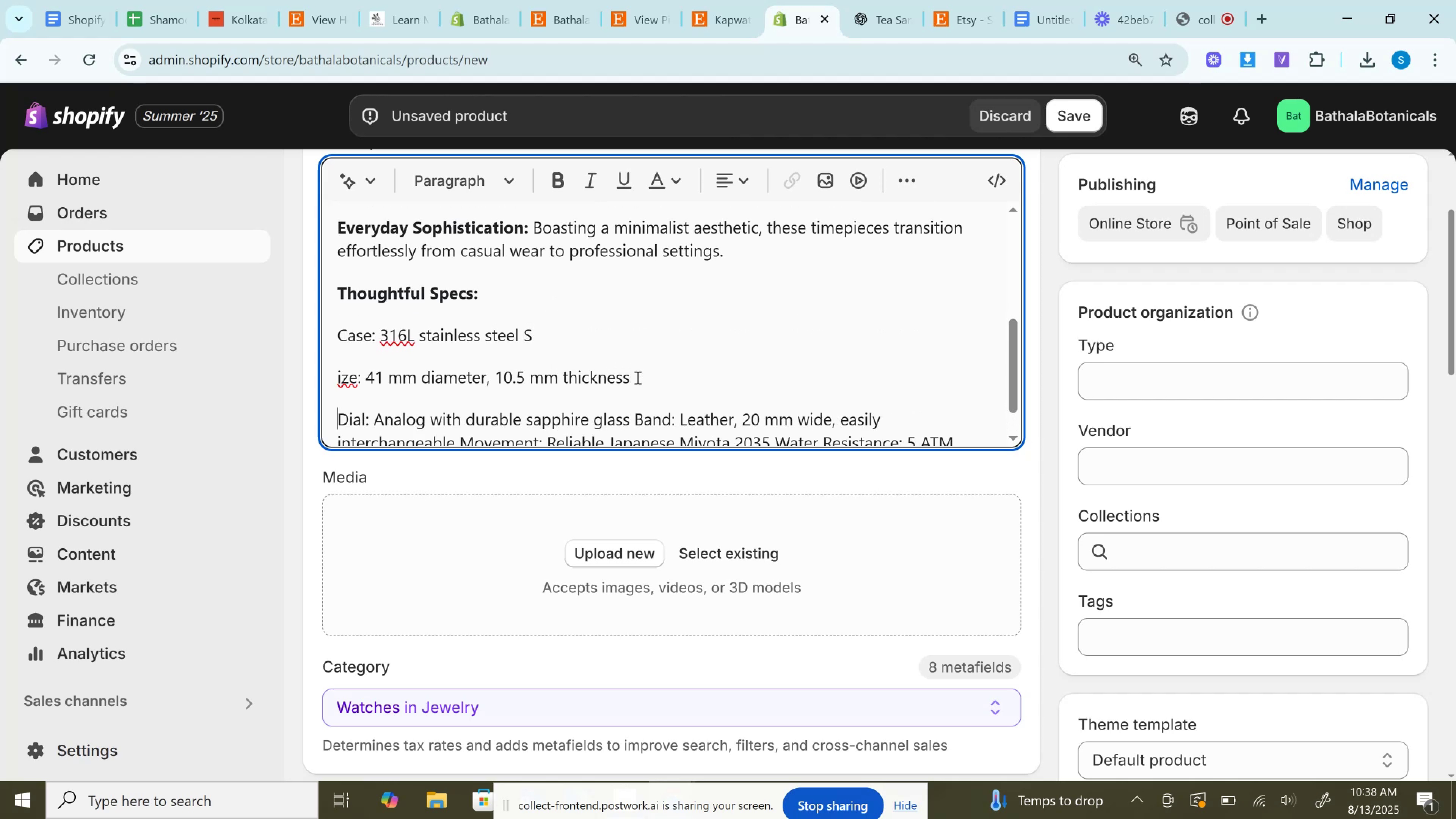 
triple_click([637, 377])
 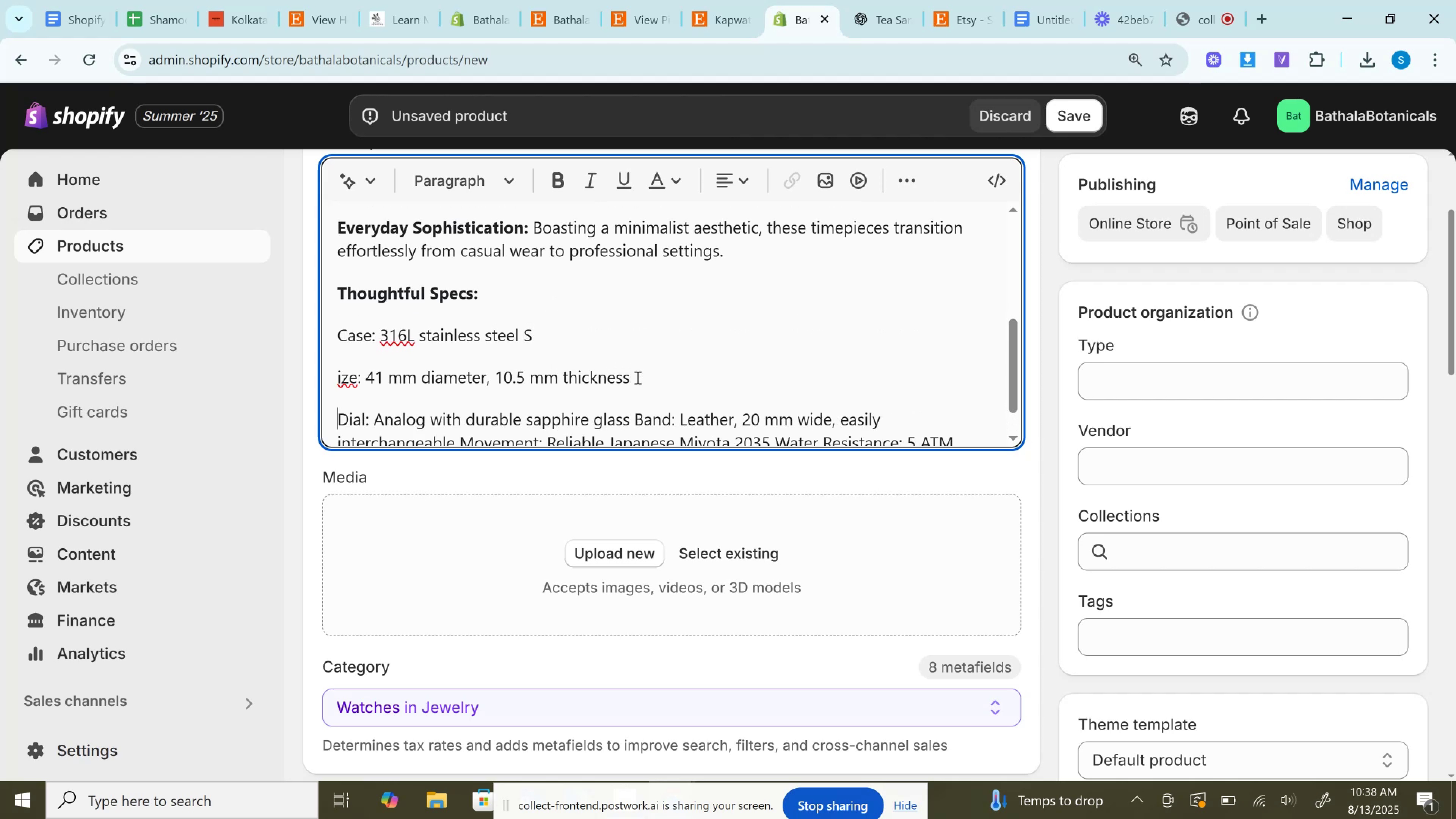 
scroll: coordinate [637, 377], scroll_direction: down, amount: 1.0
 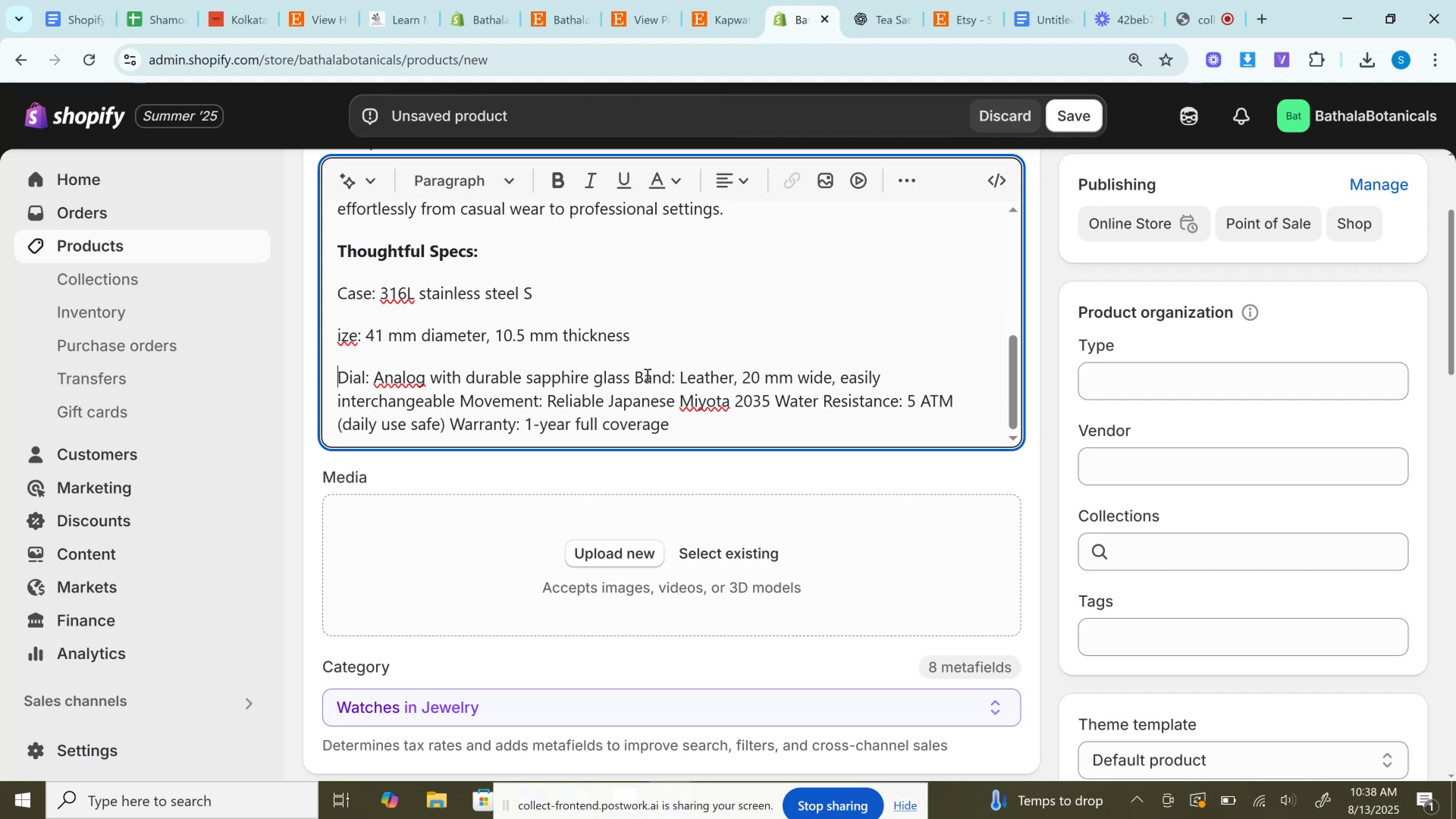 
left_click([639, 379])
 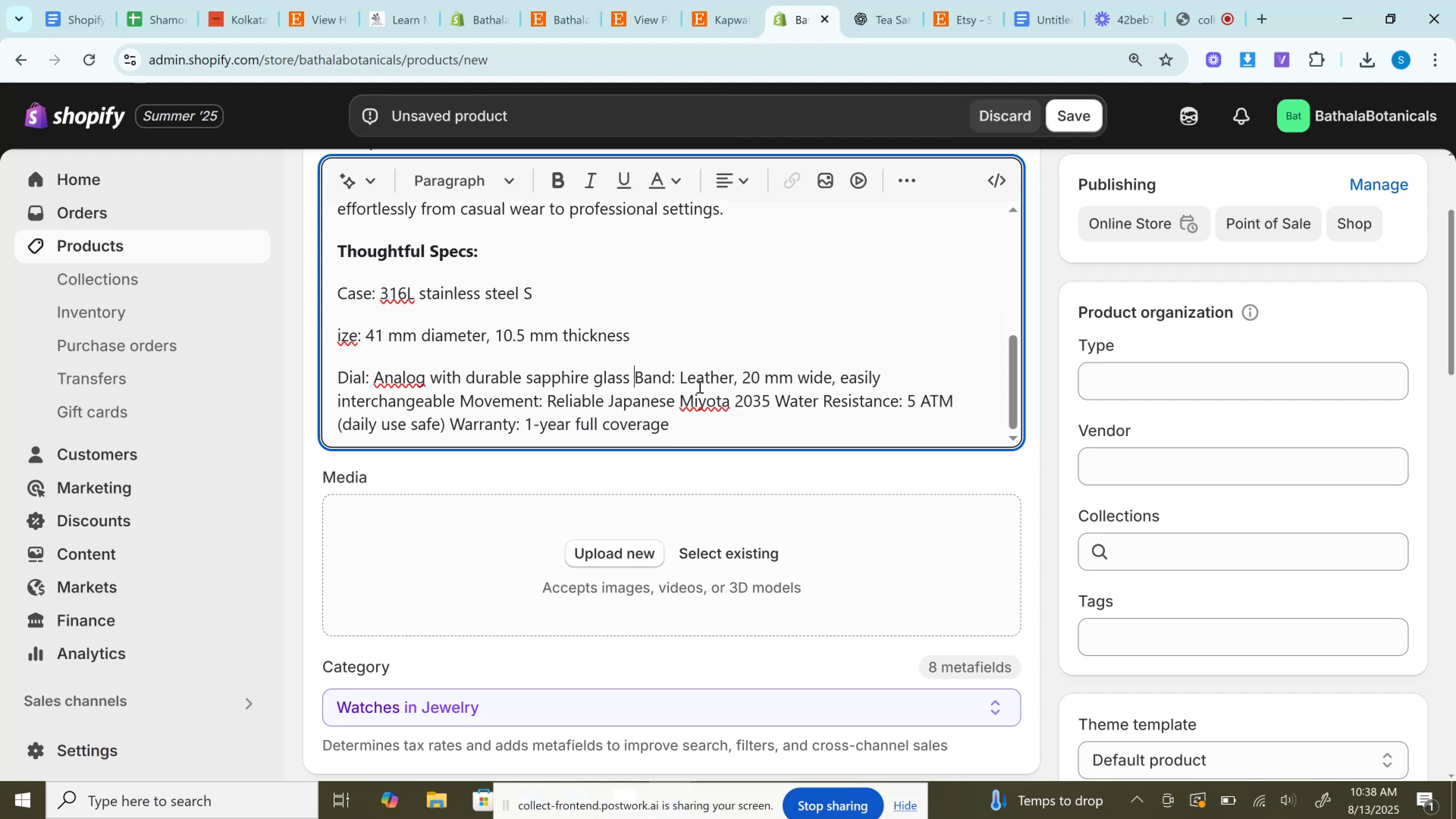 
key(Enter)
 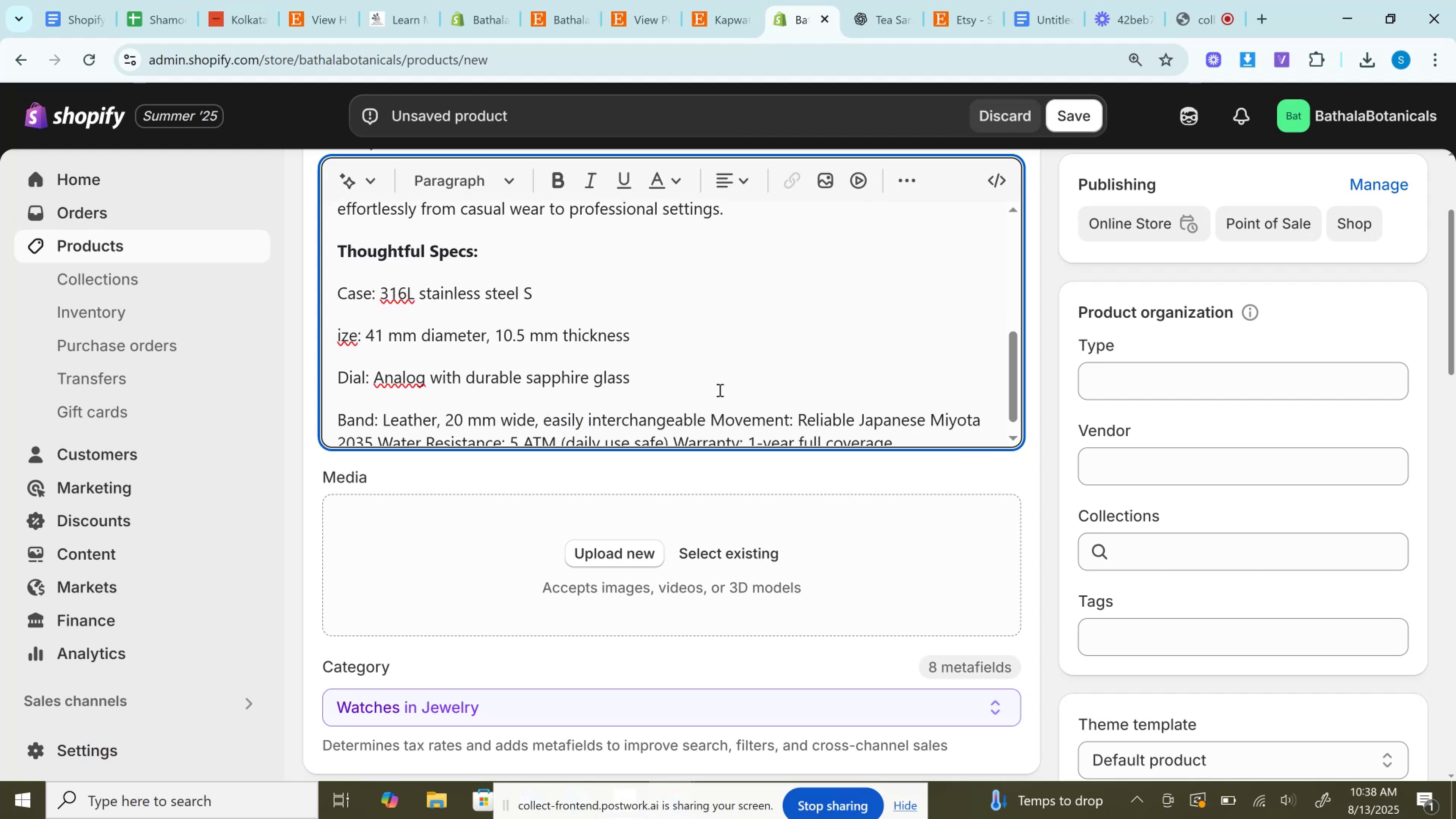 
scroll: coordinate [718, 390], scroll_direction: down, amount: 1.0
 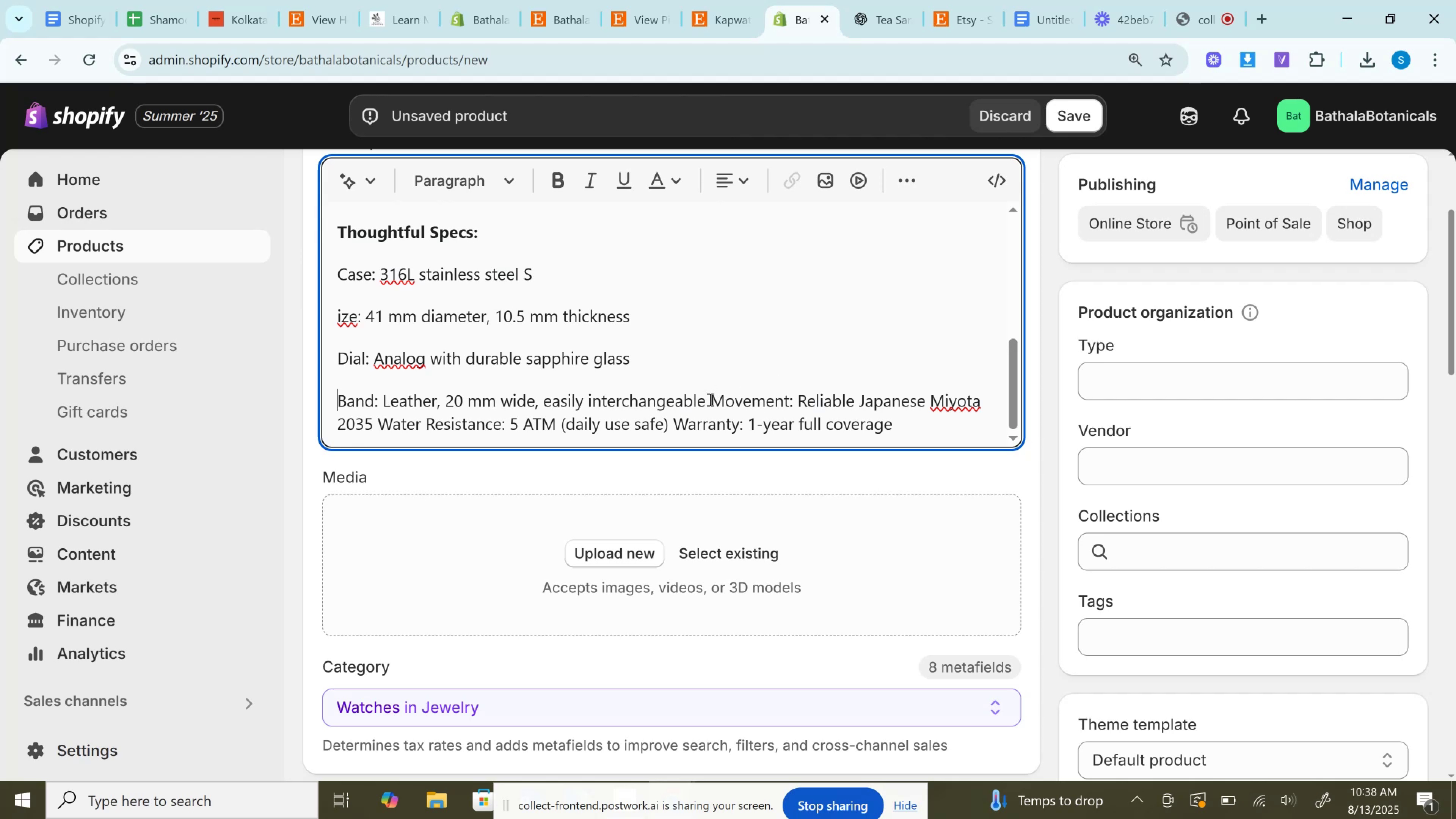 
left_click([711, 399])
 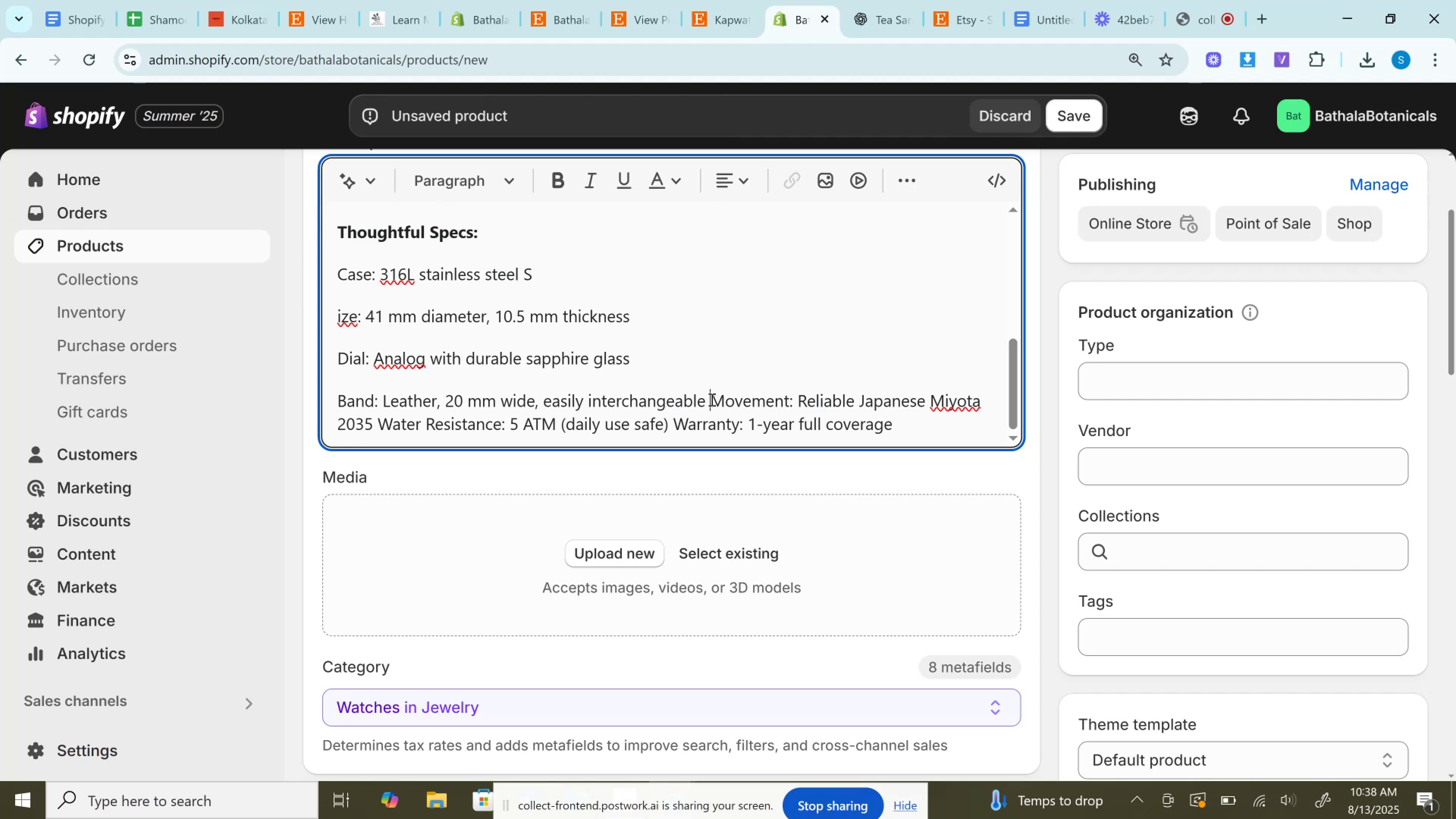 
key(Enter)
 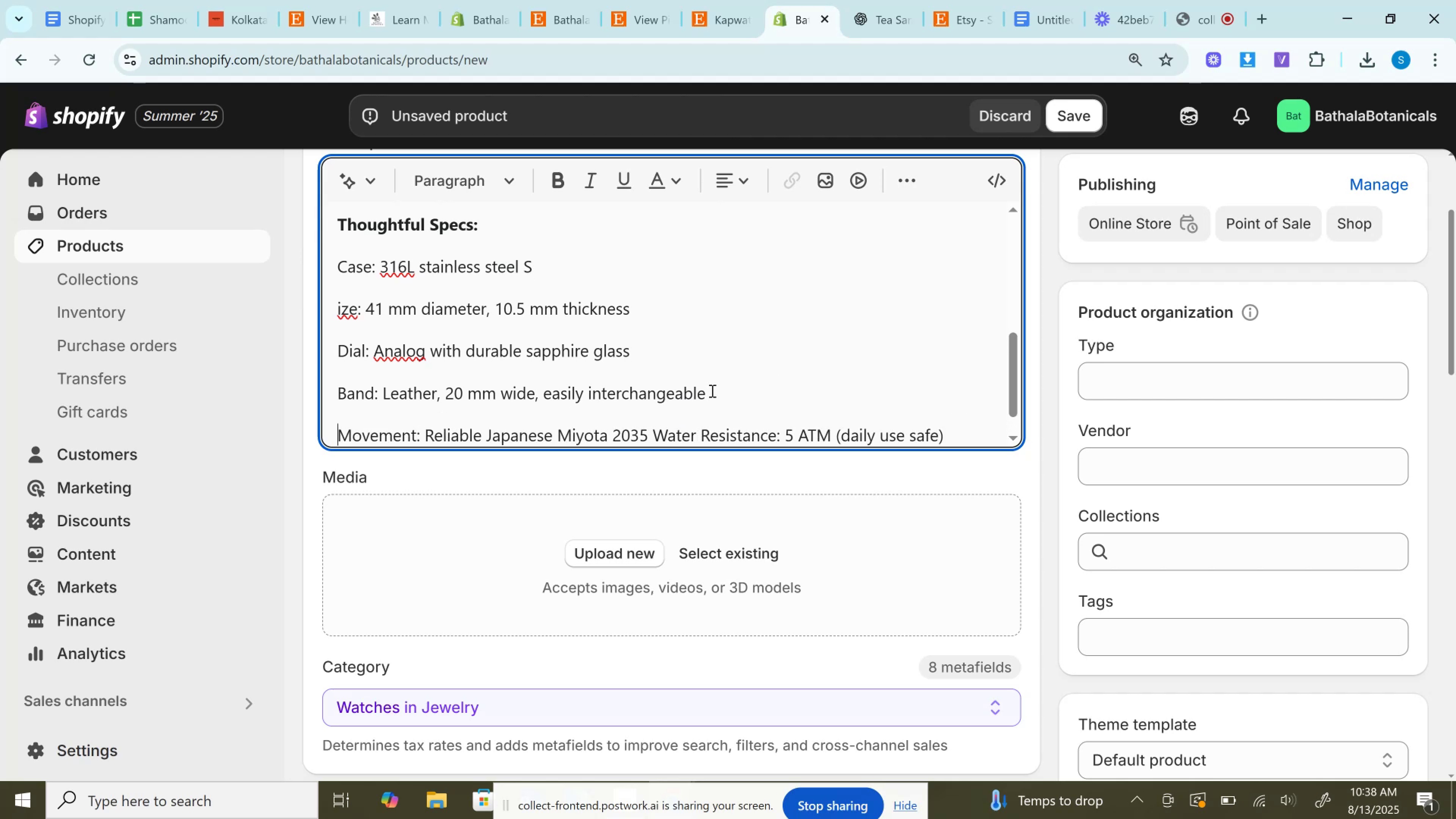 
scroll: coordinate [713, 383], scroll_direction: down, amount: 2.0
 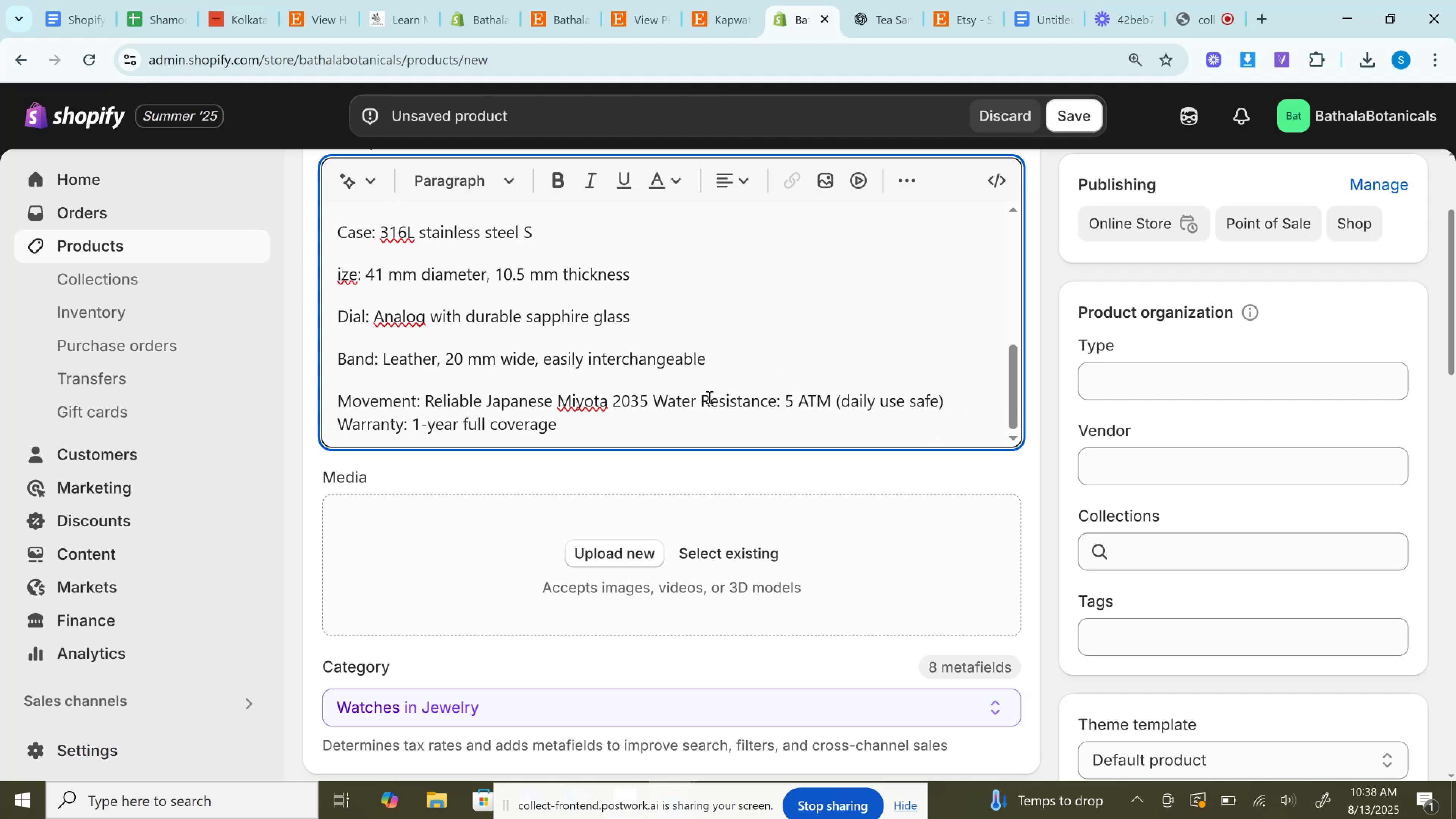 
left_click([698, 401])
 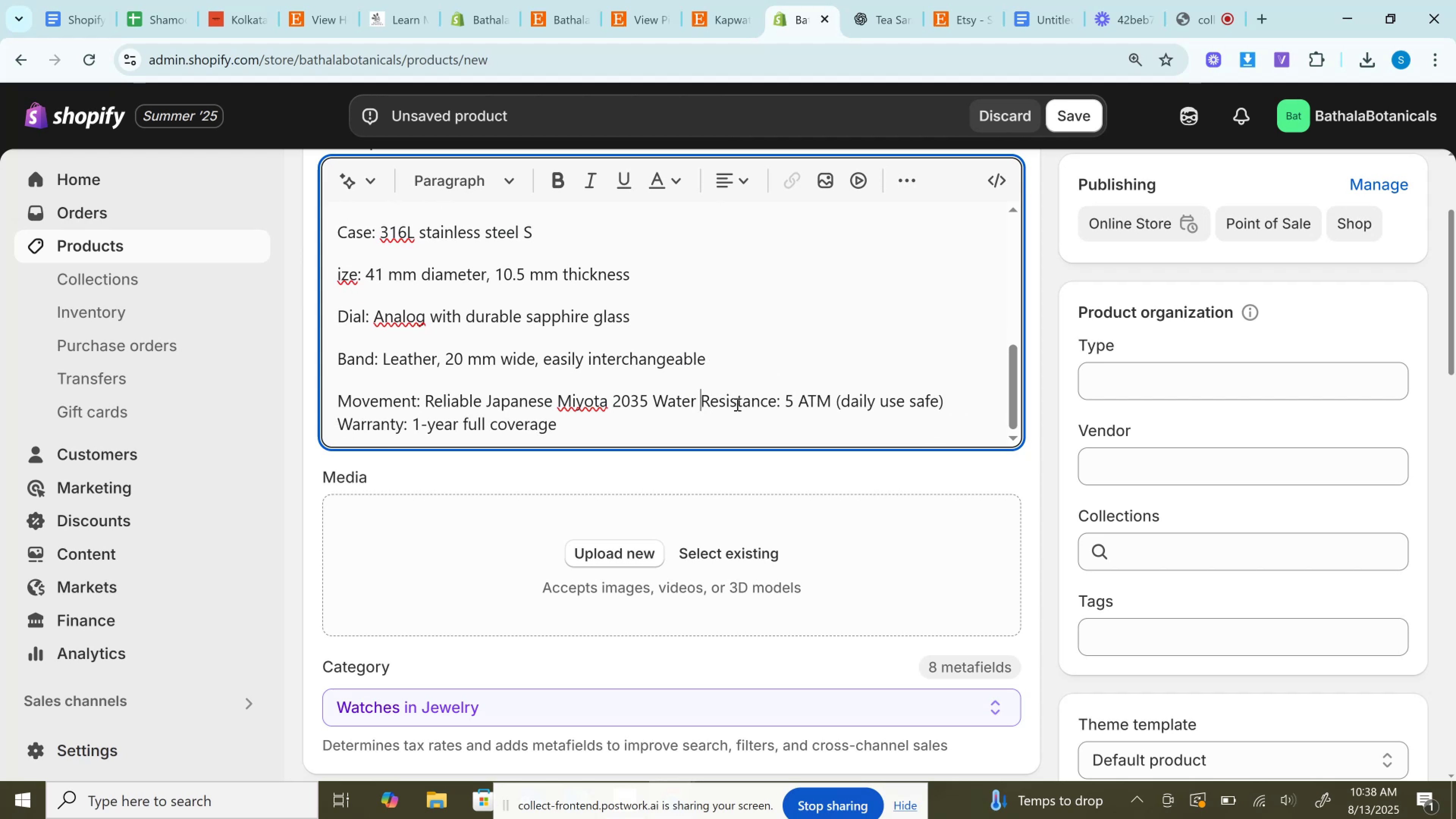 
key(Enter)
 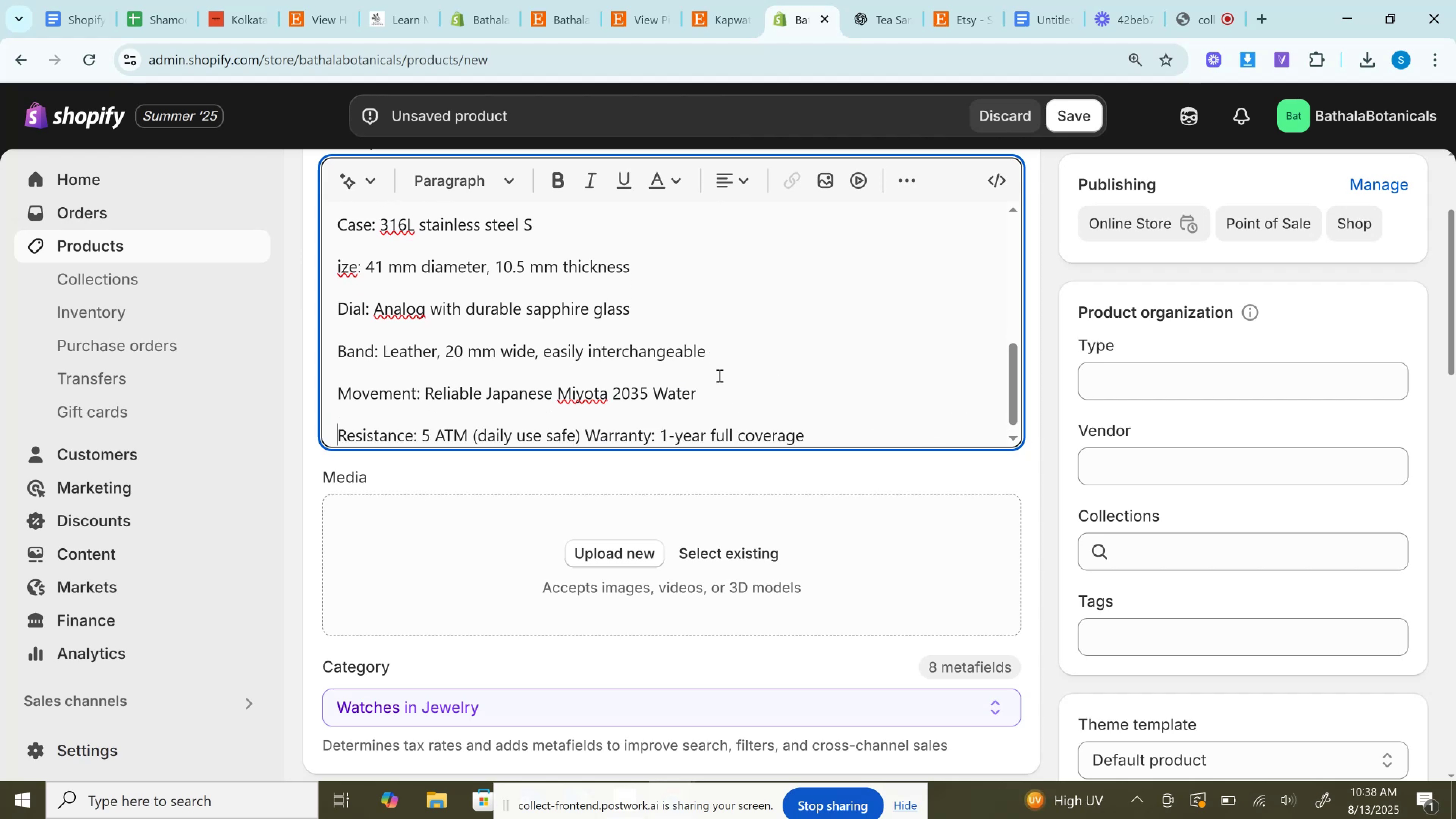 
scroll: coordinate [718, 373], scroll_direction: down, amount: 1.0
 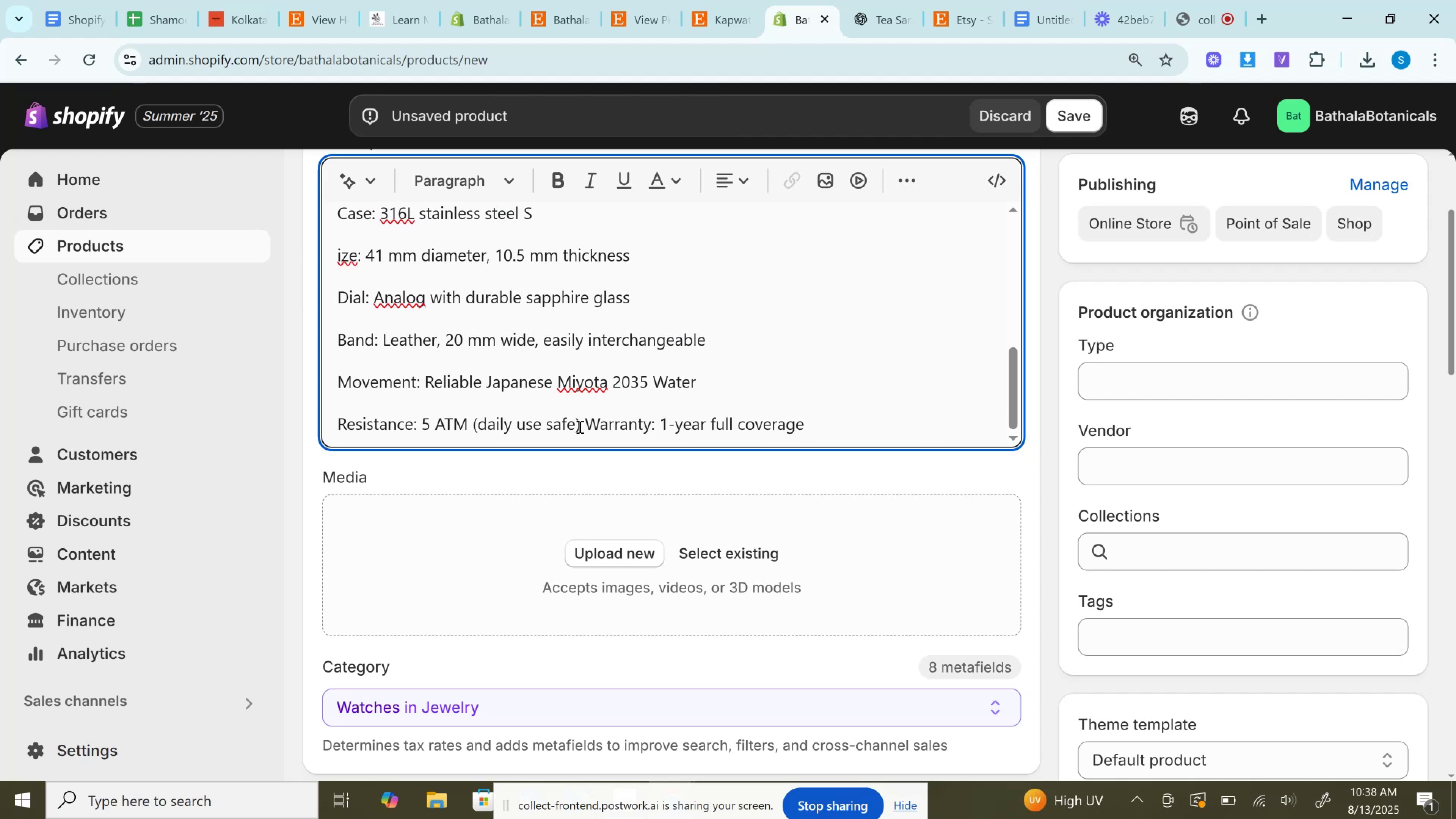 
left_click([592, 421])
 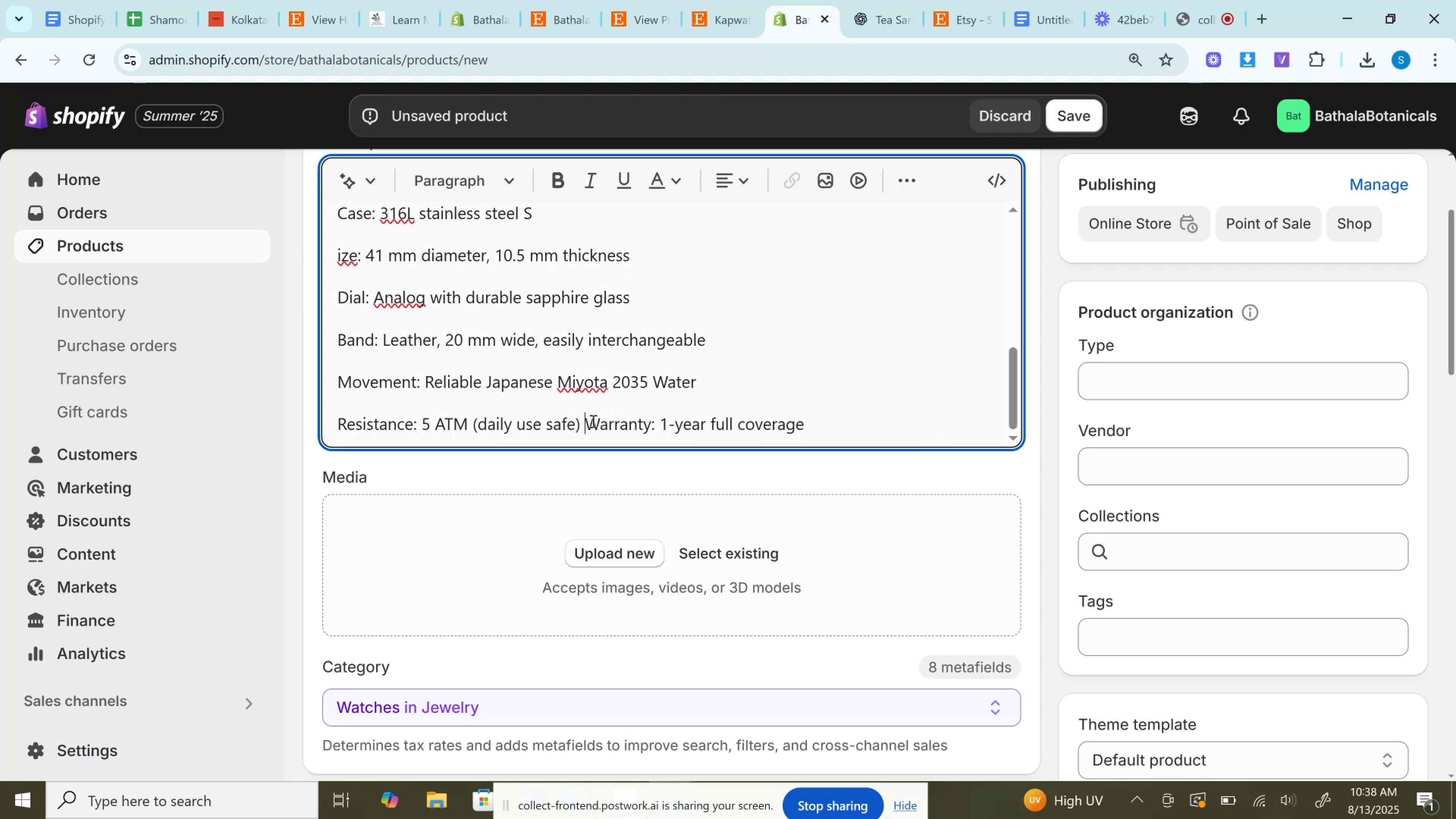 
key(Enter)
 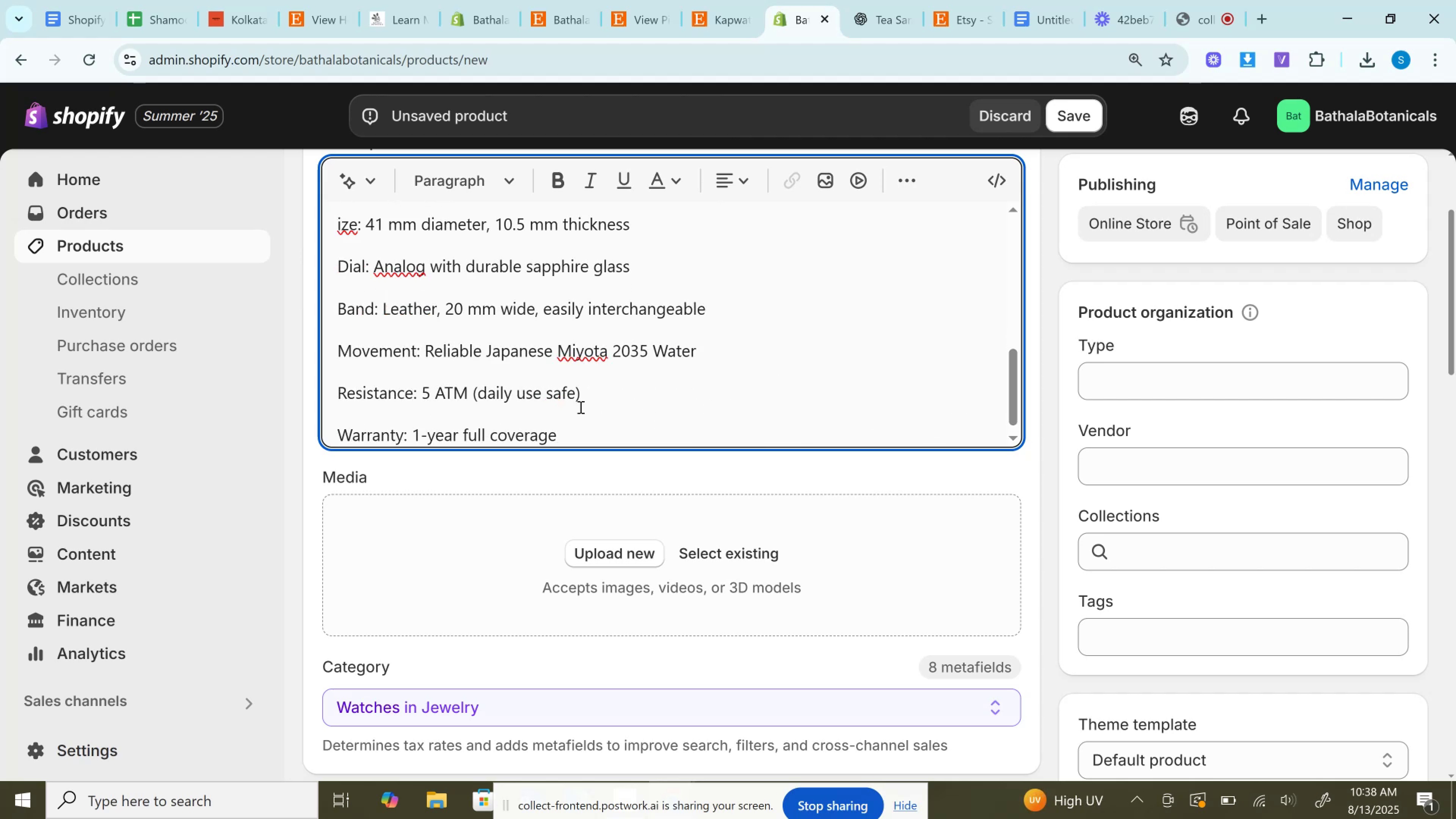 
scroll: coordinate [575, 407], scroll_direction: down, amount: 3.0
 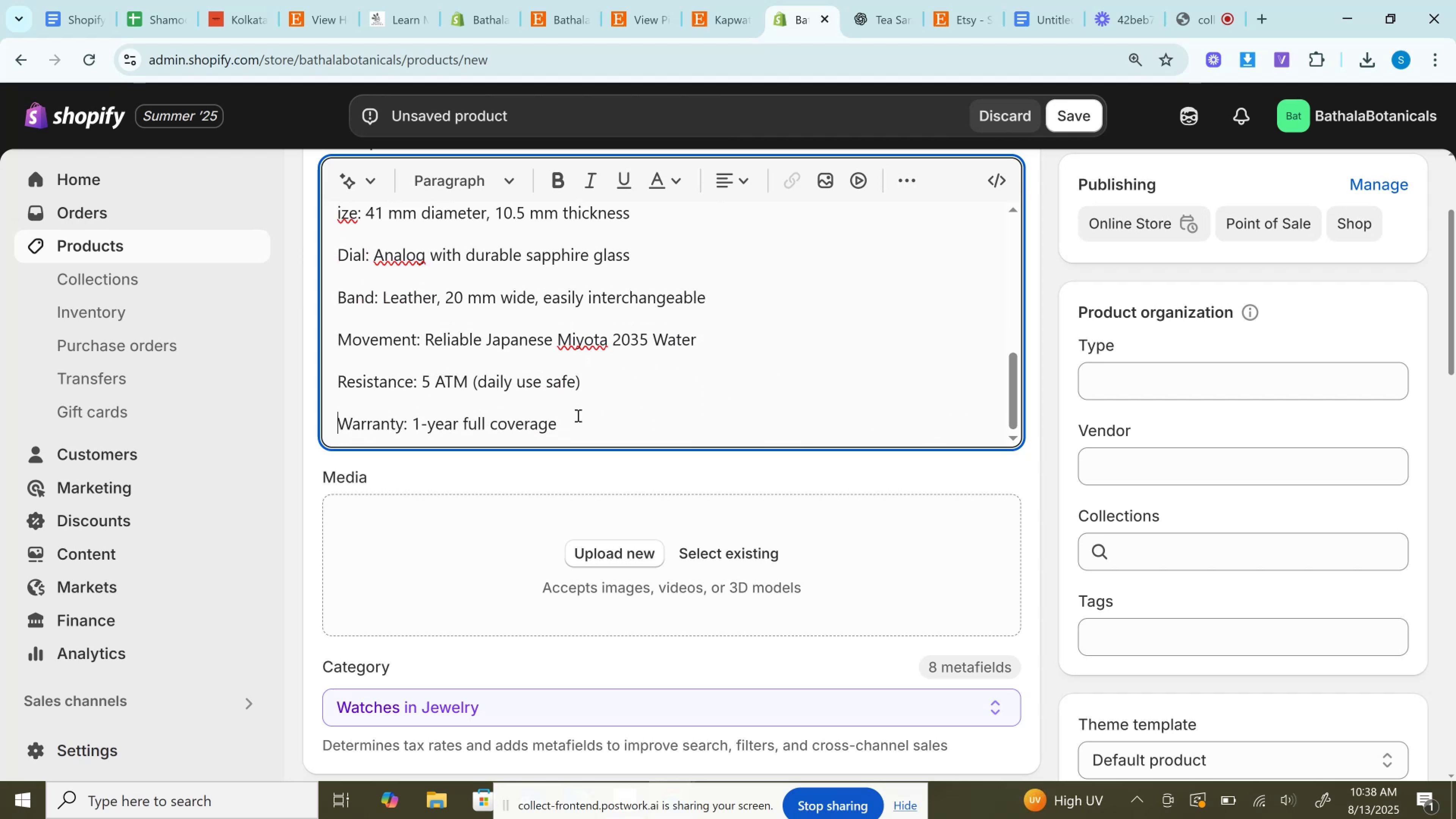 
left_click_drag(start_coordinate=[580, 428], to_coordinate=[202, 273])
 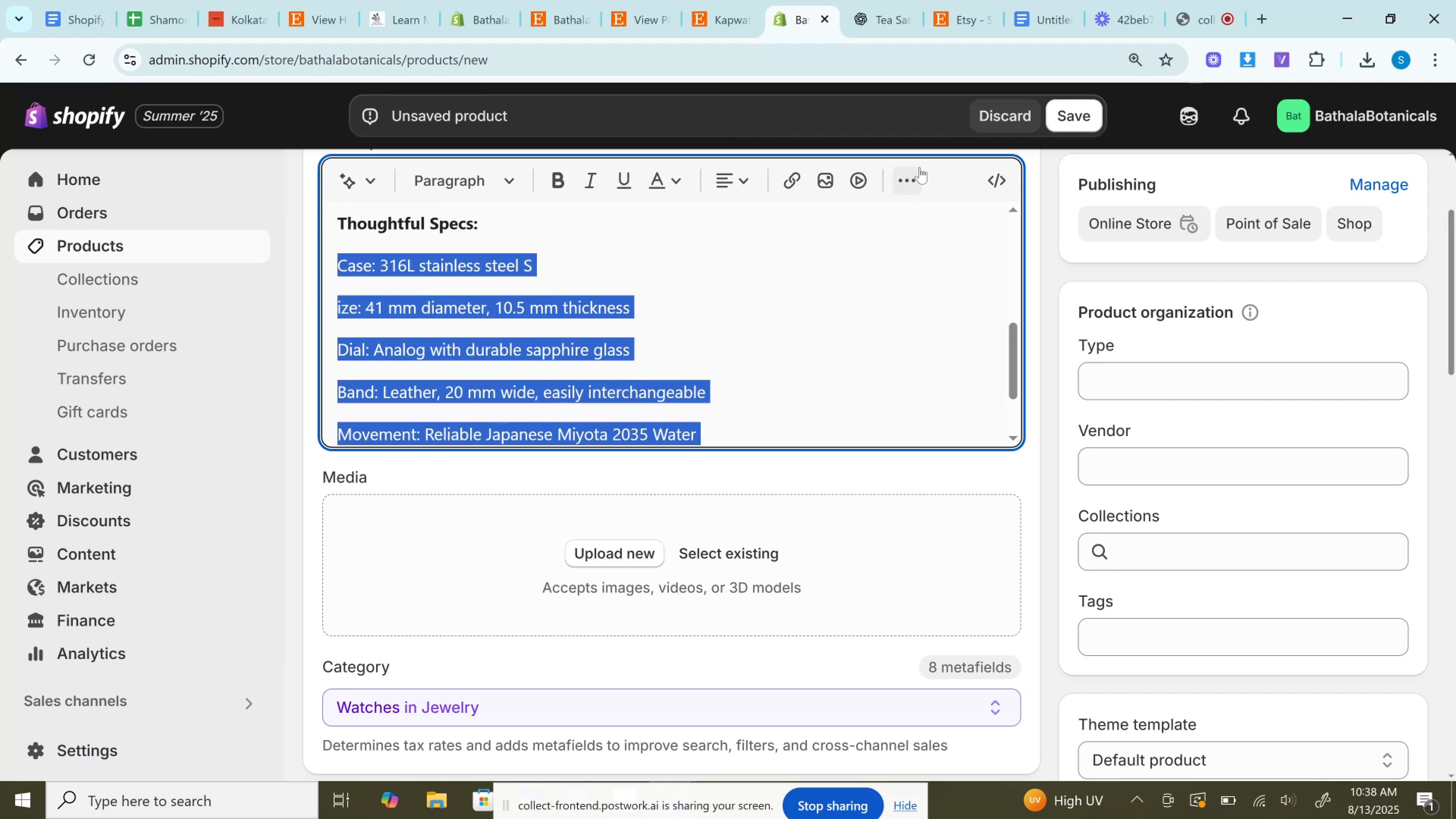 
scroll: coordinate [522, 387], scroll_direction: up, amount: 1.0
 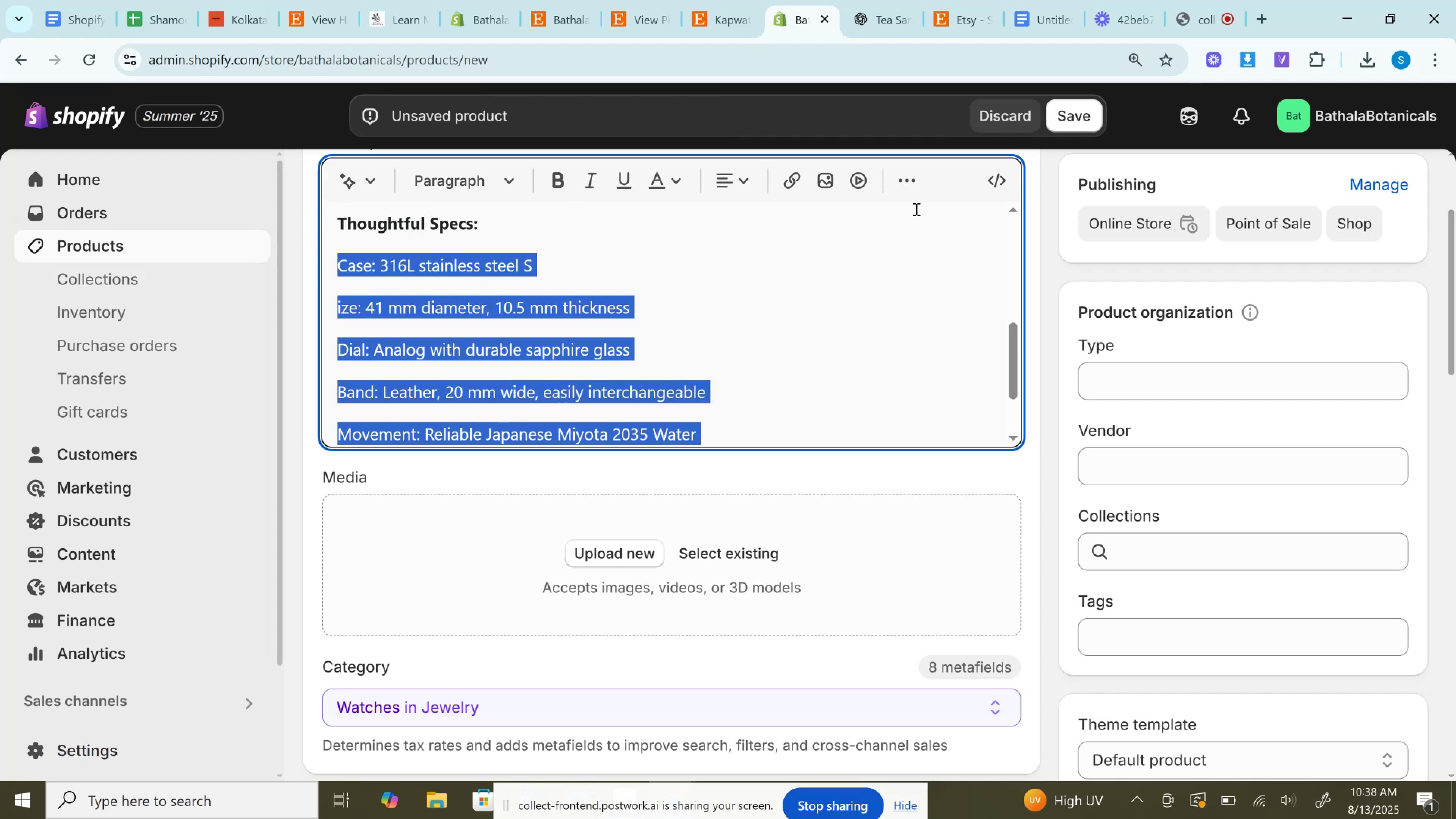 
left_click([916, 172])
 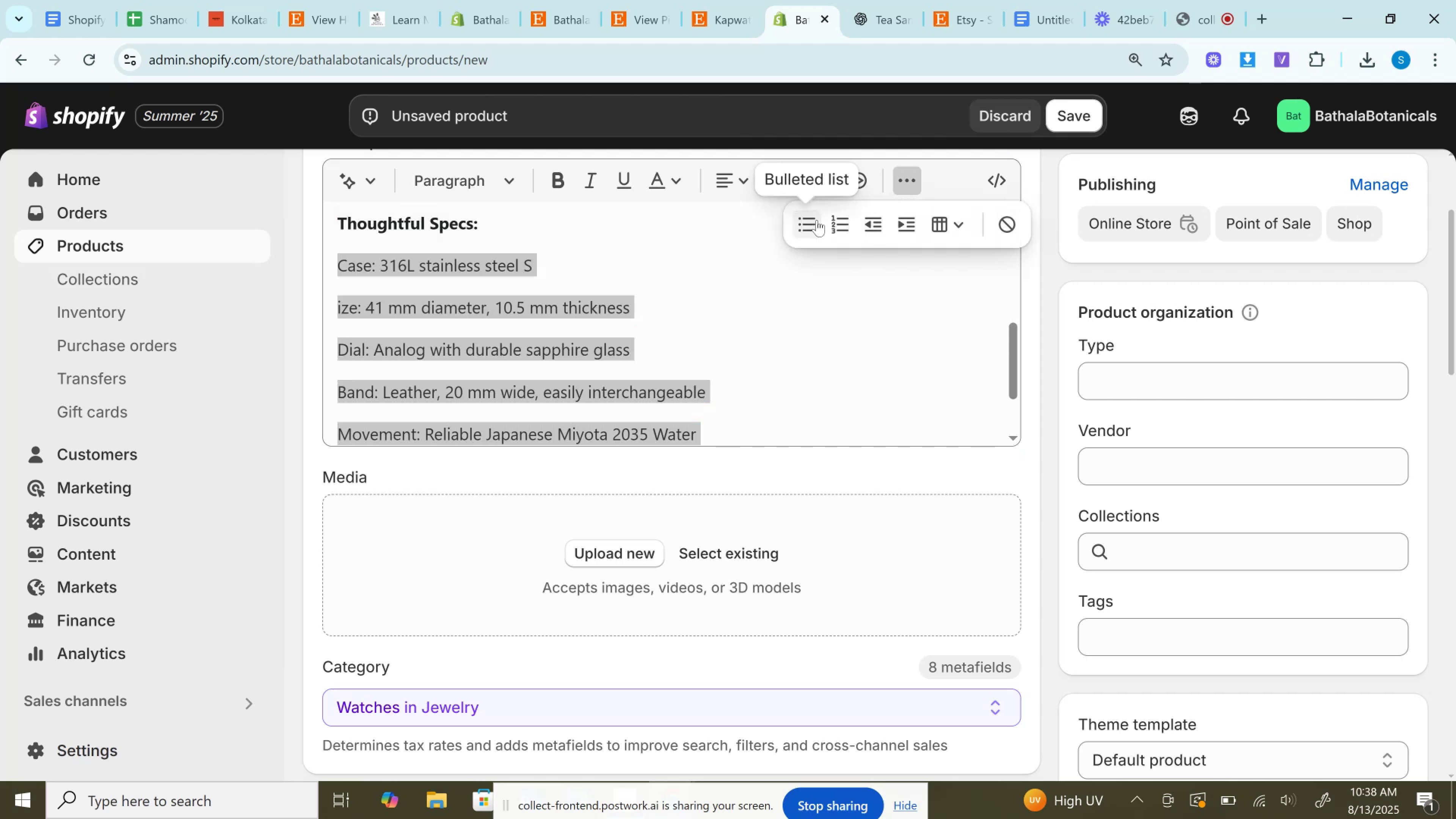 
left_click([817, 220])
 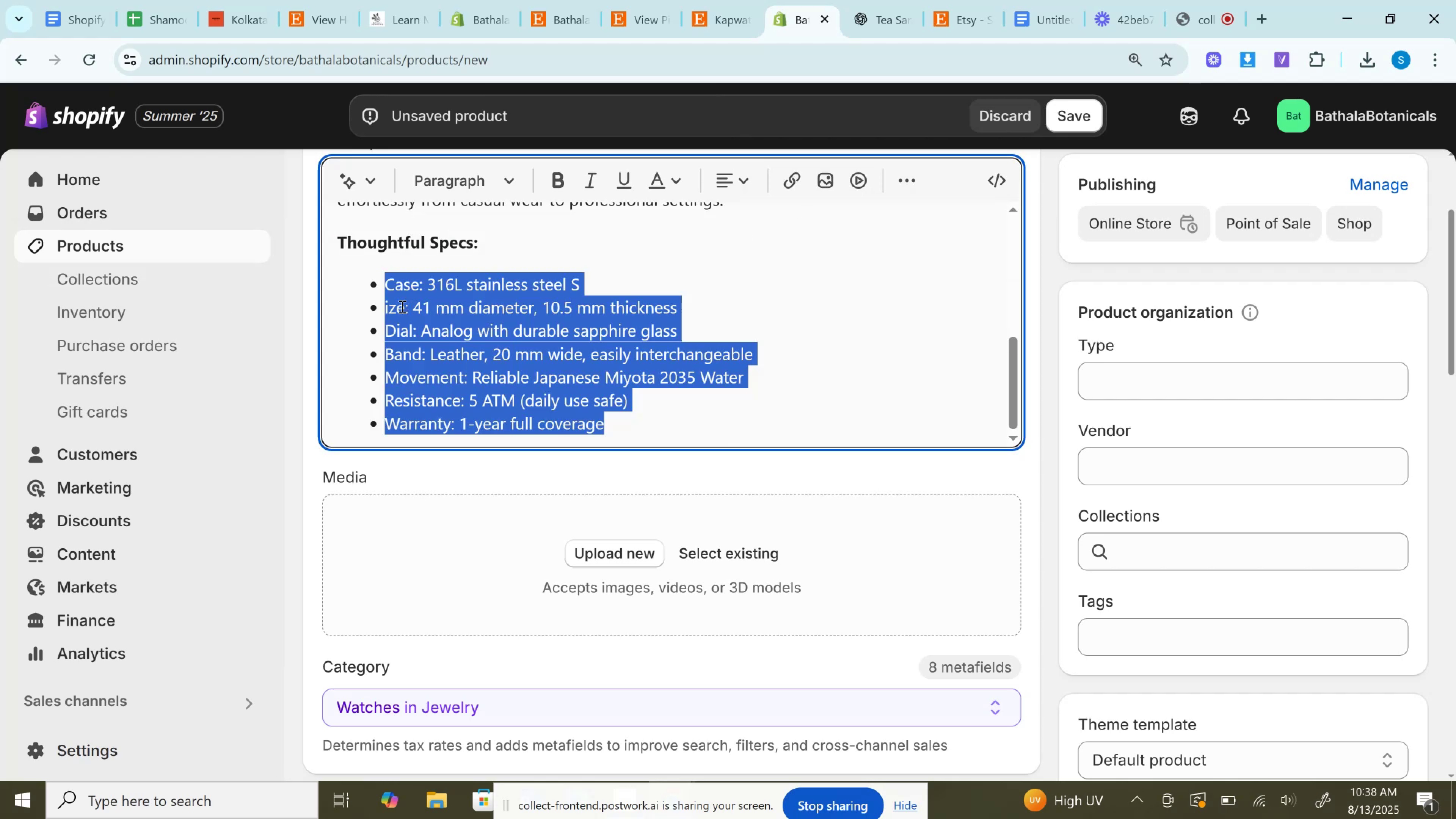 
left_click([401, 306])
 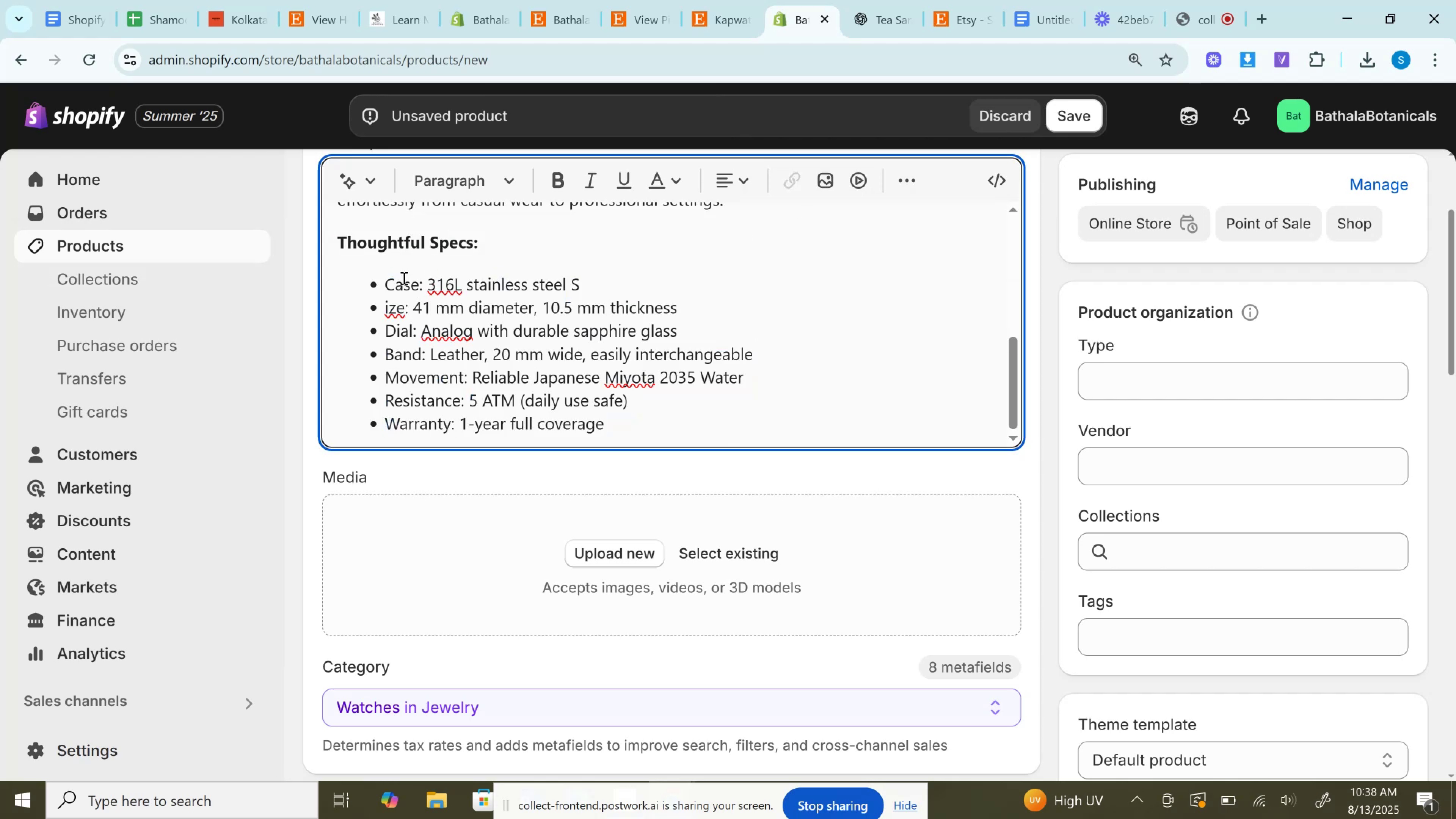 
left_click([396, 279])
 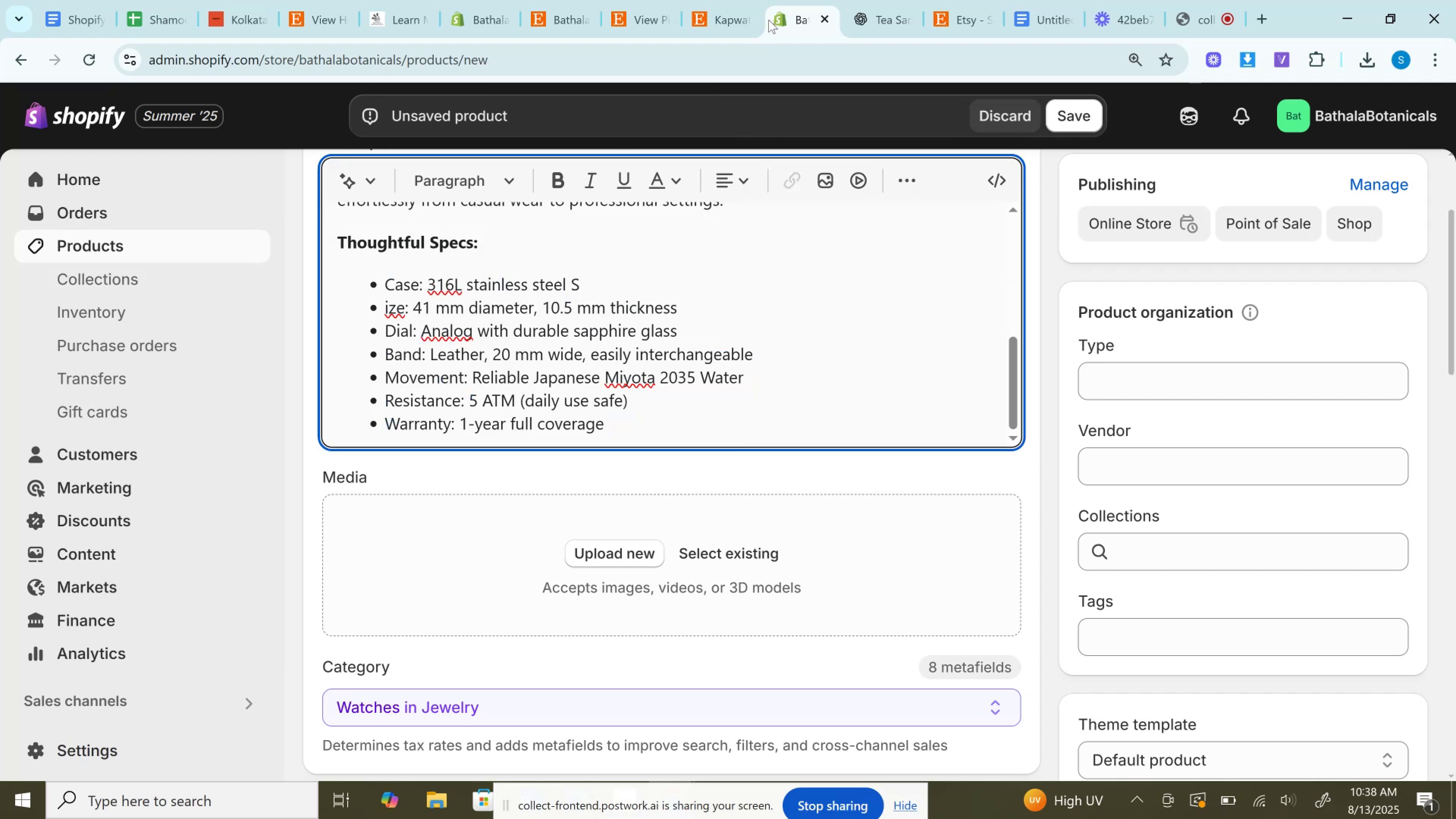 
left_click([852, 0])
 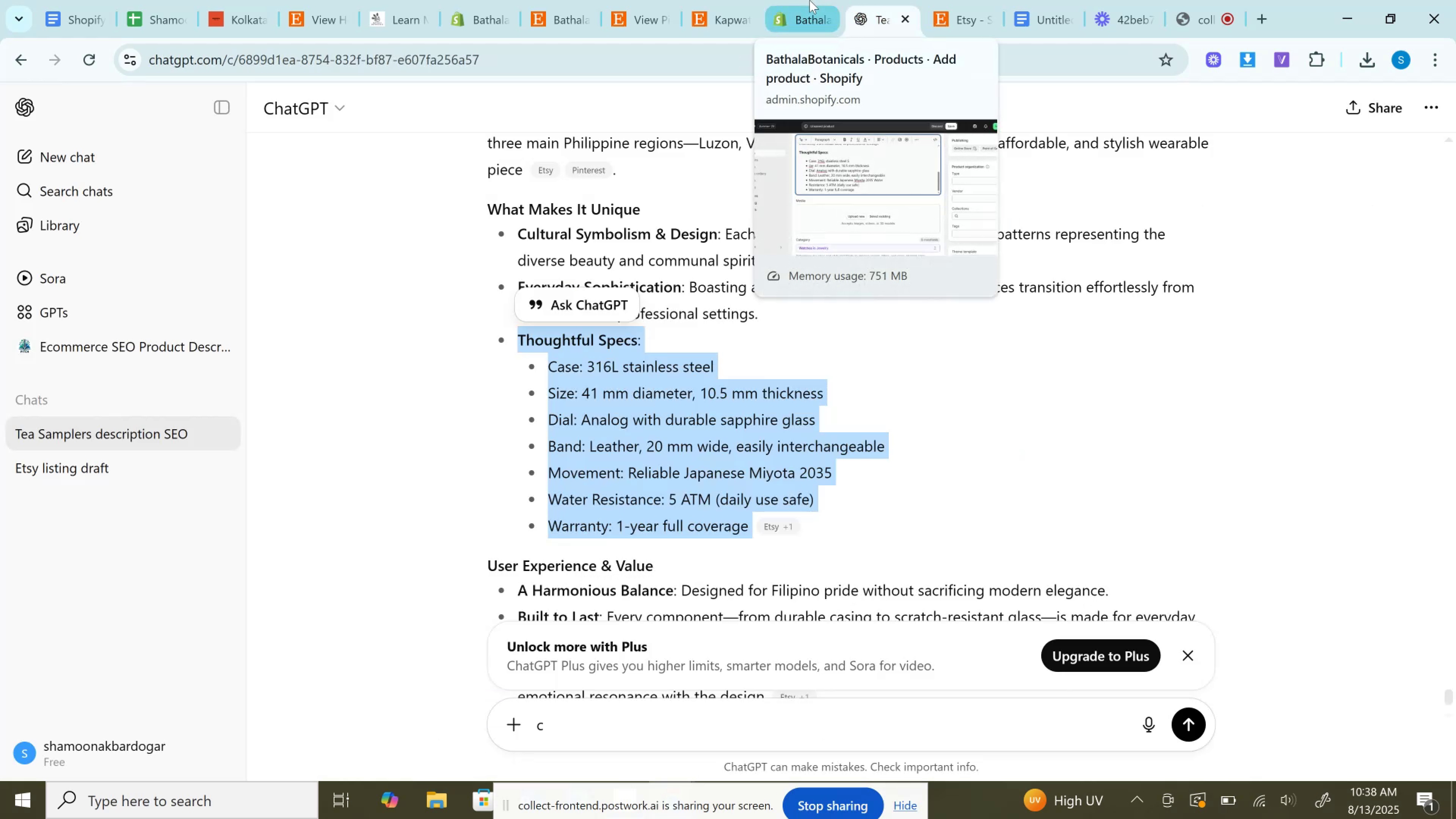 
left_click([810, 0])
 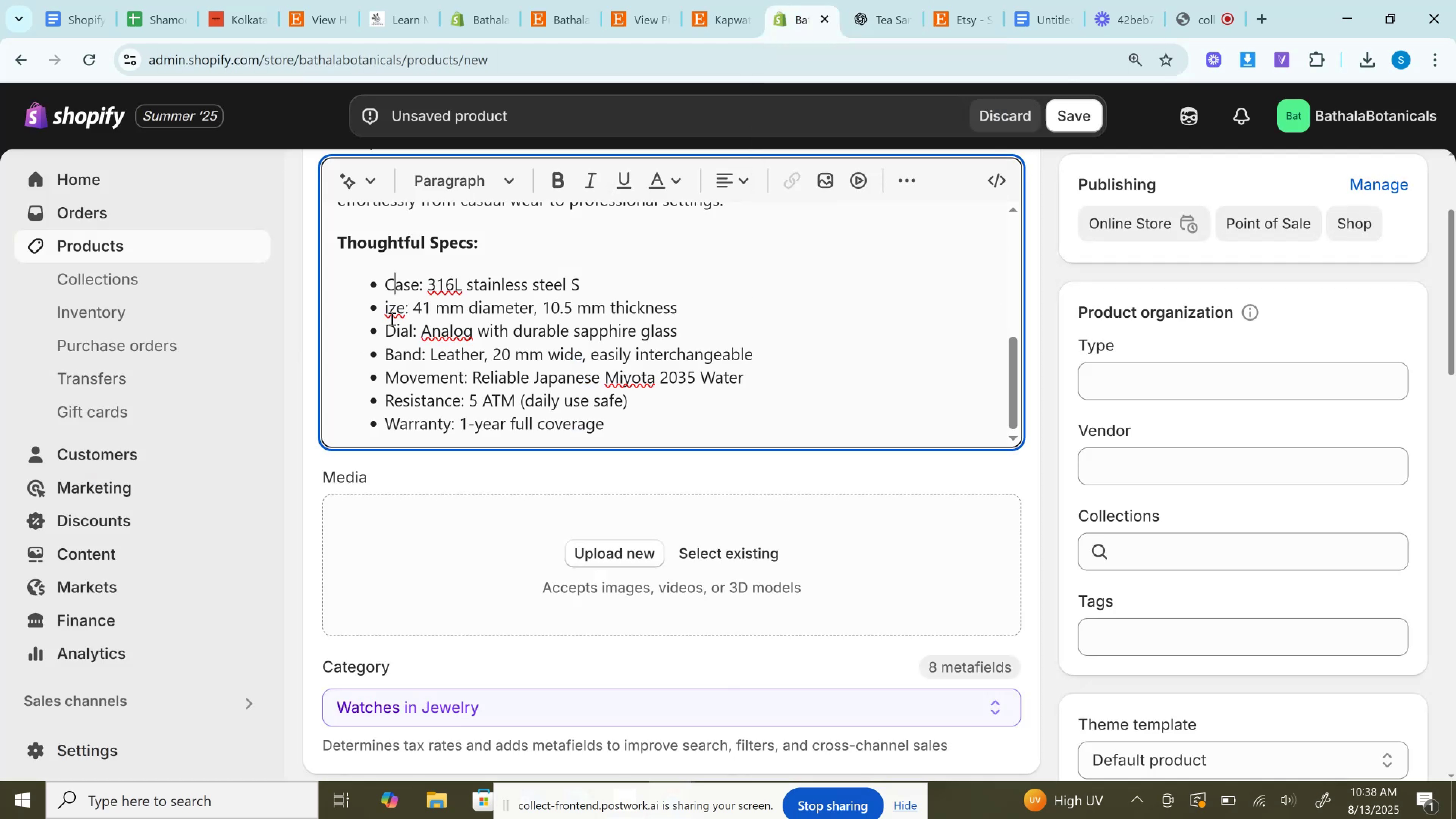 
left_click([384, 313])
 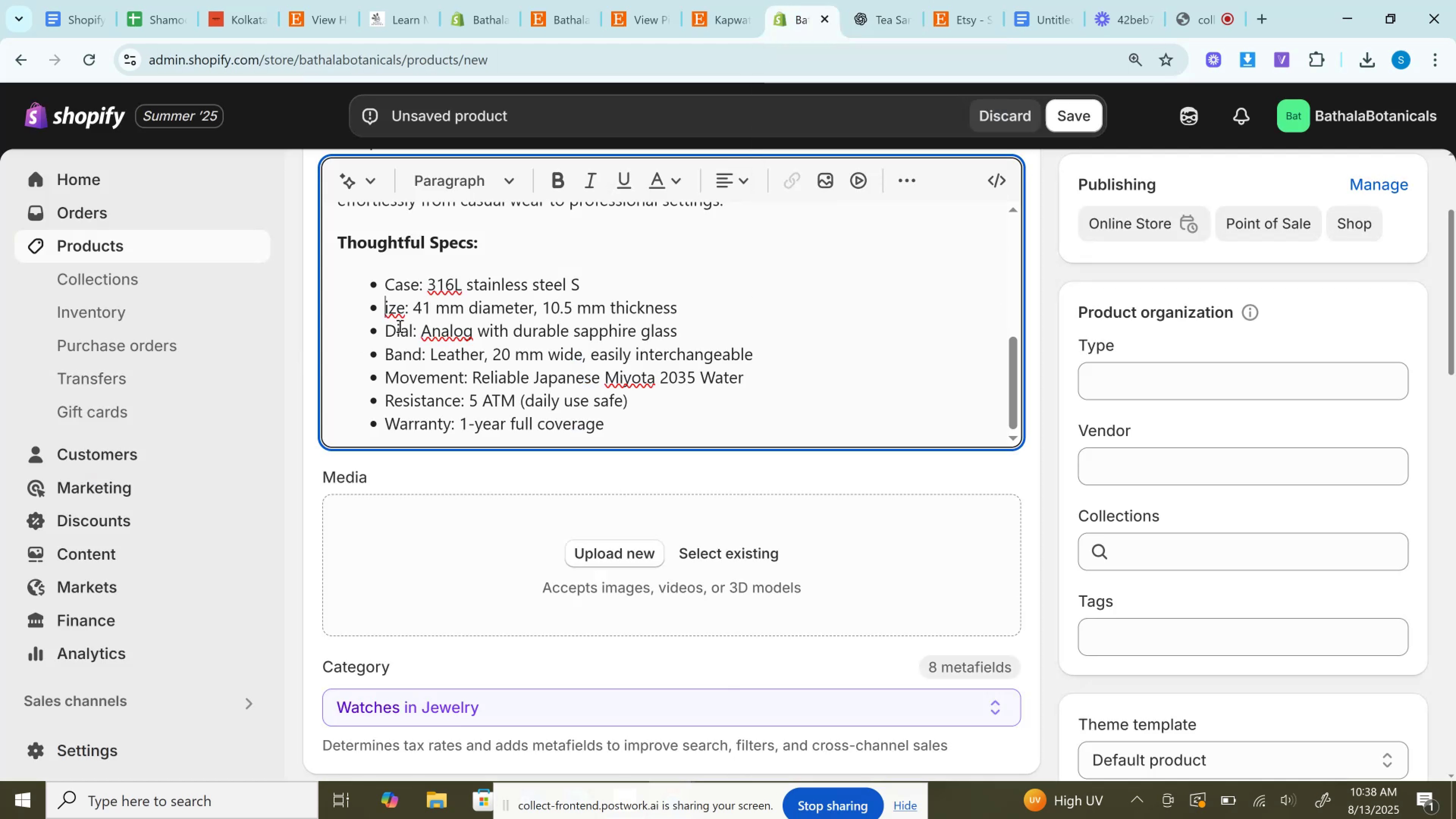 
key(Shift+S)
 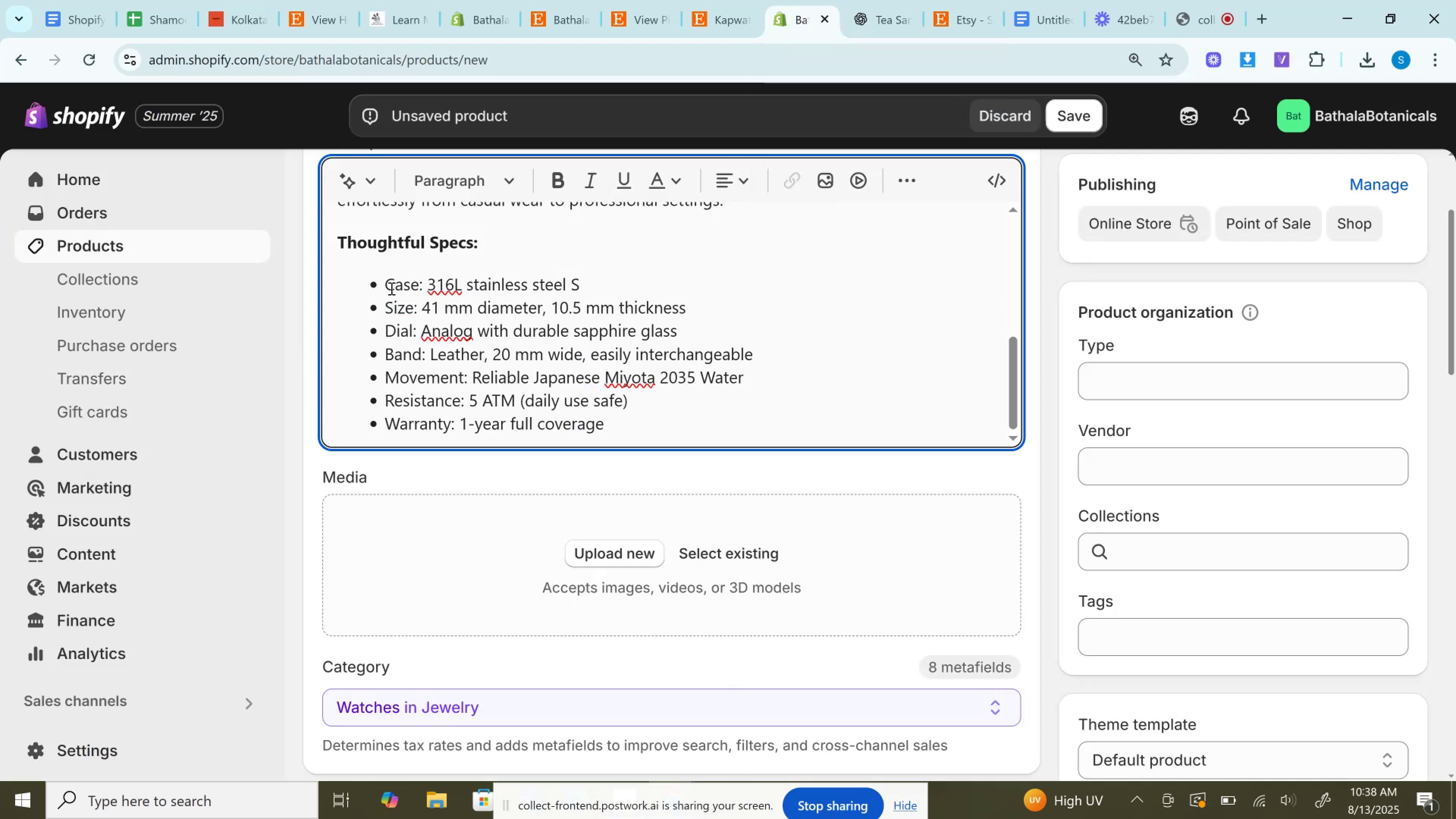 
left_click([391, 288])
 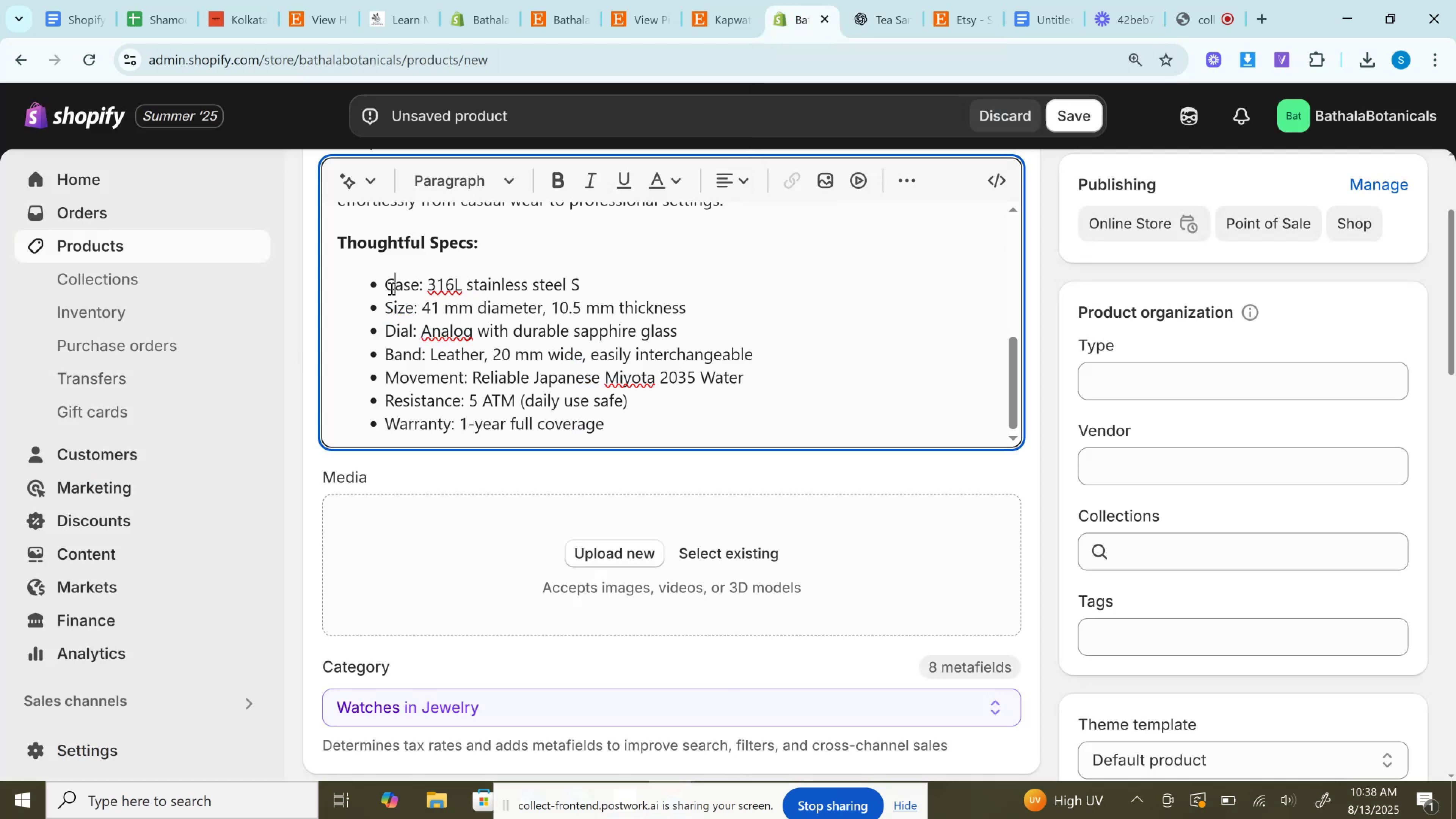 
double_click([391, 288])
 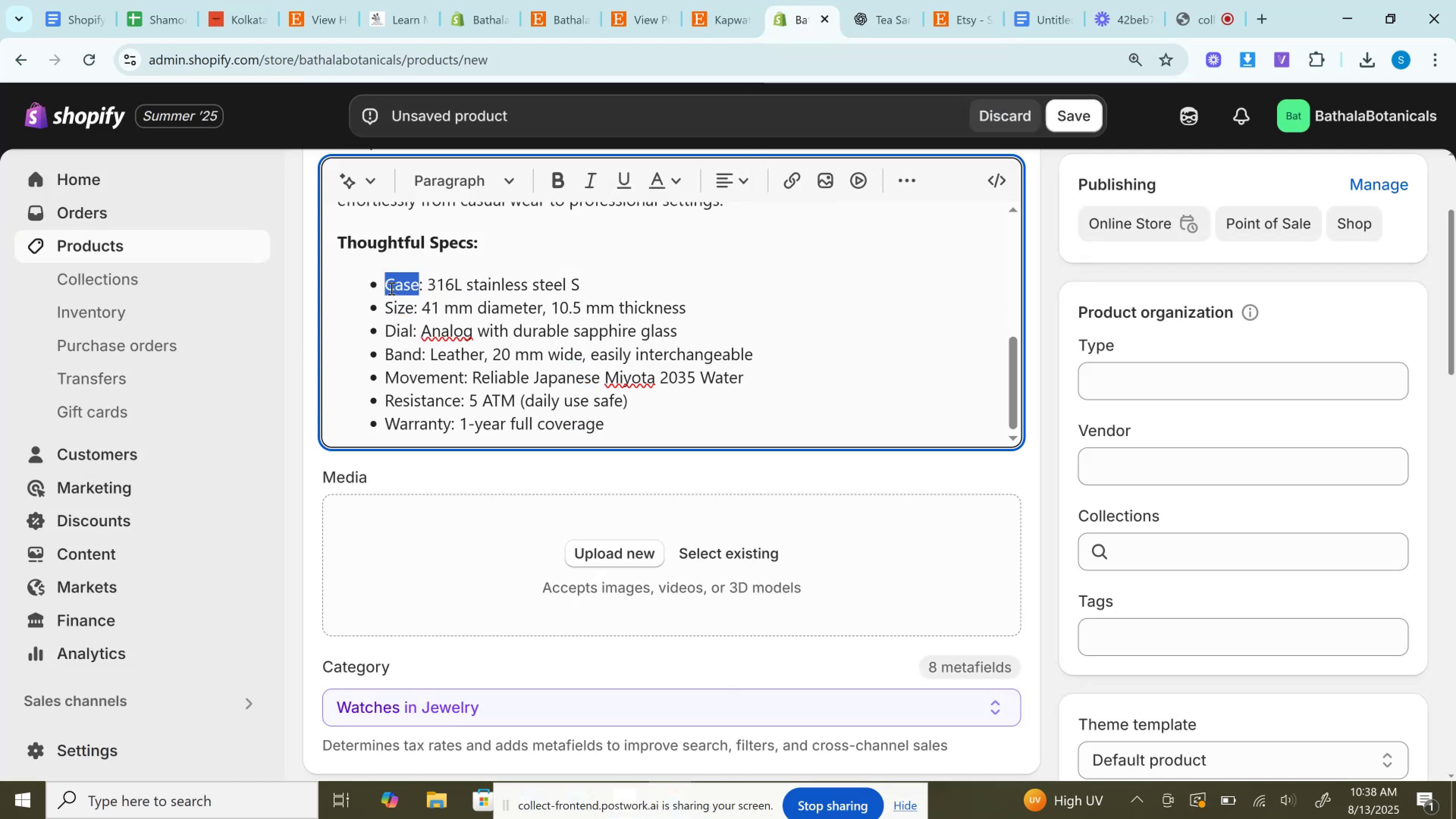 
key(Control+B)
 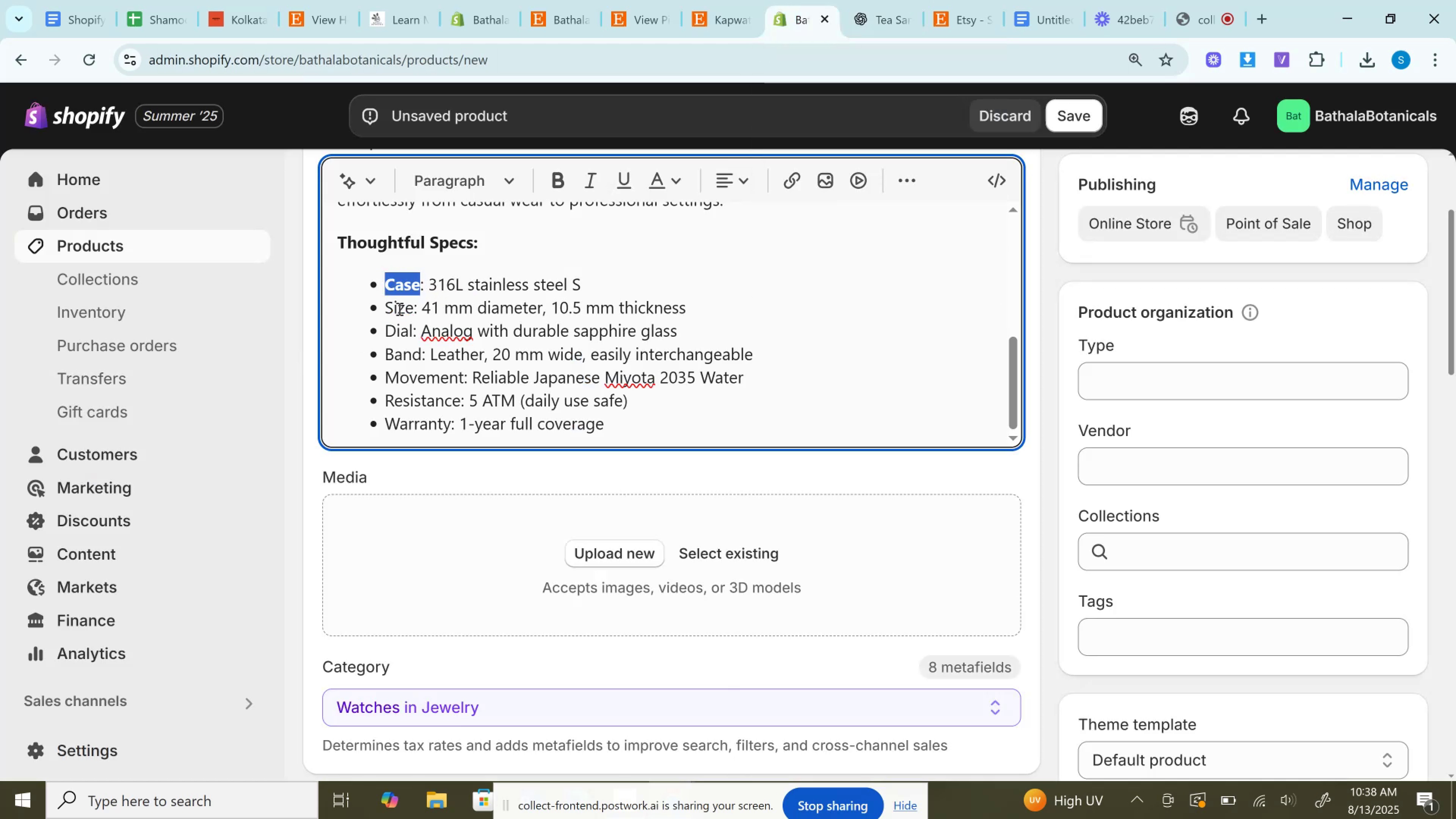 
left_click([399, 309])
 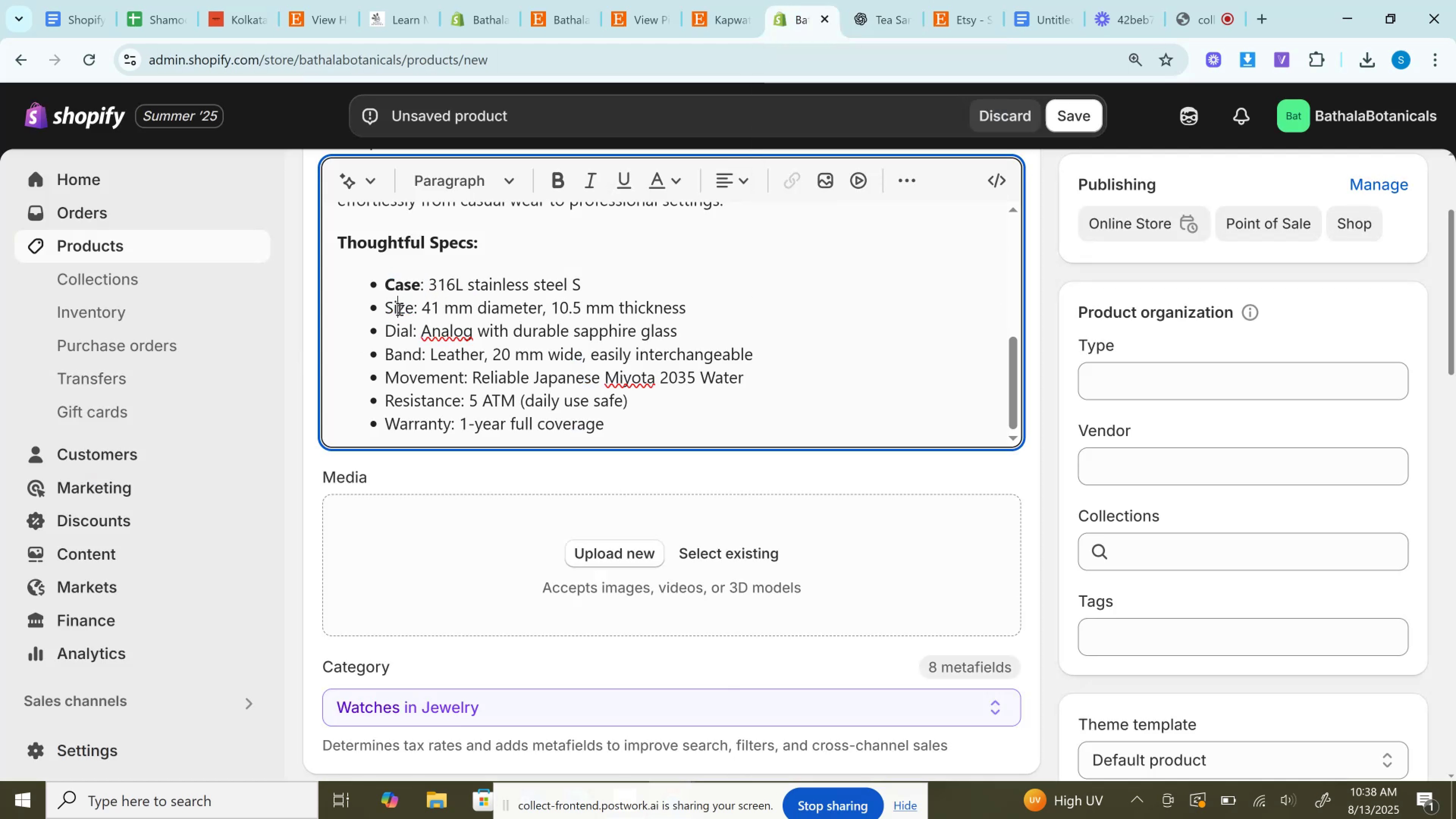 
double_click([399, 309])
 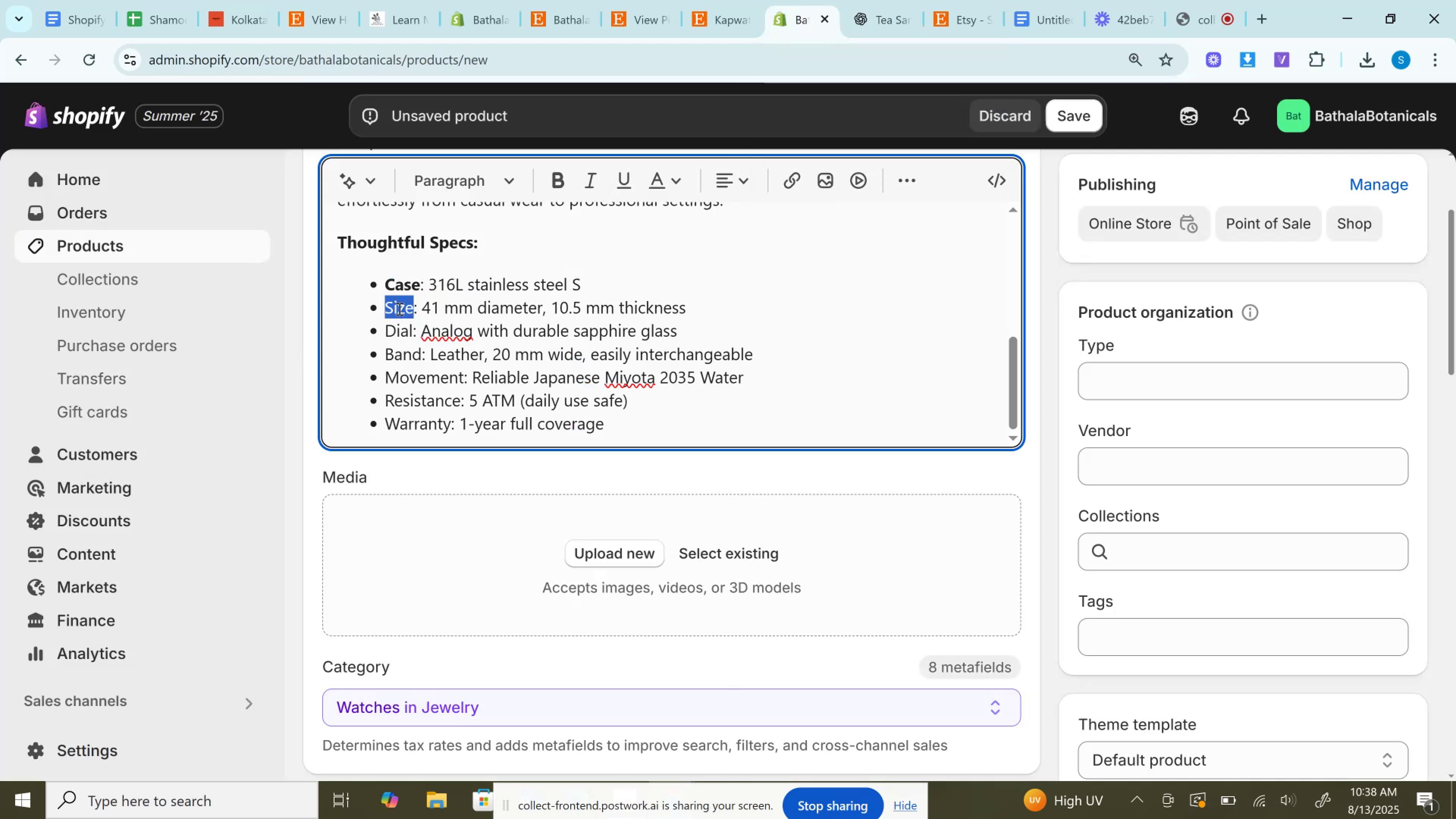 
key(Control+B)
 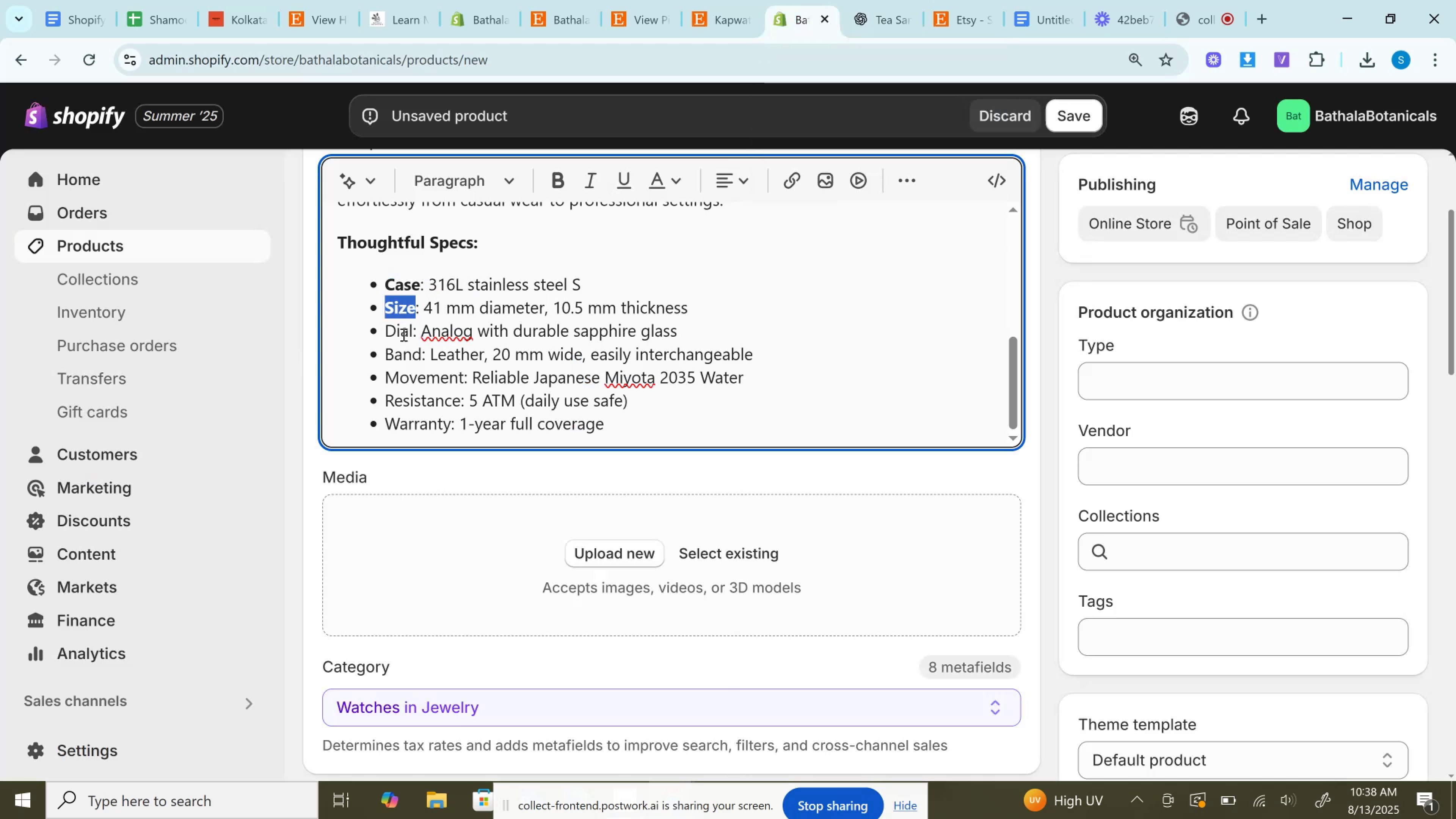 
left_click([403, 335])
 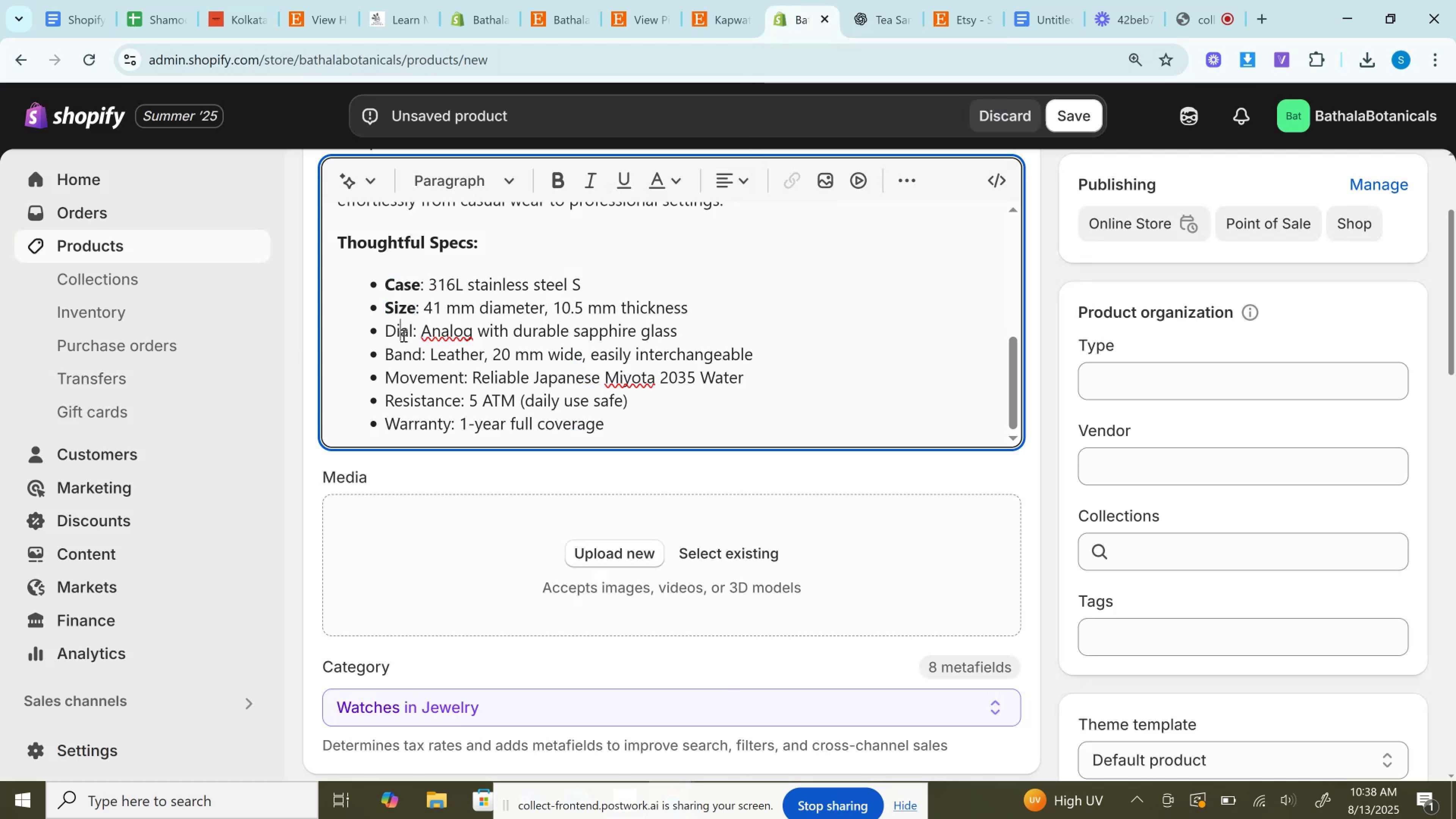 
double_click([403, 335])
 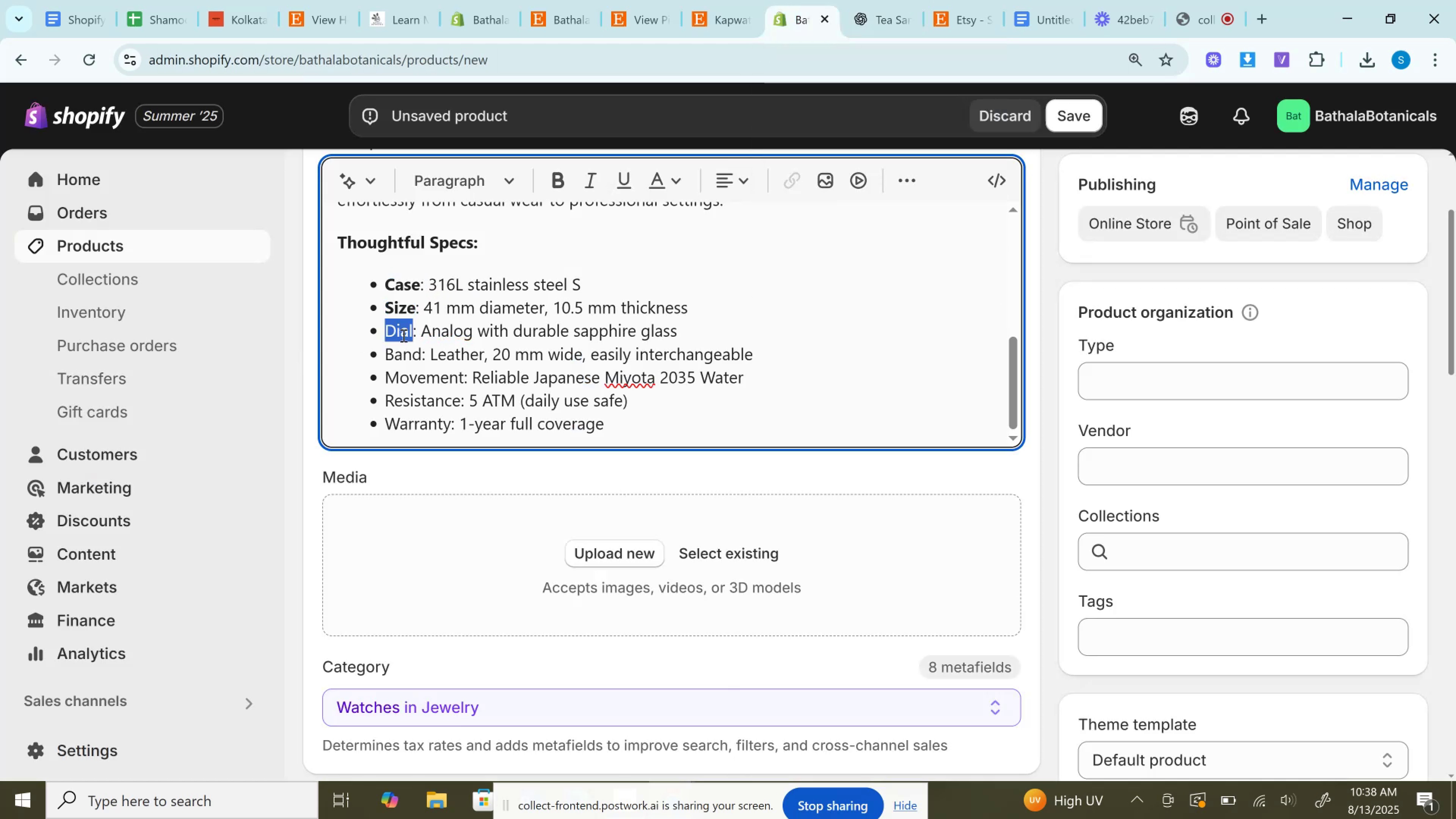 
key(Control+B)
 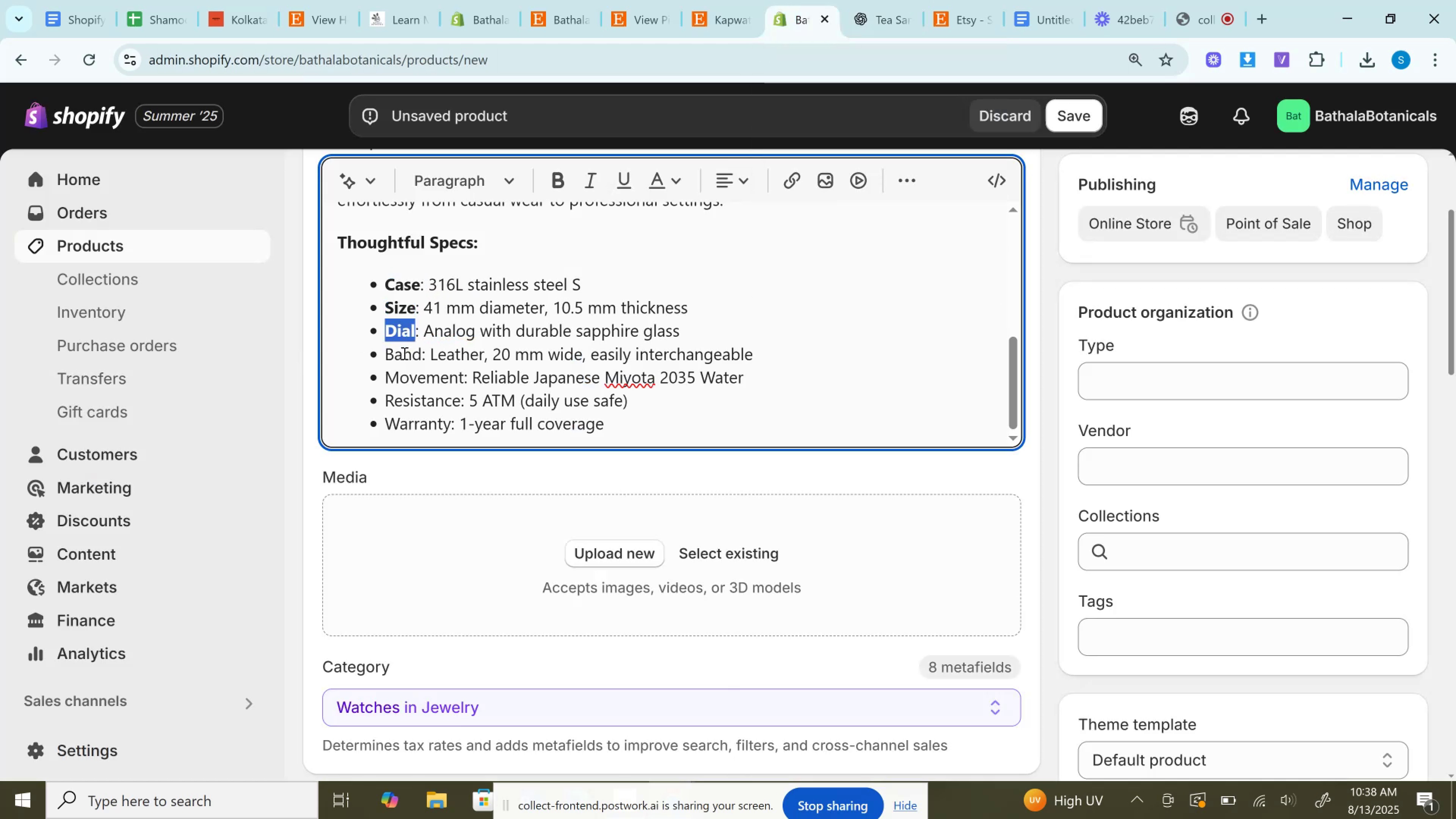 
left_click([403, 353])
 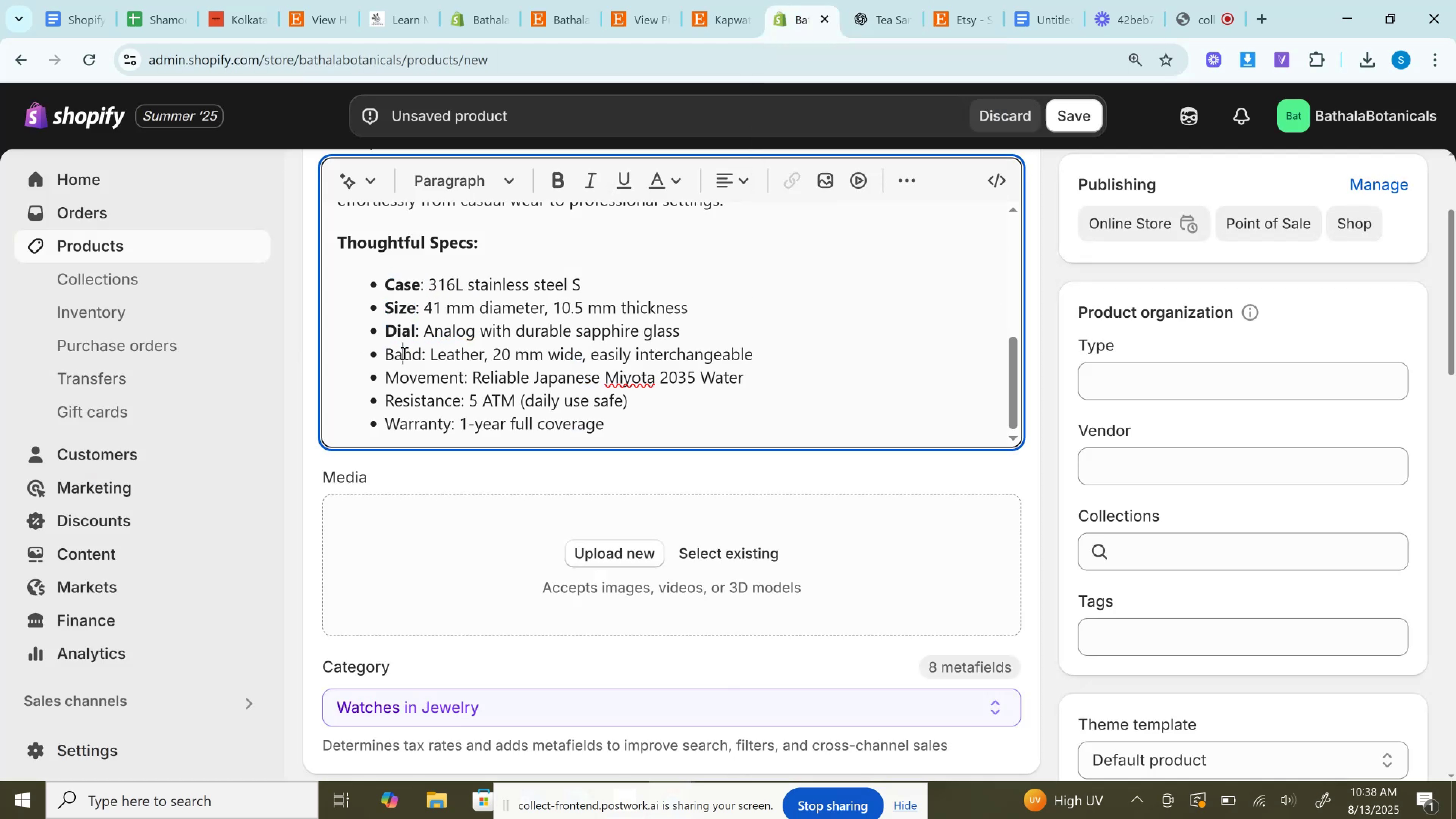 
double_click([403, 353])
 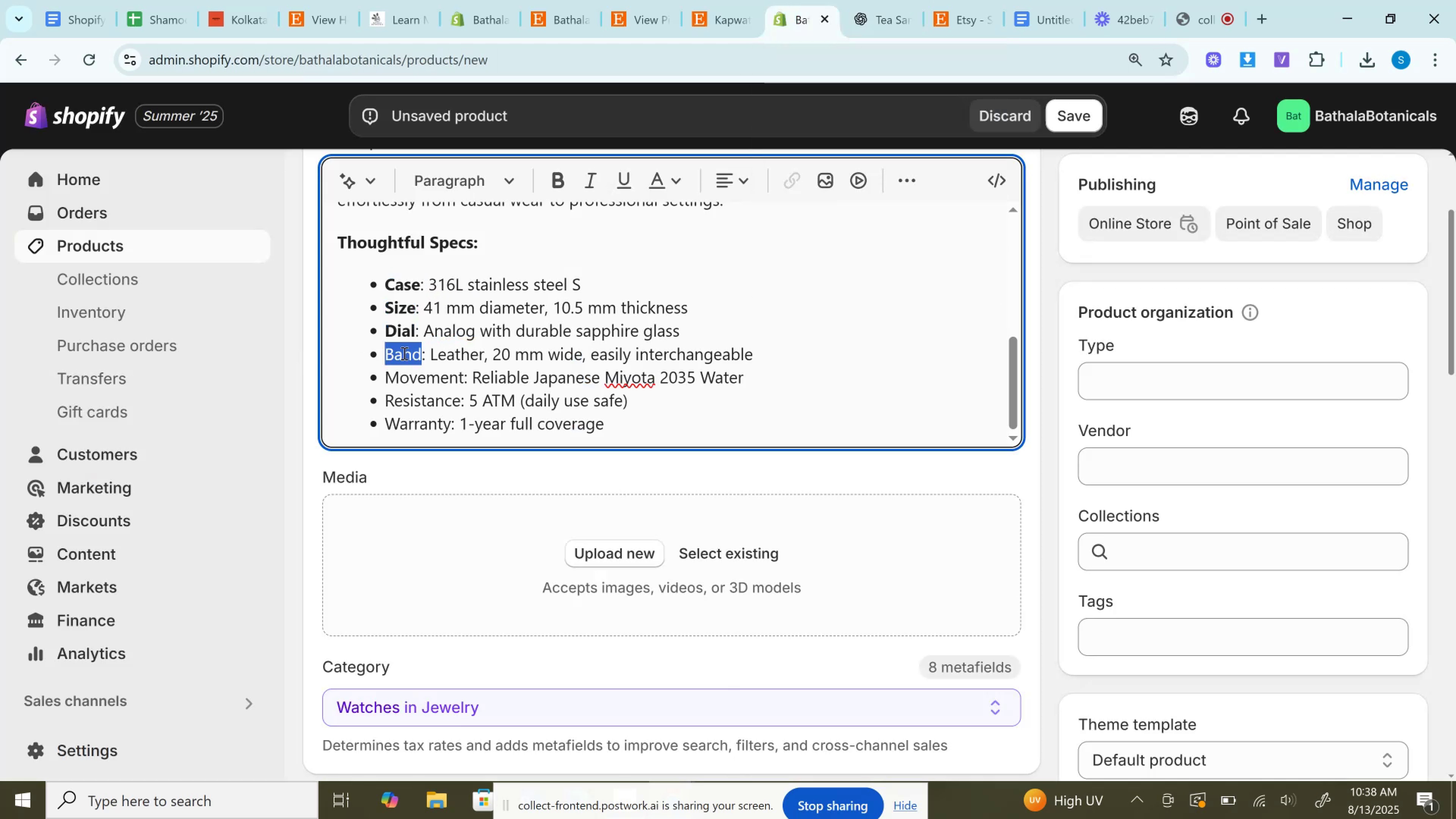 
key(Control+B)
 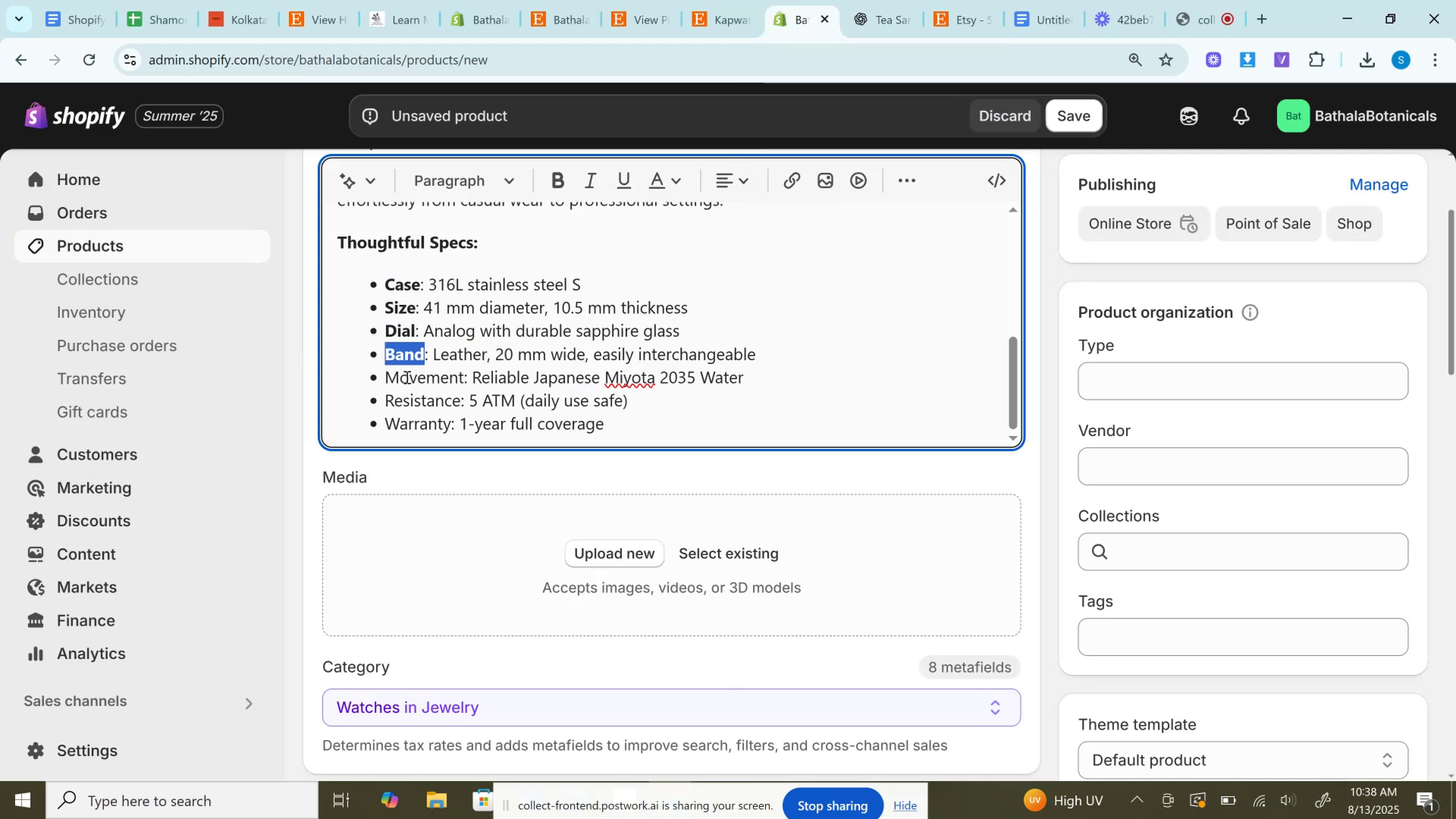 
left_click([406, 377])
 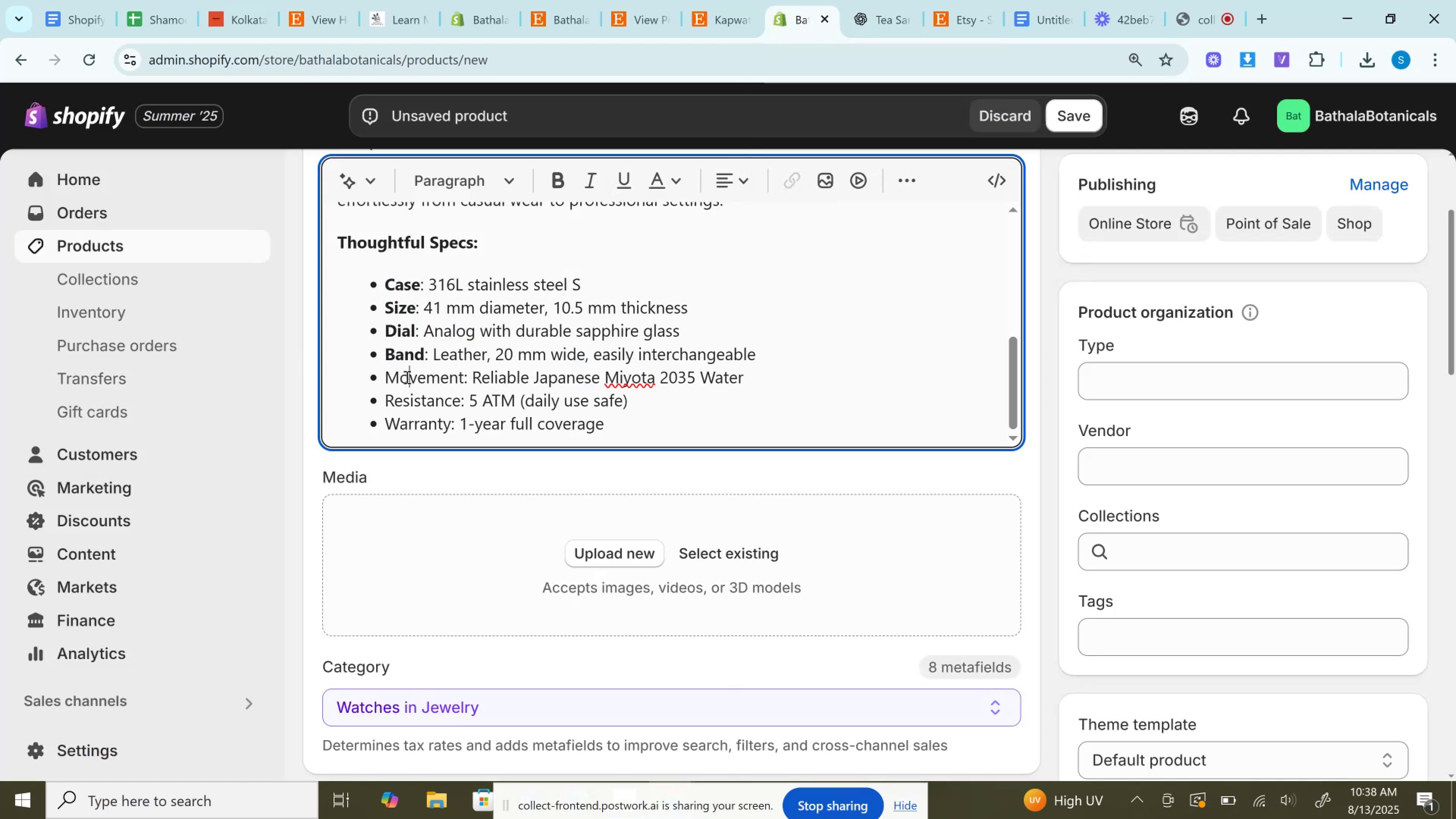 
double_click([406, 377])
 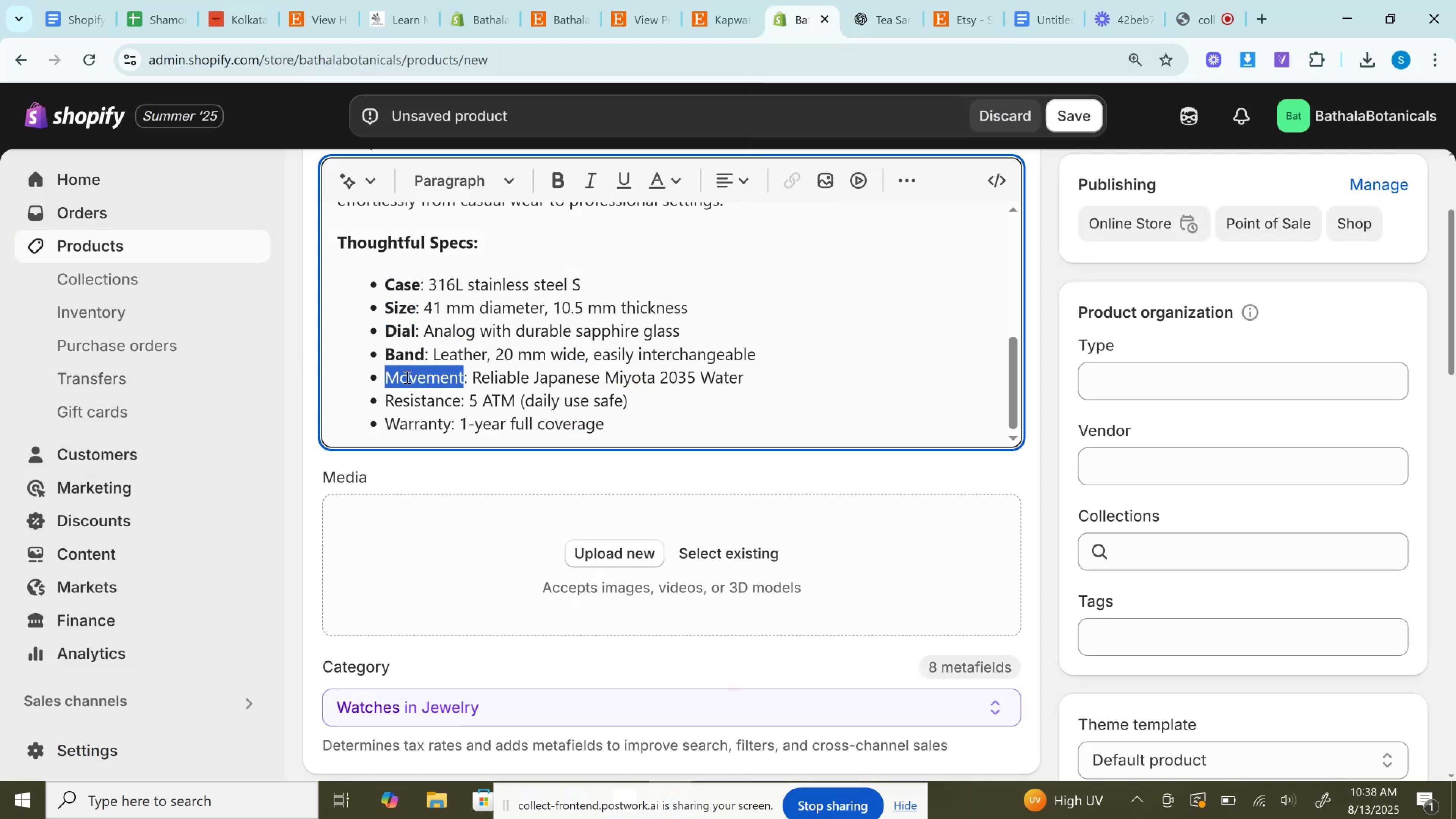 
key(Control+B)
 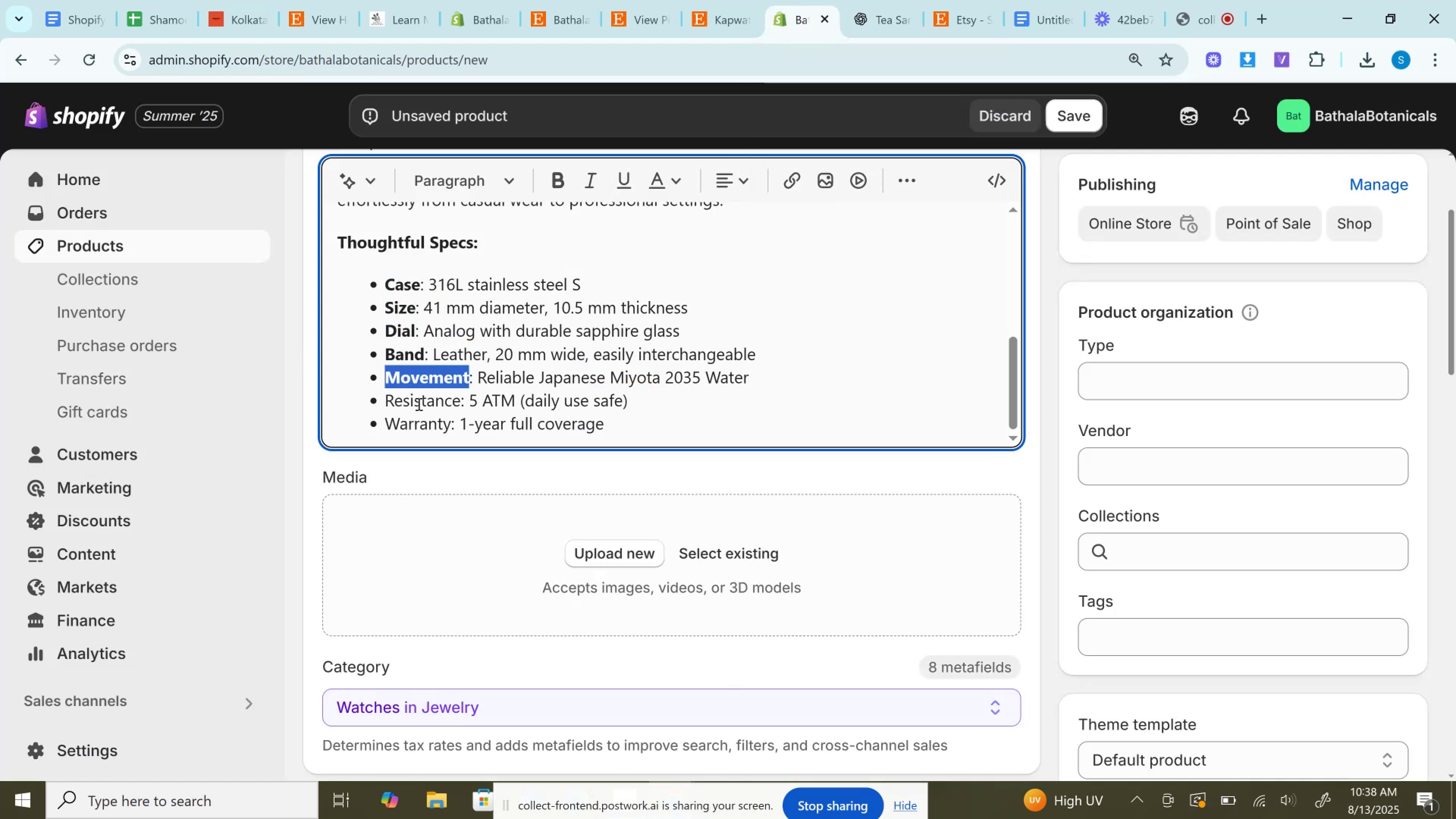 
left_click([418, 404])
 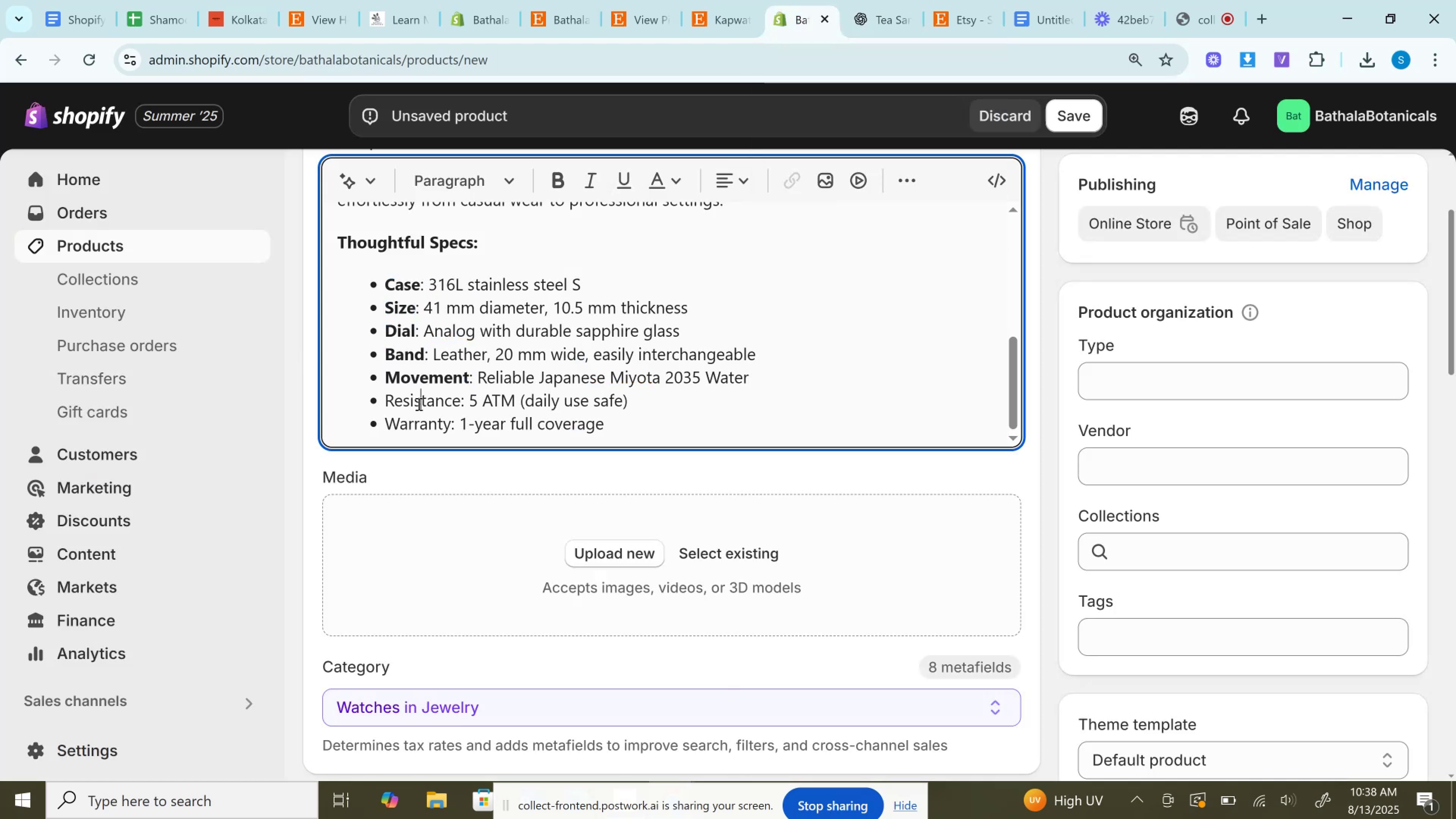 
double_click([418, 404])
 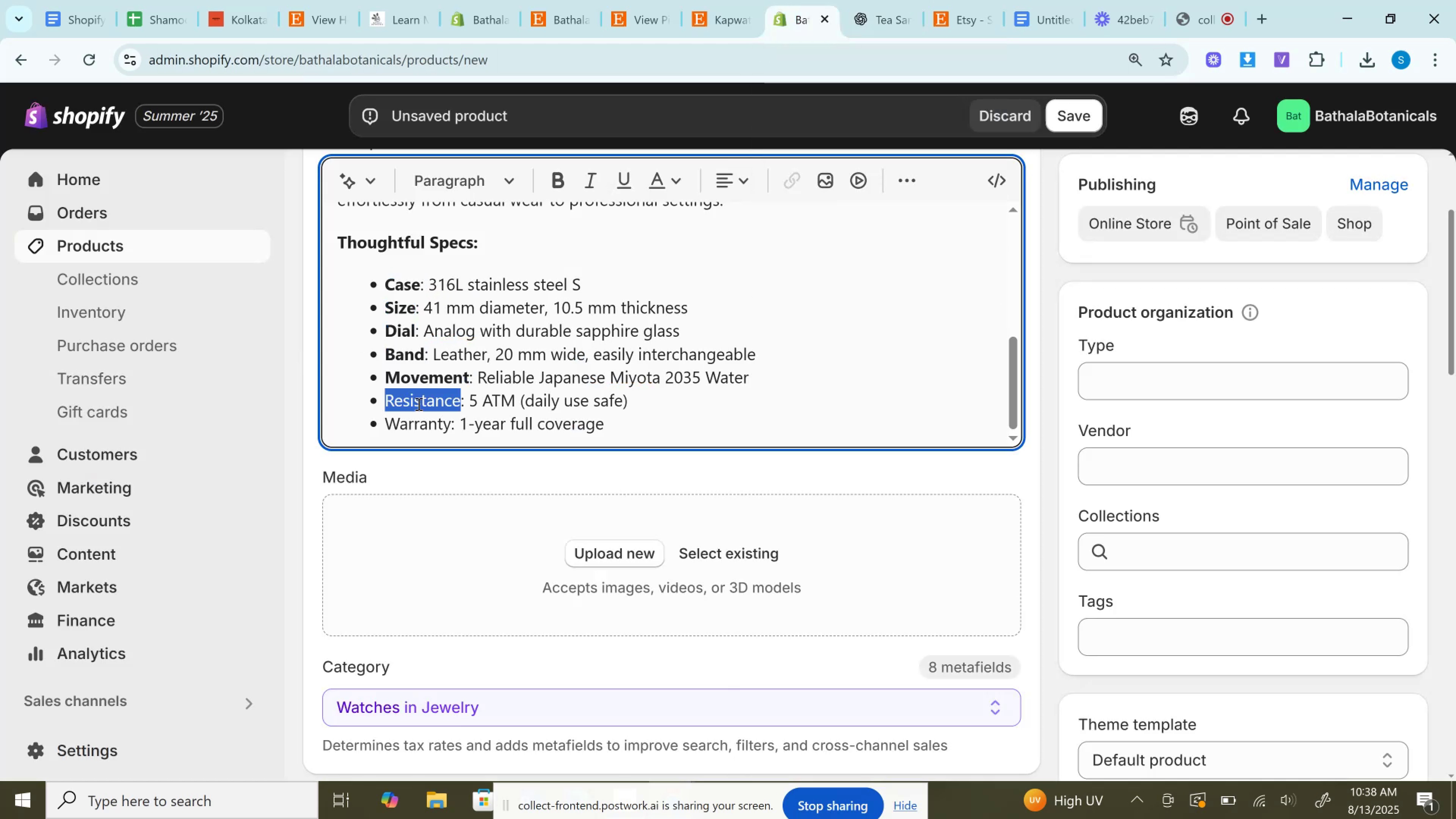 
key(Control+B)
 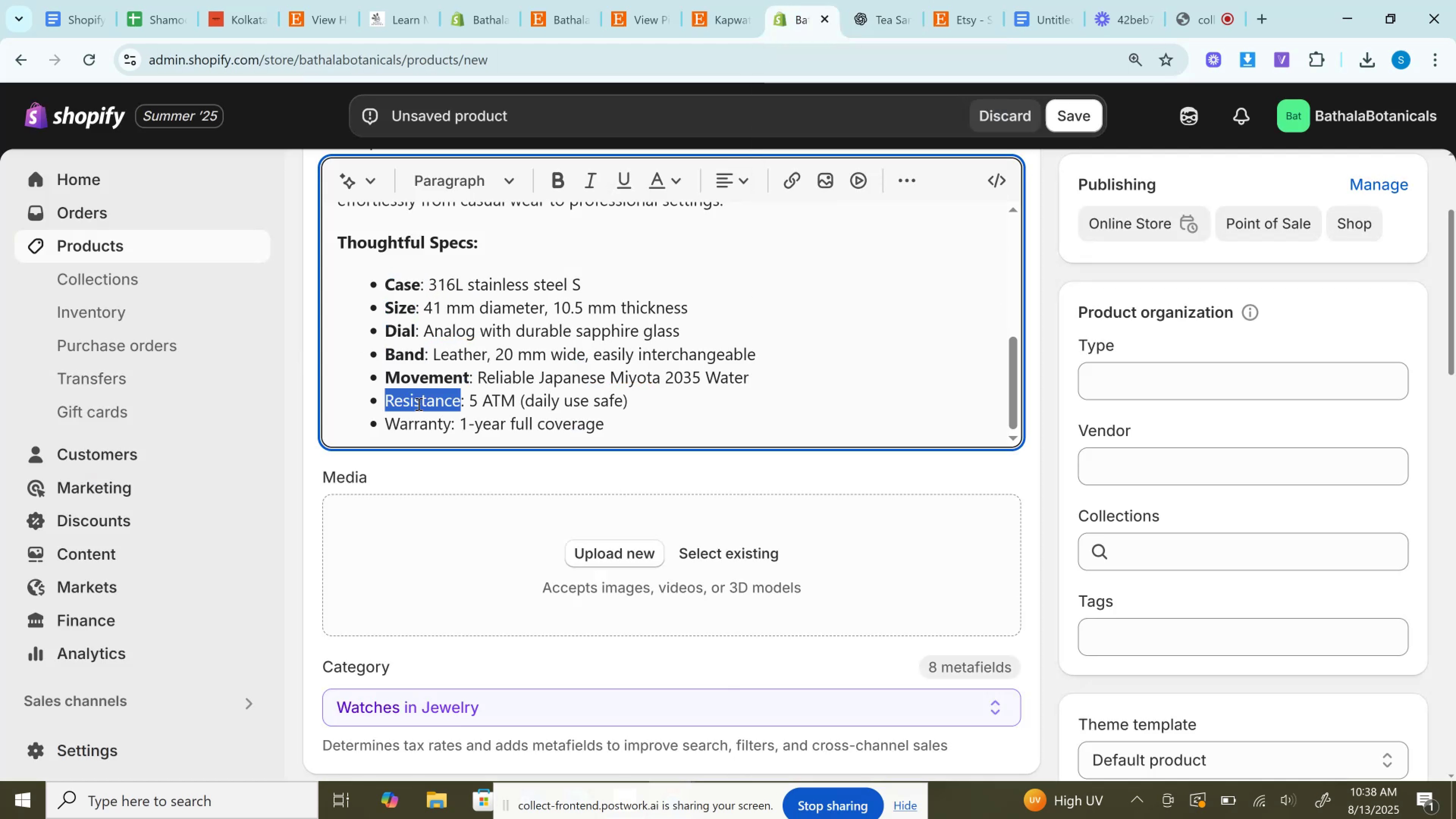 
left_click_drag(start_coordinate=[418, 404], to_coordinate=[418, 417])
 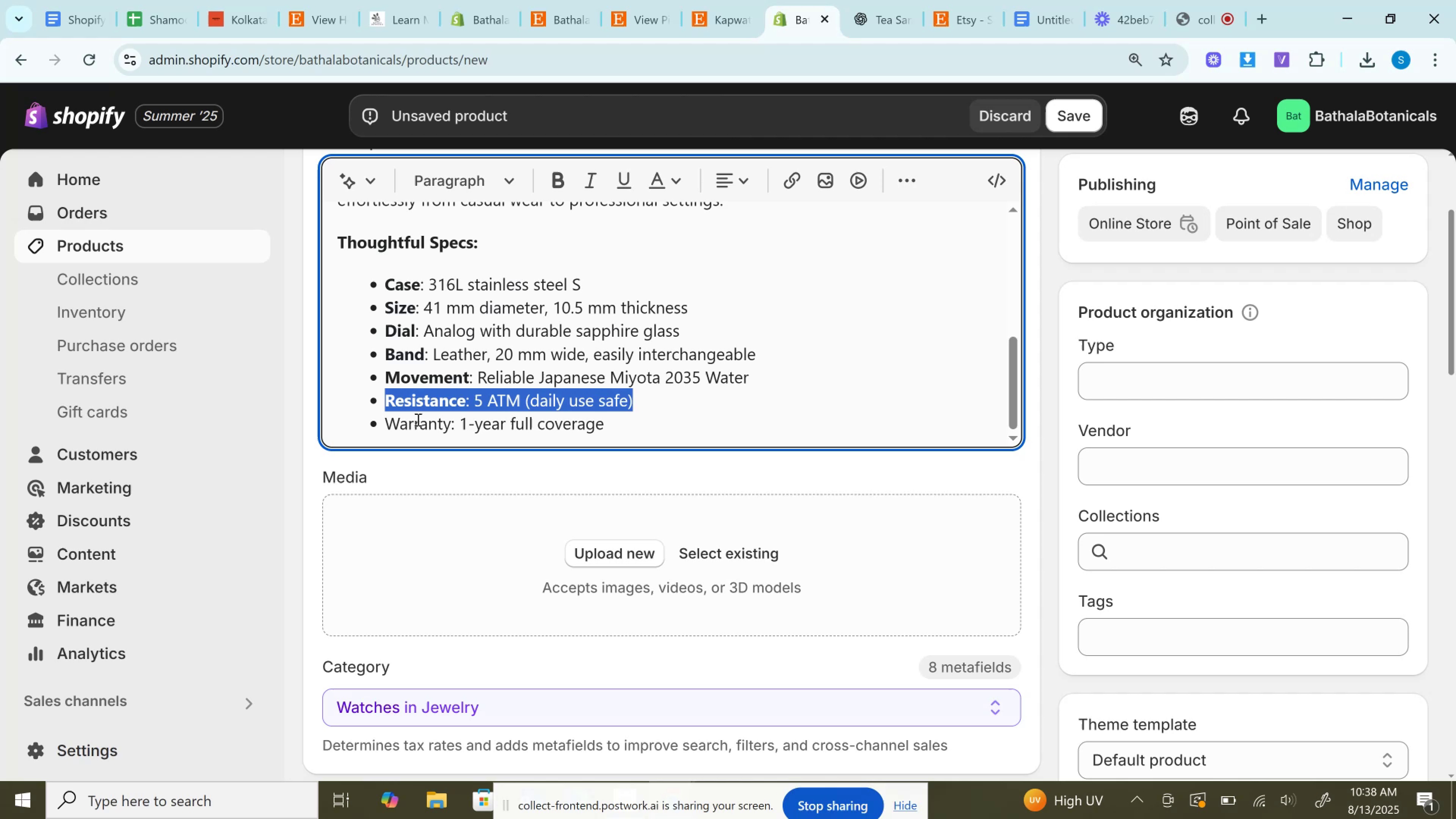 
hold_key(key=ControlLeft, duration=0.33)
 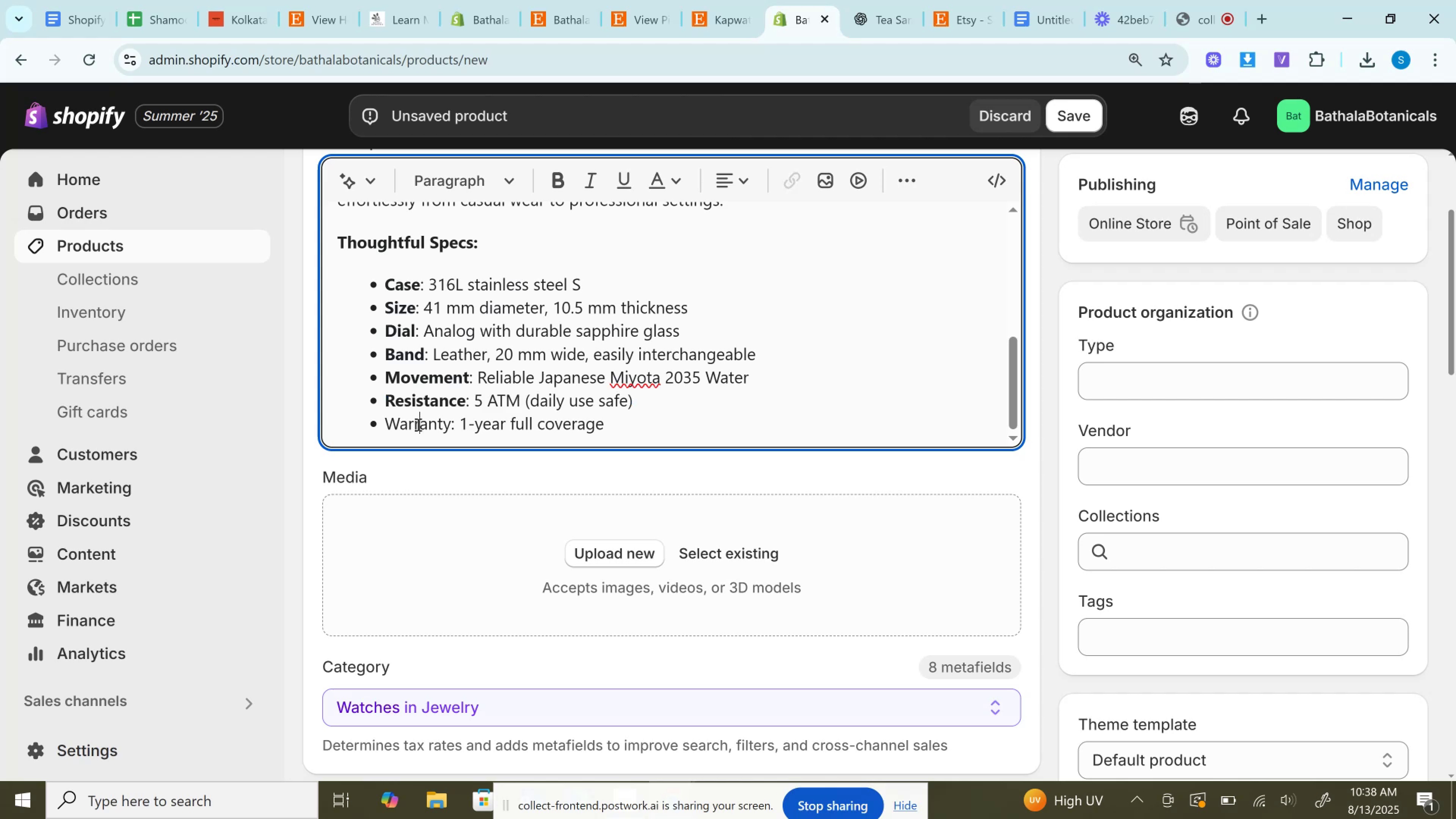 
double_click([417, 424])
 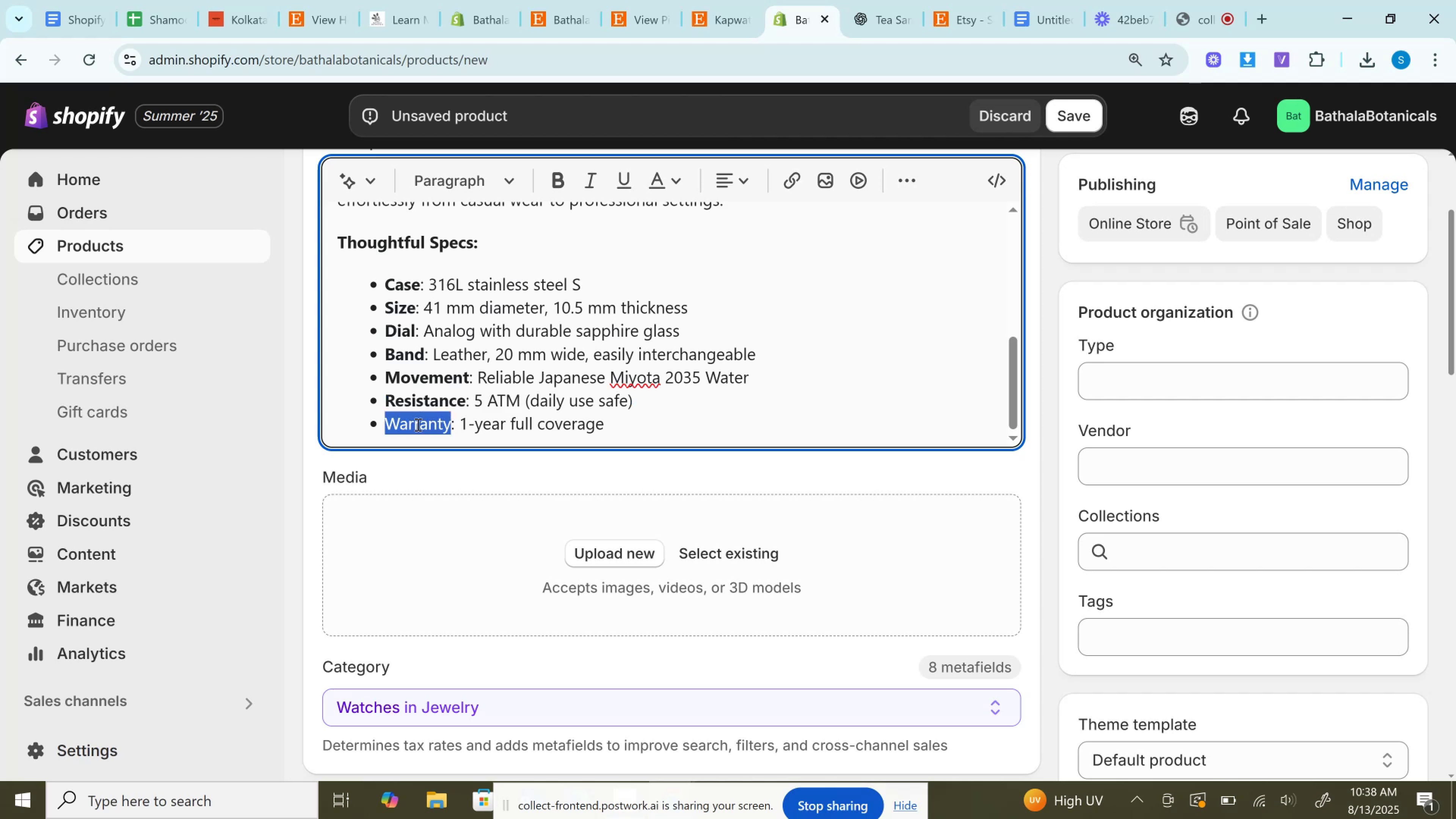 
key(Control+B)
 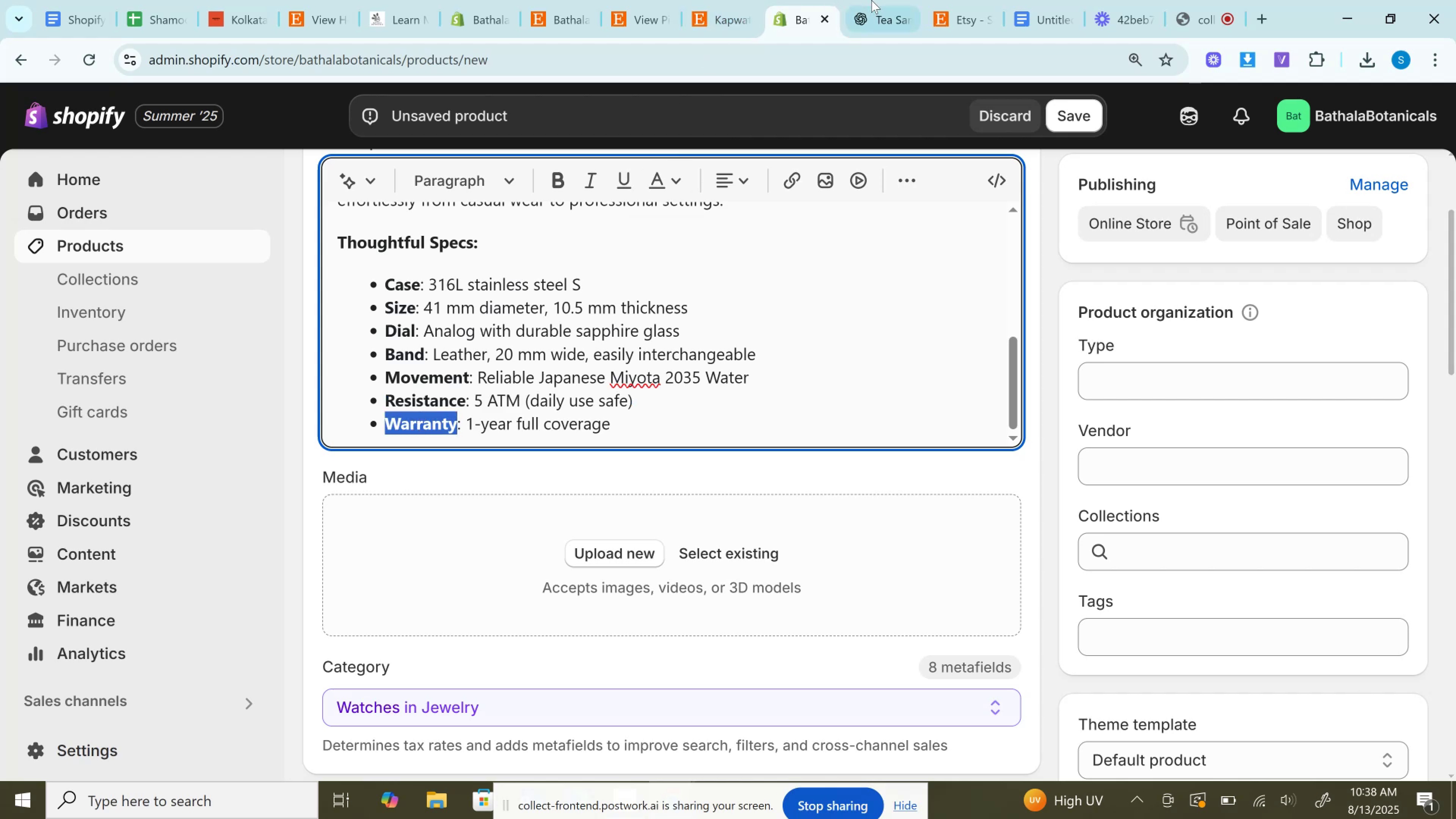 
left_click([881, 0])
 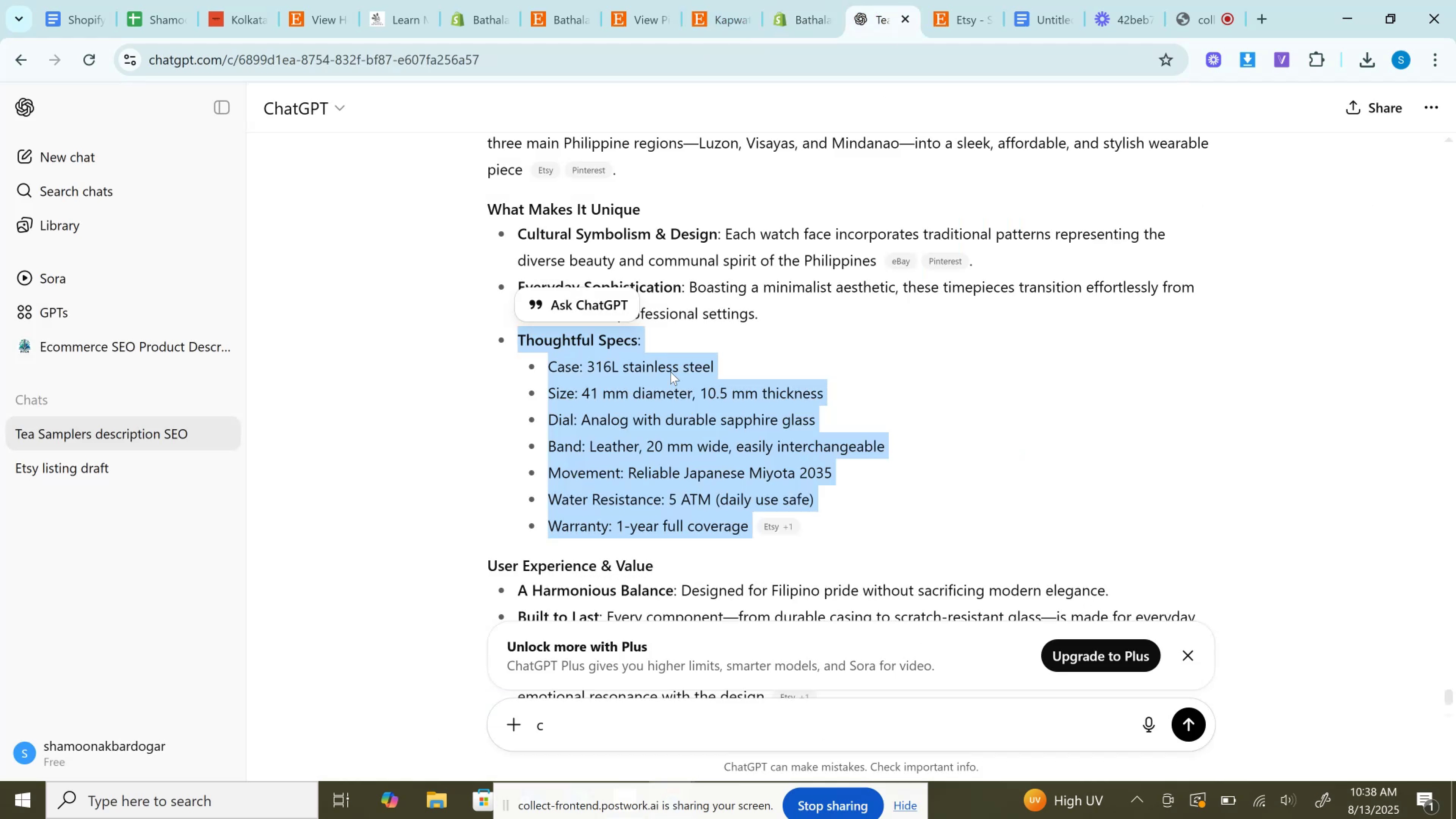 
scroll: coordinate [670, 376], scroll_direction: down, amount: 4.0
 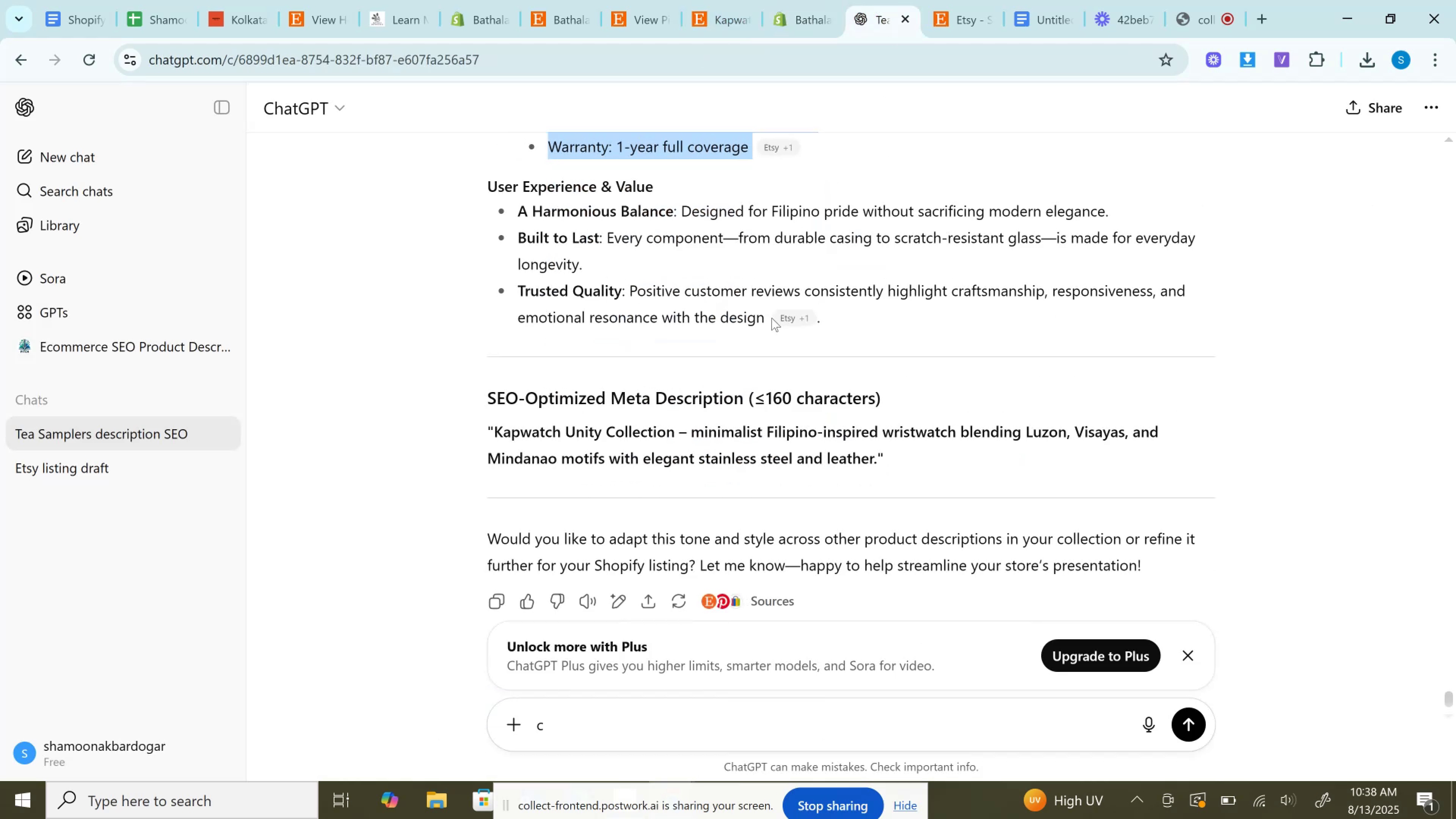 
left_click_drag(start_coordinate=[767, 321], to_coordinate=[473, 195])
 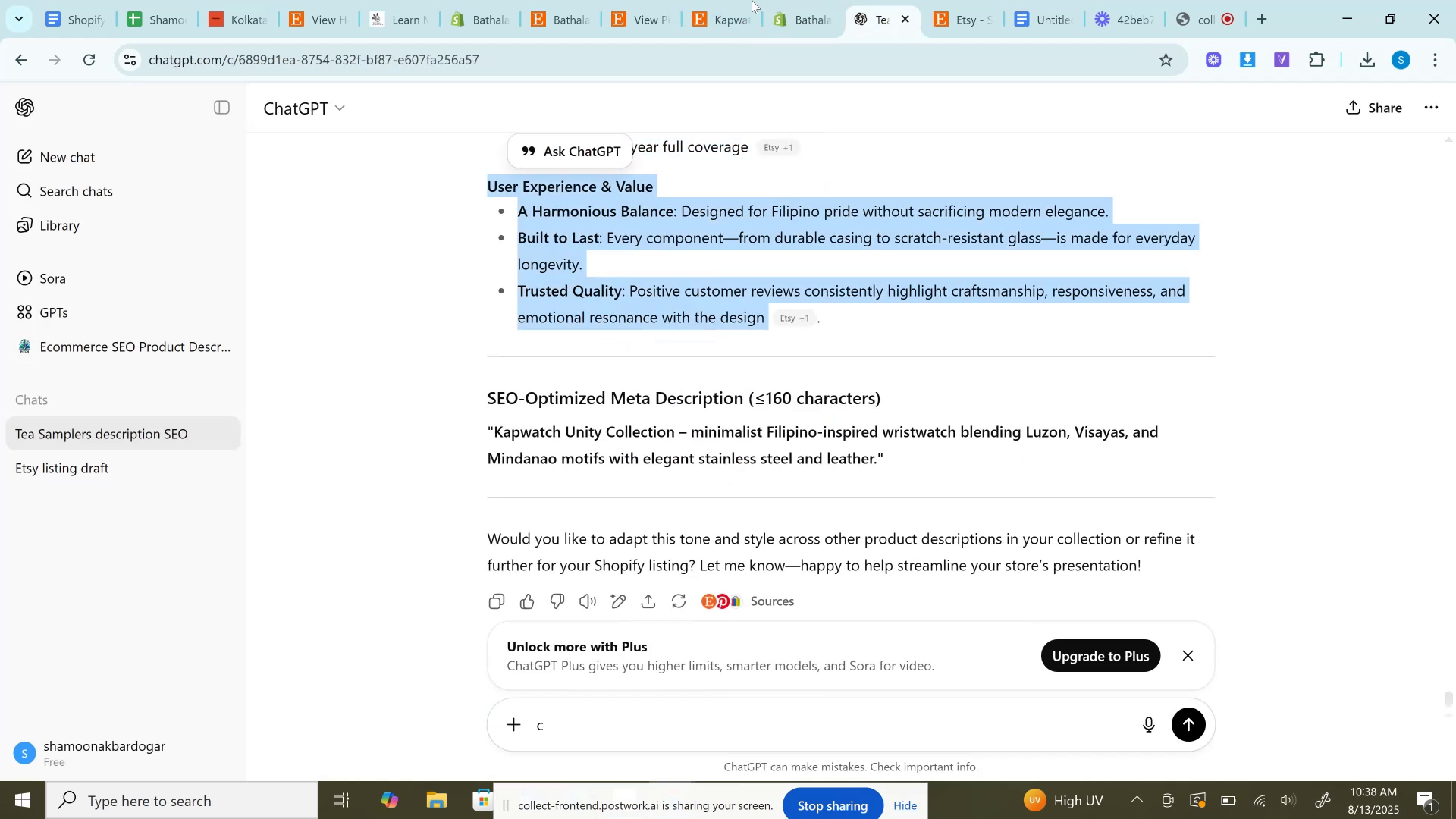 
key(Control+C)
 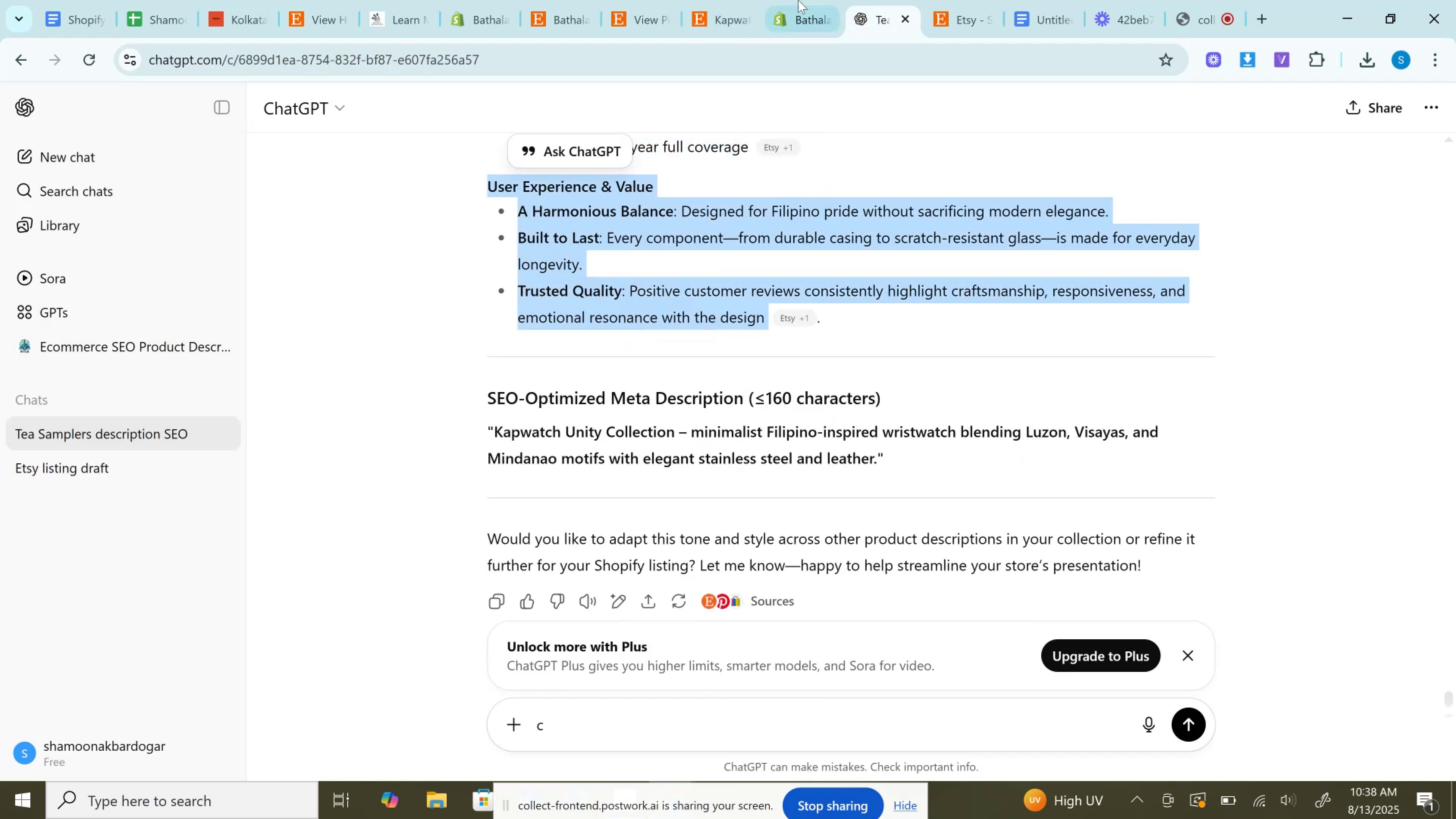 
left_click([797, 0])
 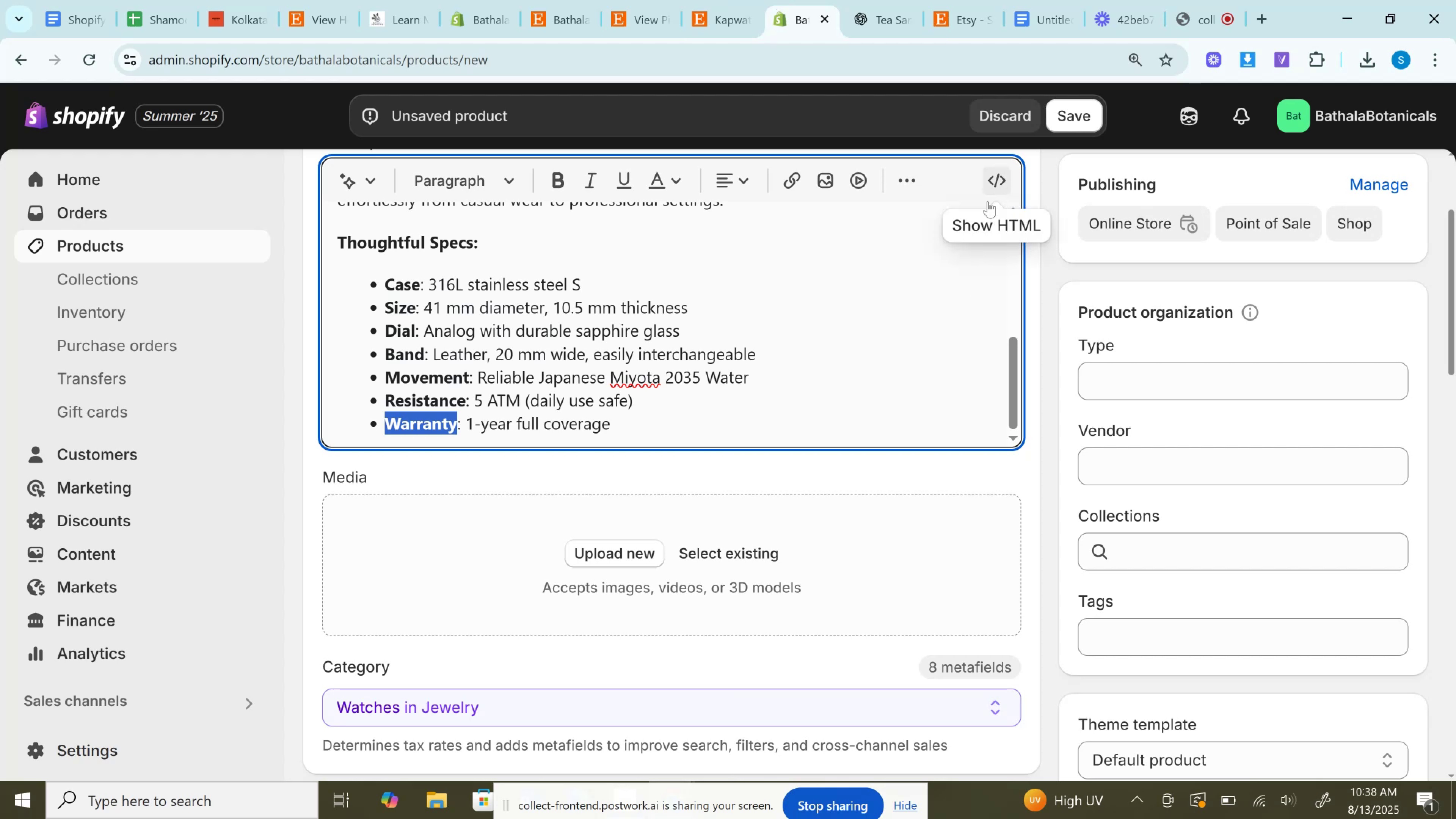 
left_click([839, 382])
 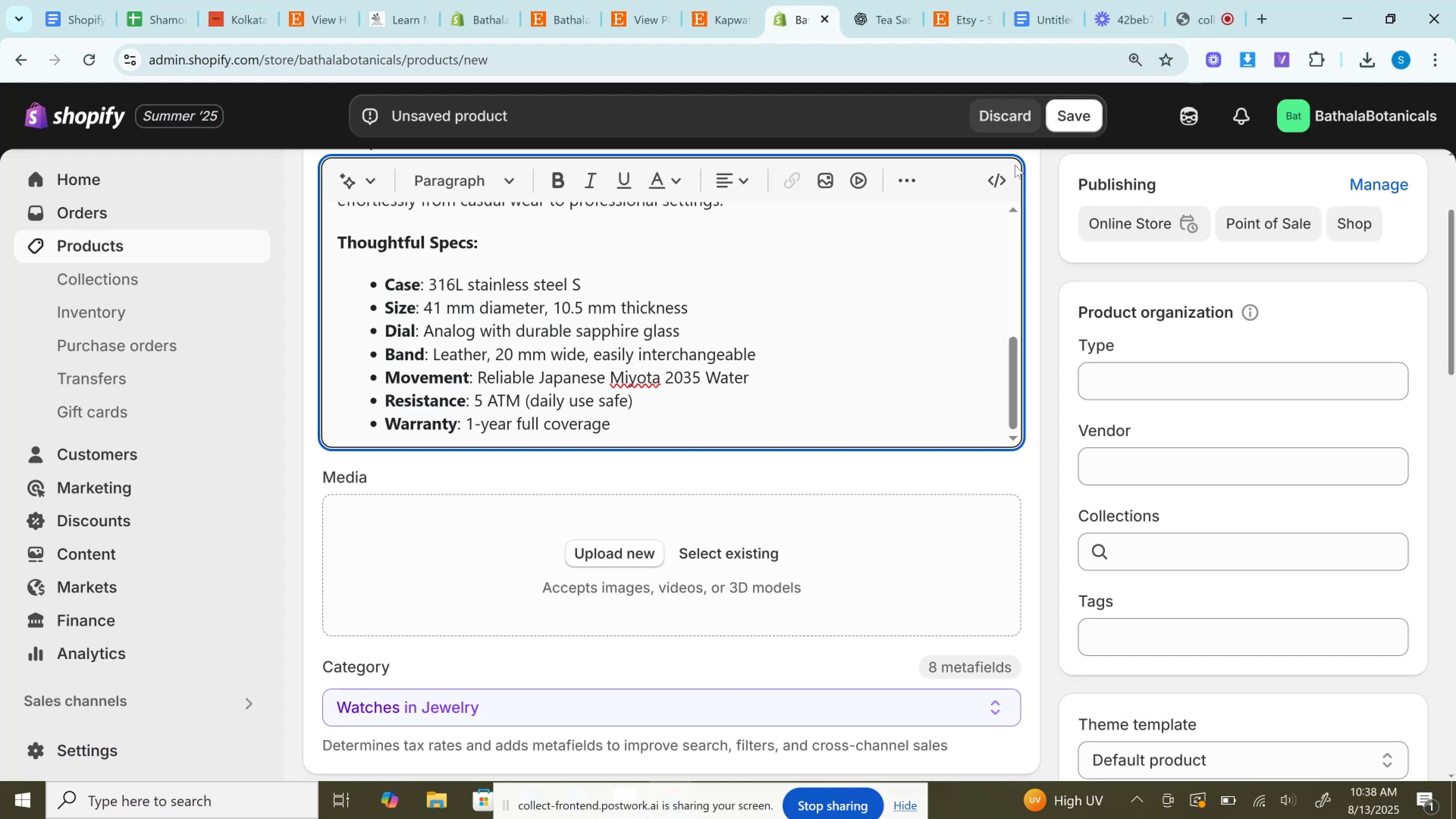 
left_click([996, 174])
 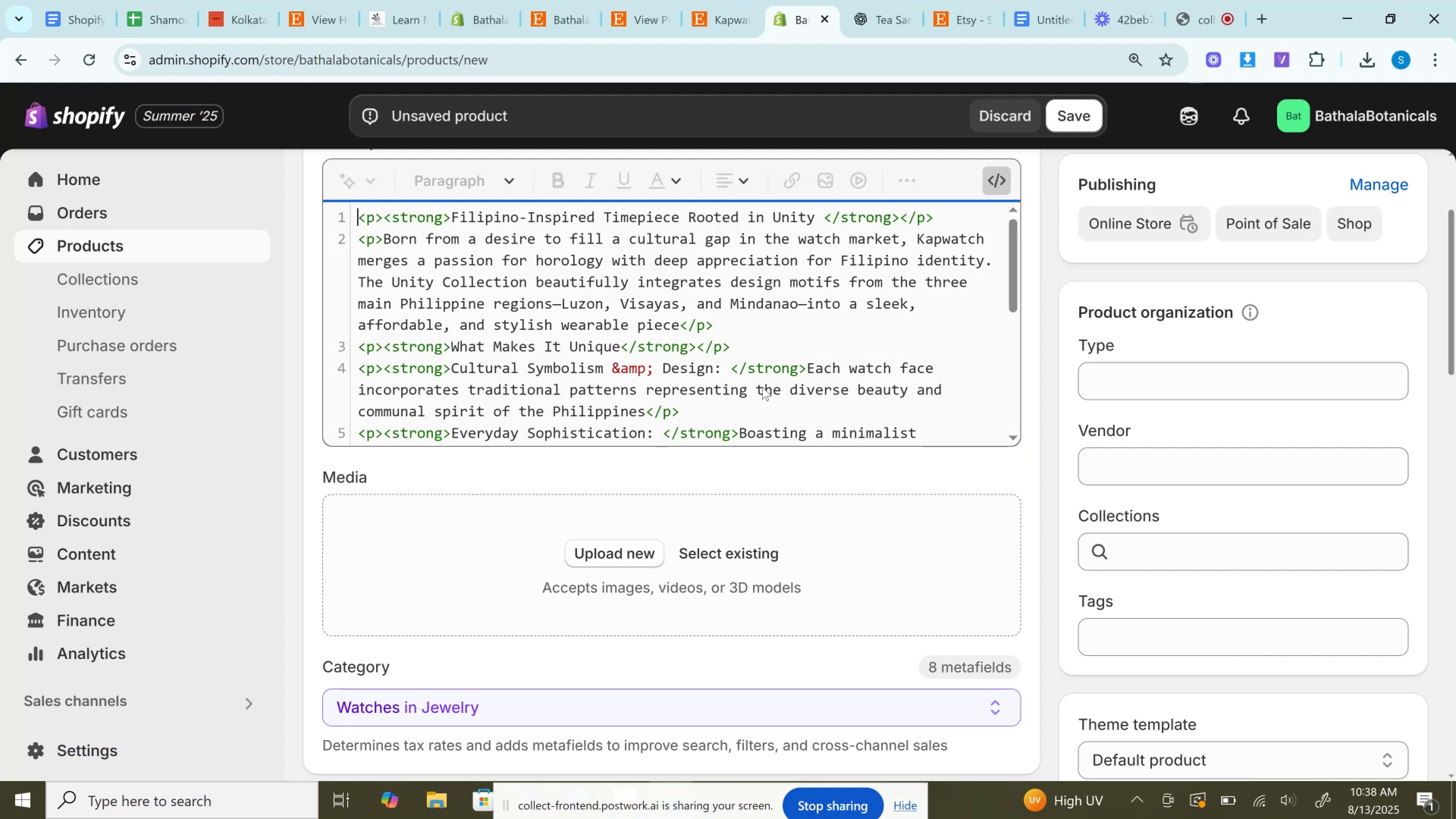 
scroll: coordinate [792, 387], scroll_direction: down, amount: 7.0
 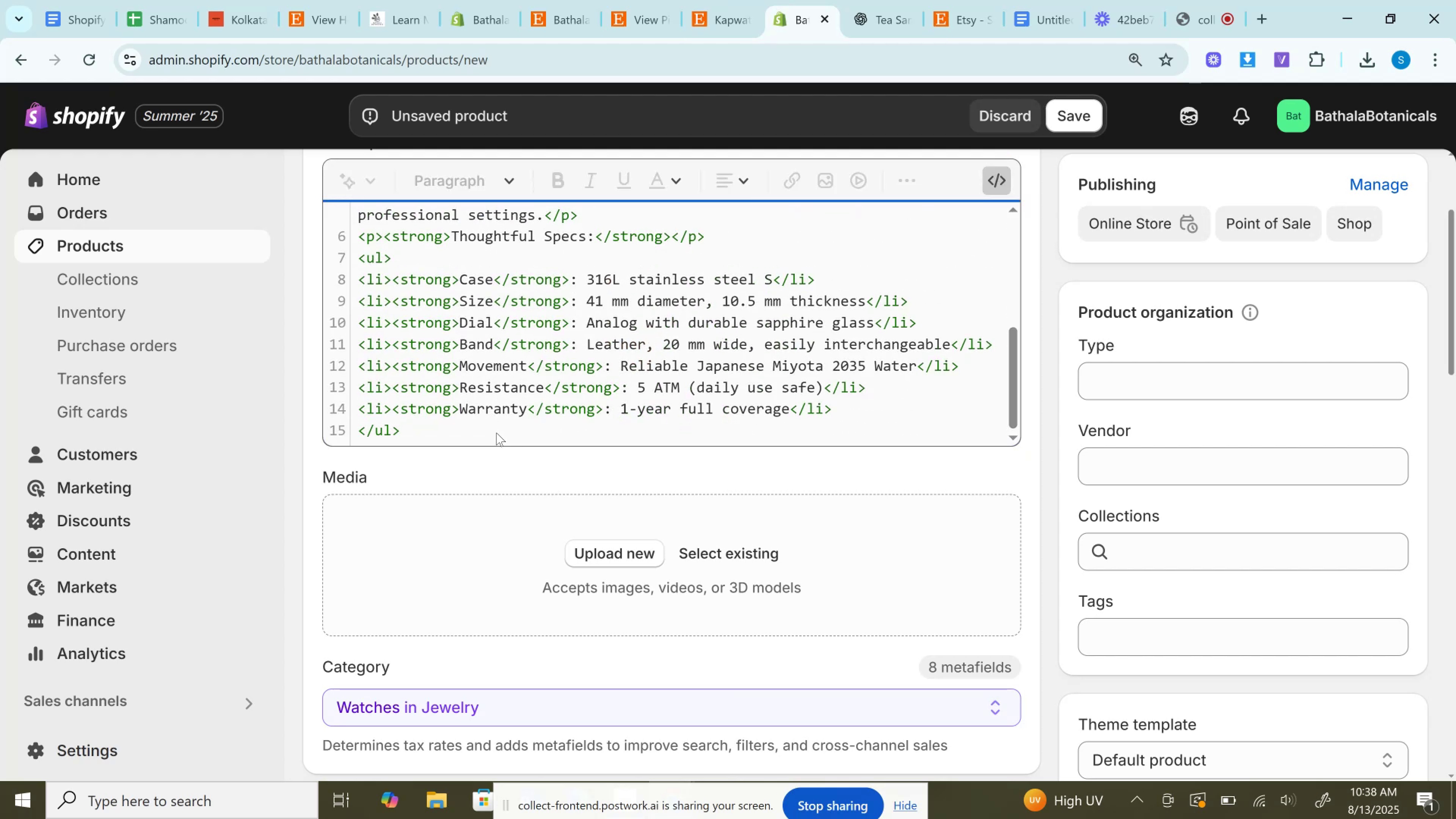 
left_click([490, 429])
 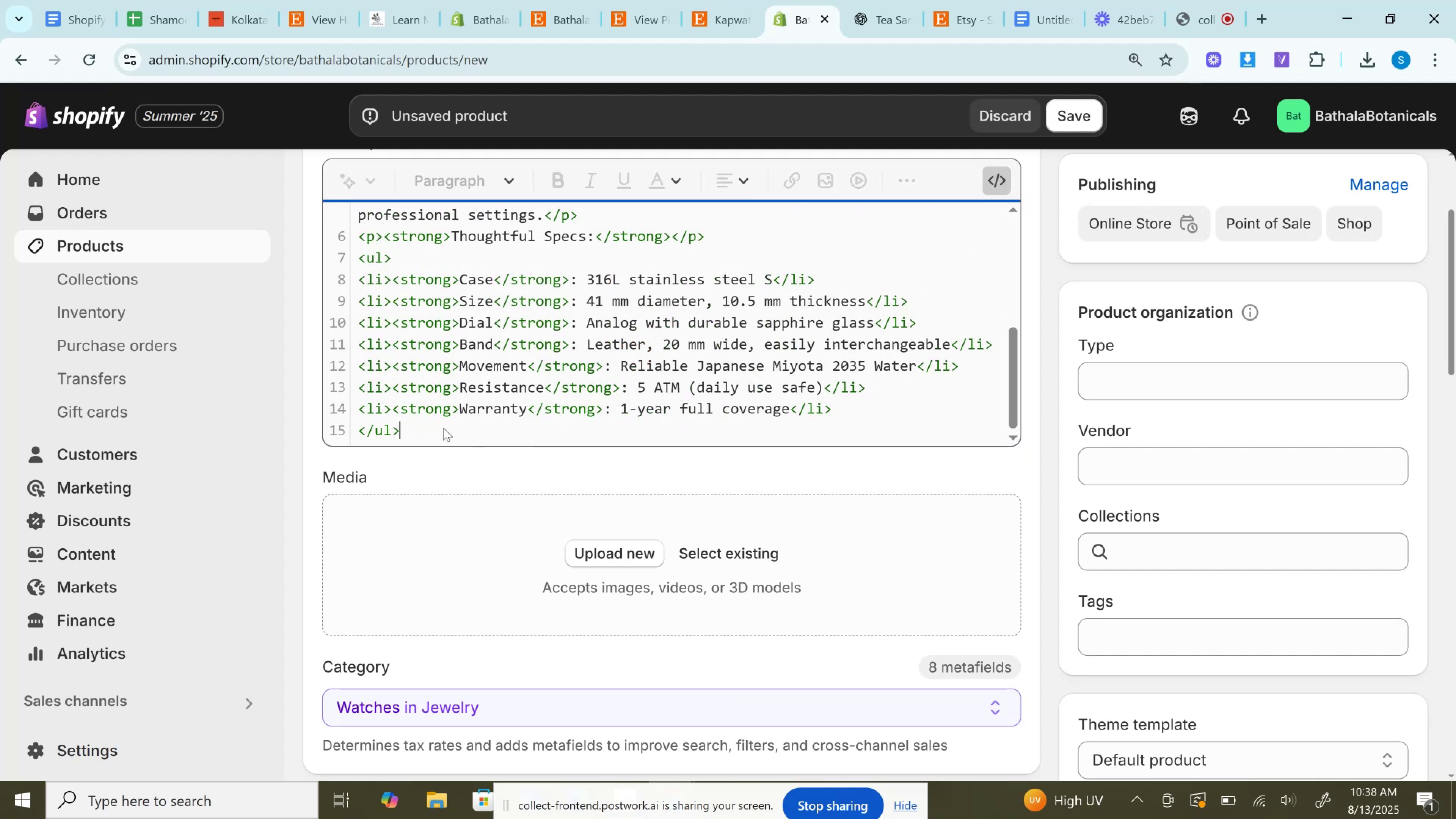 
left_click([443, 428])
 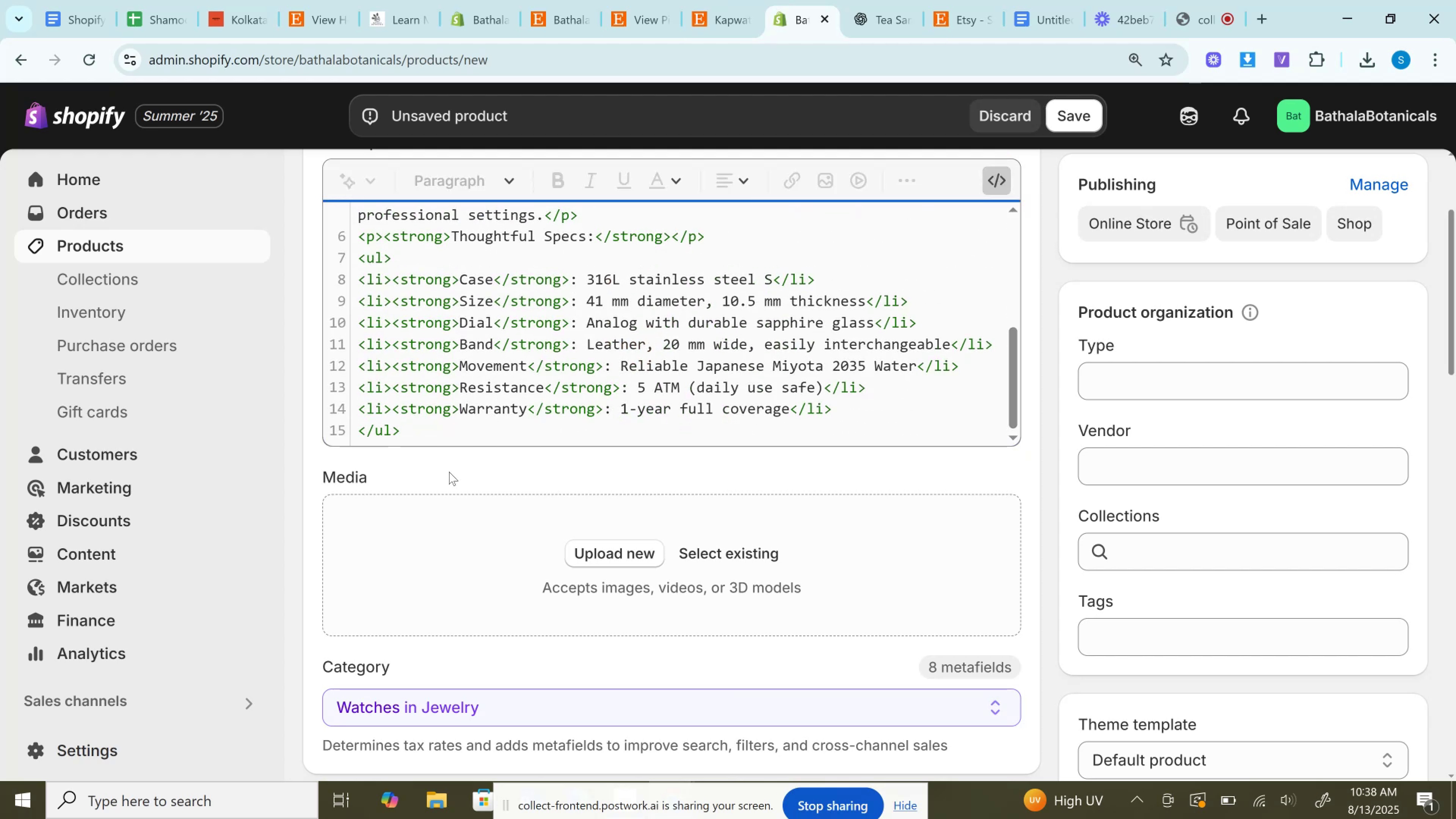 
key(Enter)
 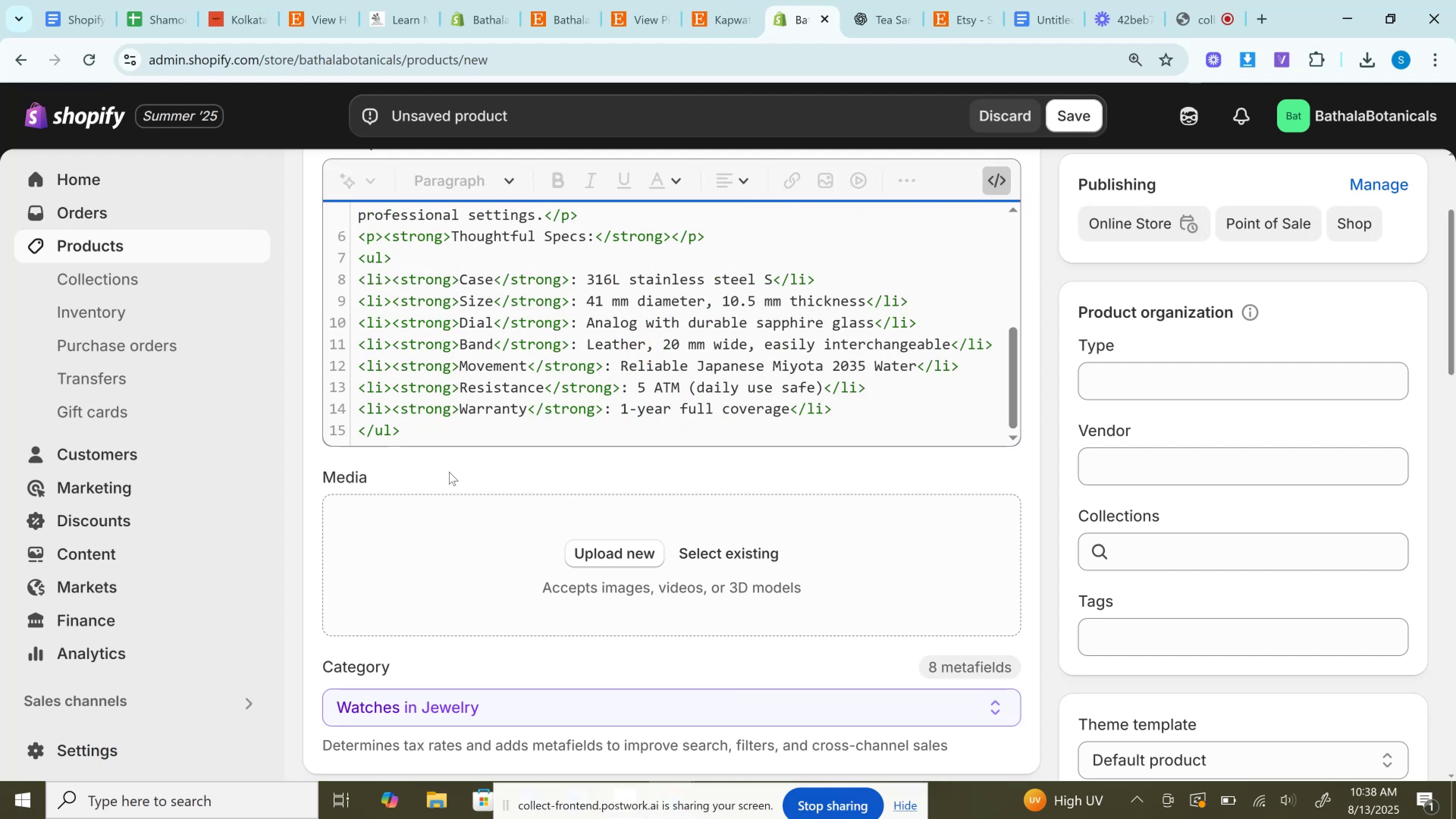 
key(Control+V)
 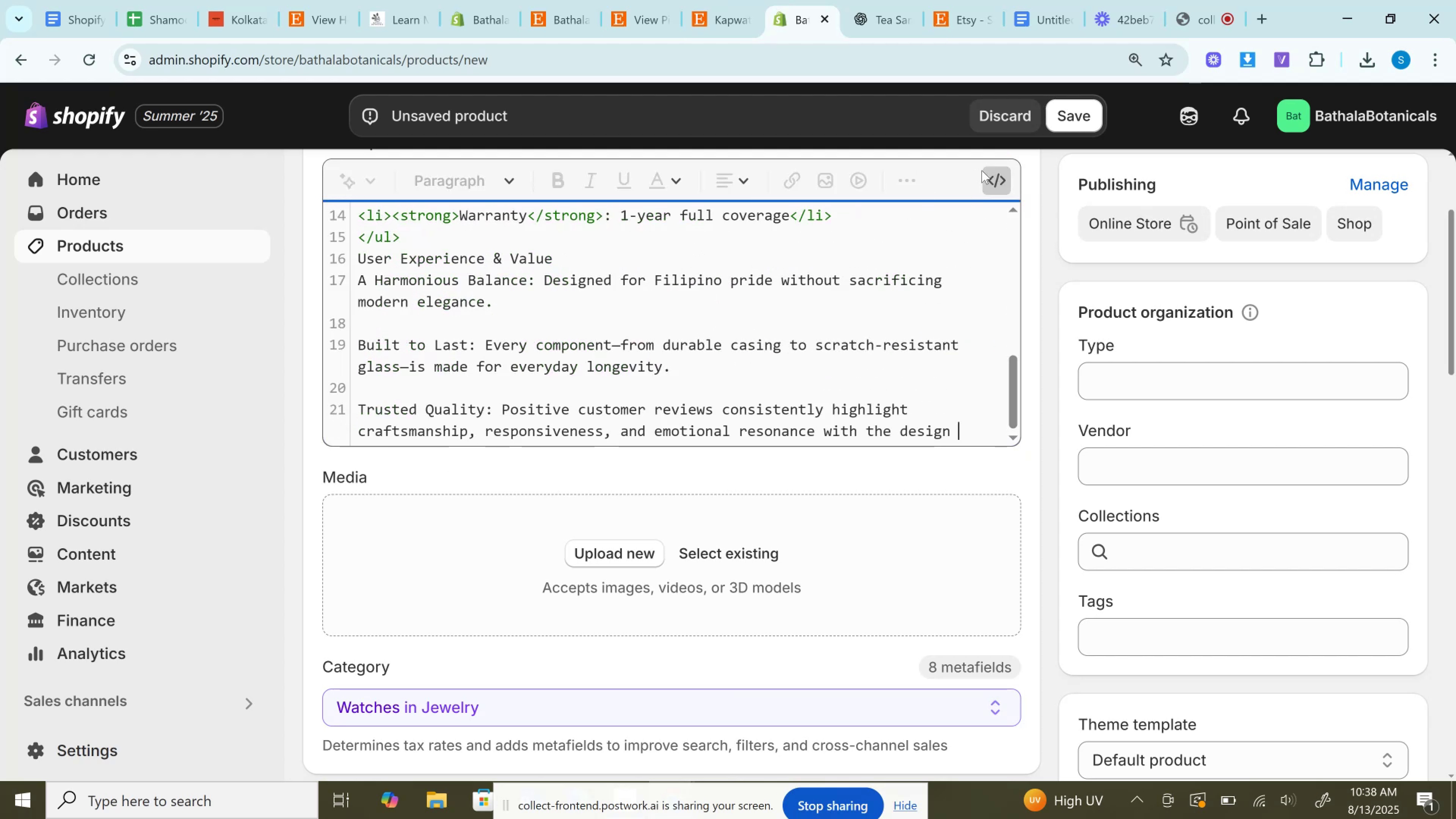 
left_click([988, 167])
 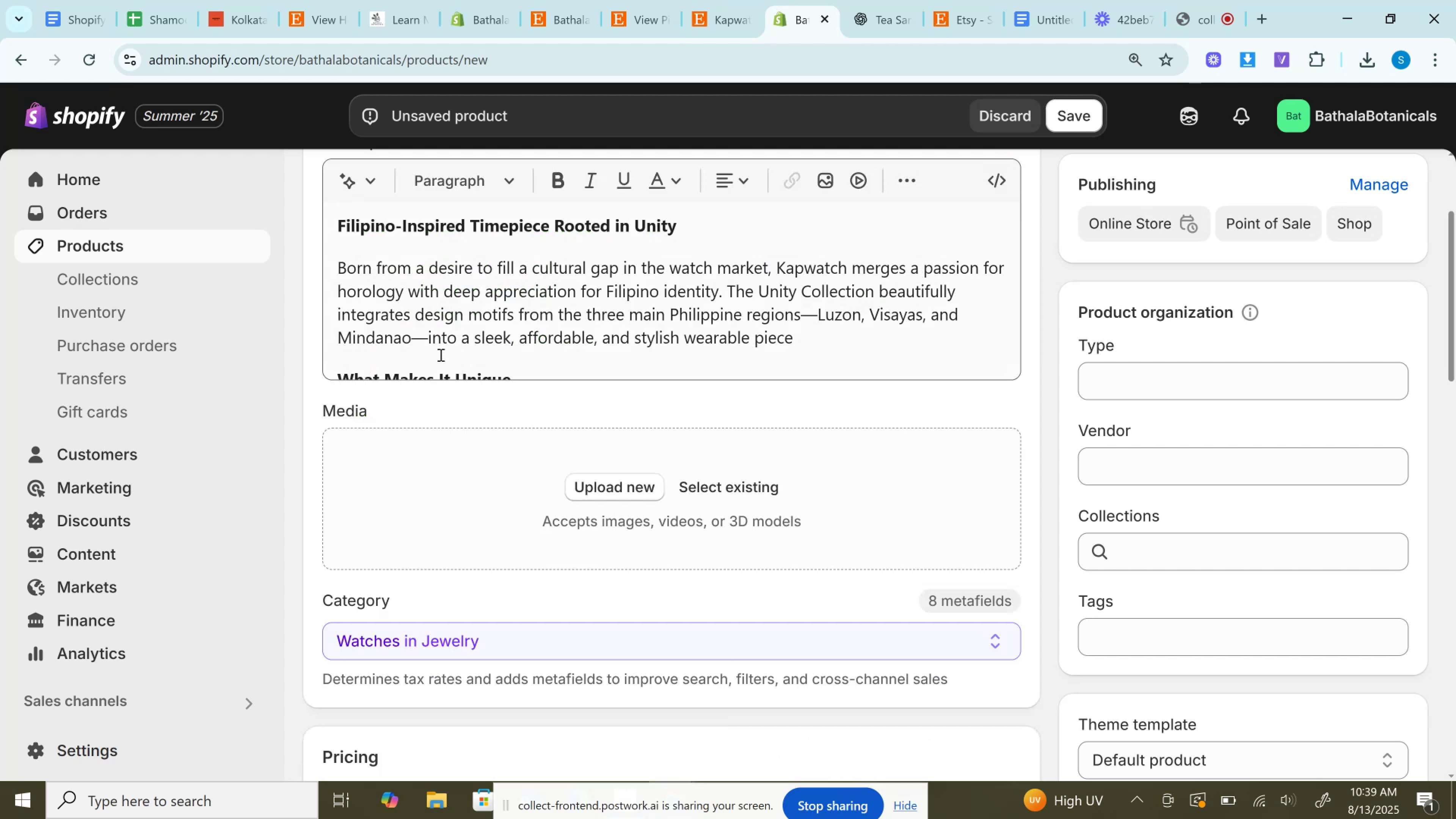 
left_click([486, 303])
 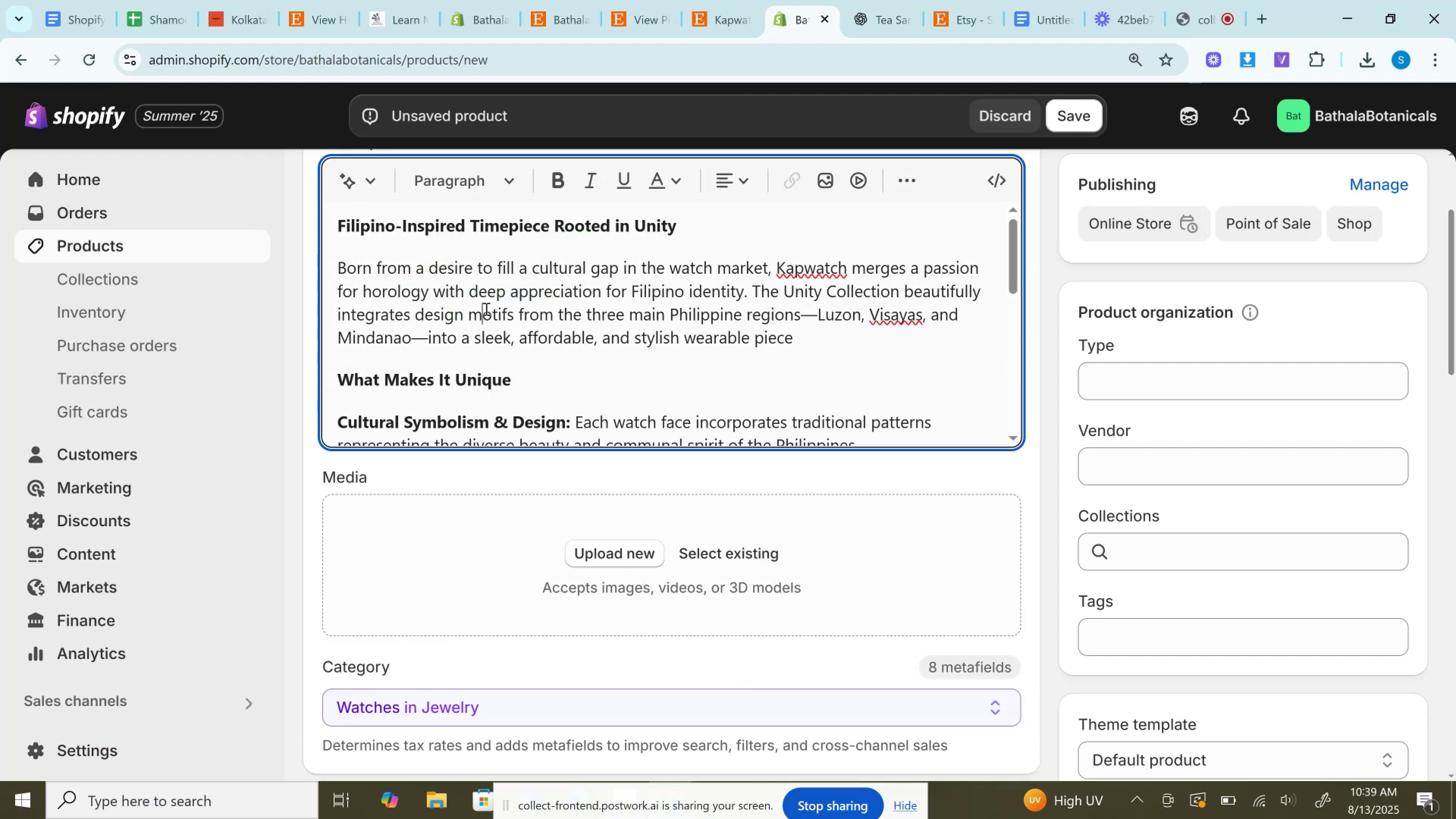 
scroll: coordinate [493, 349], scroll_direction: down, amount: 5.0
 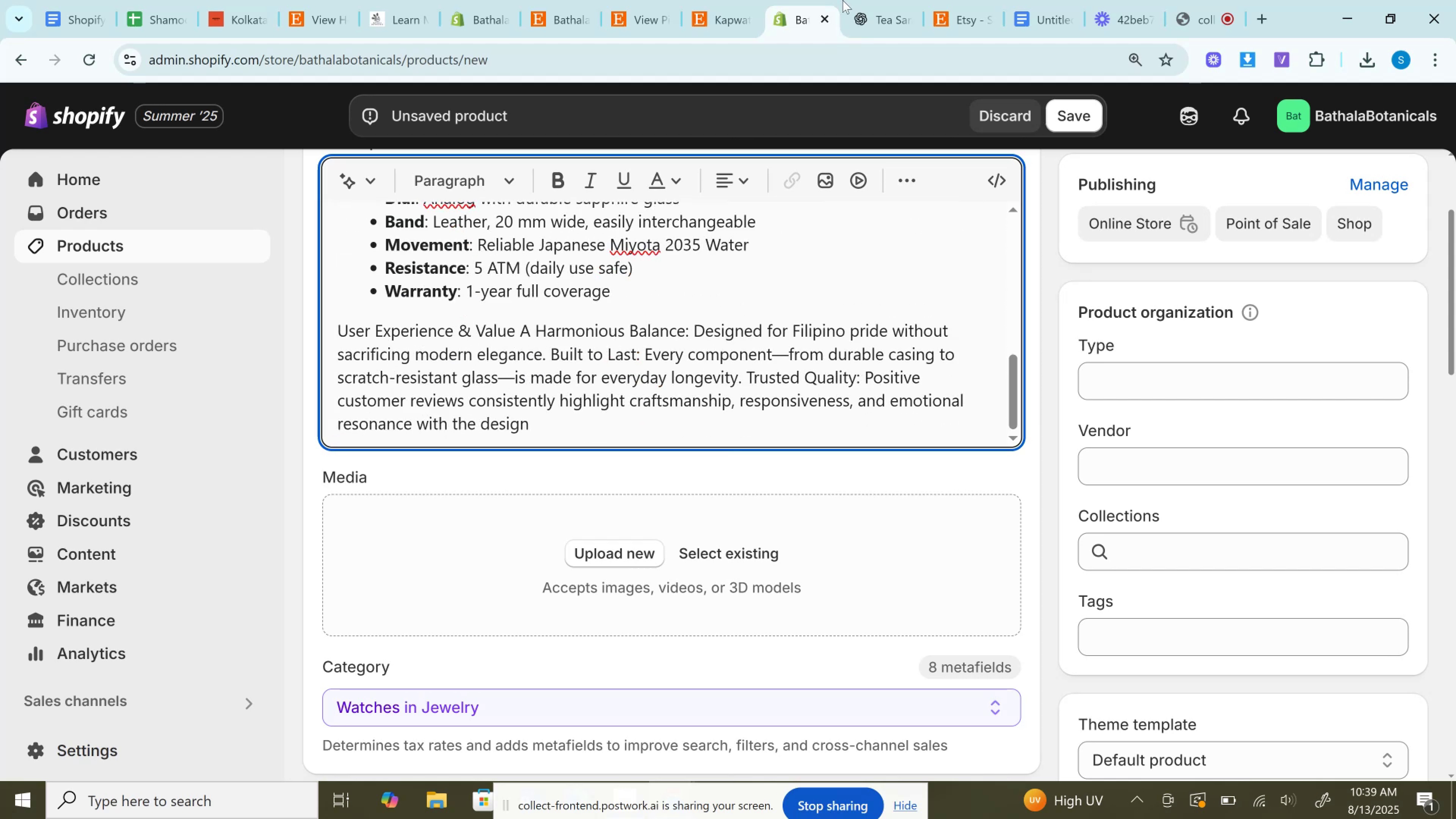 
left_click([887, 0])
 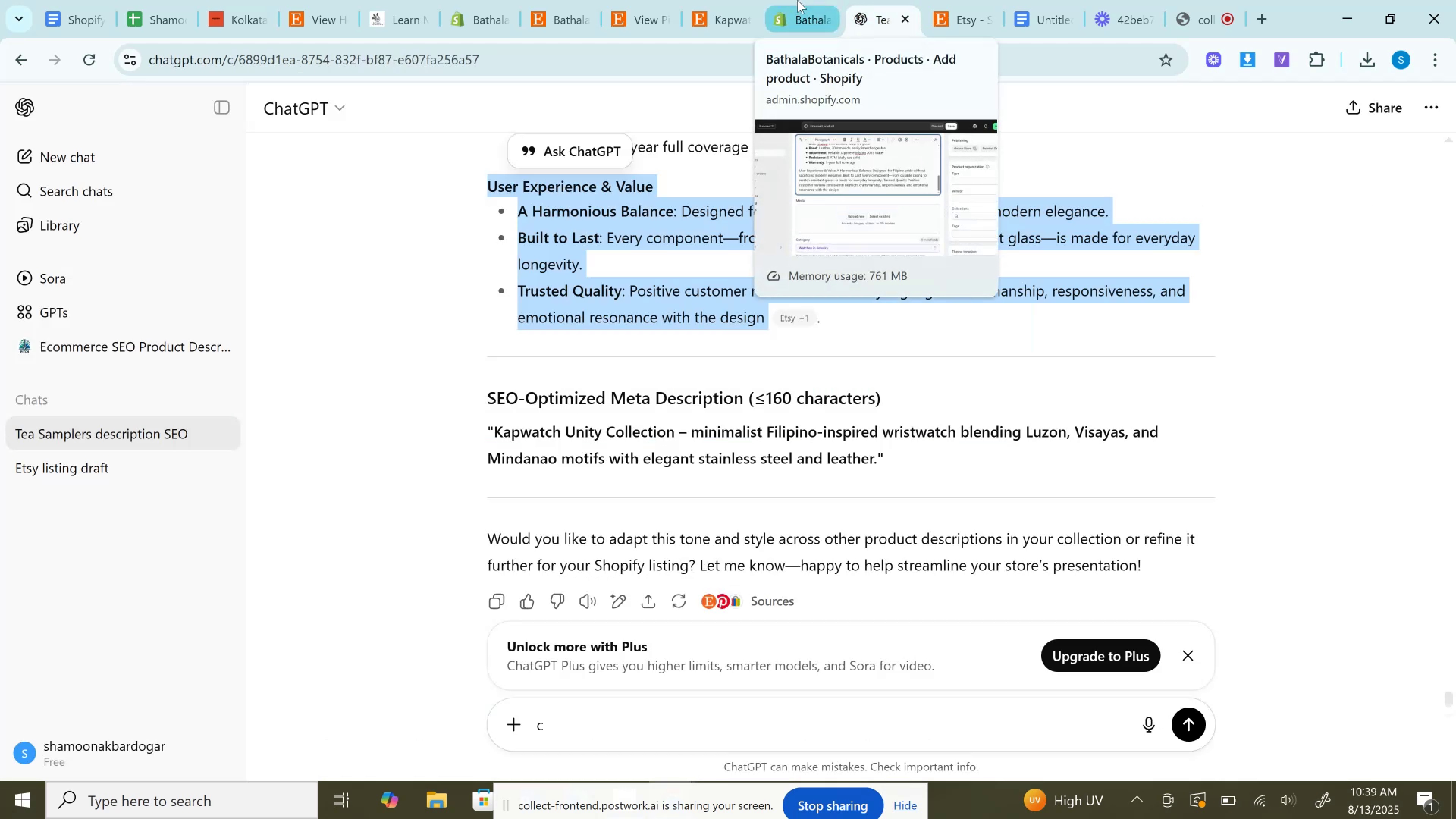 
left_click([797, 0])
 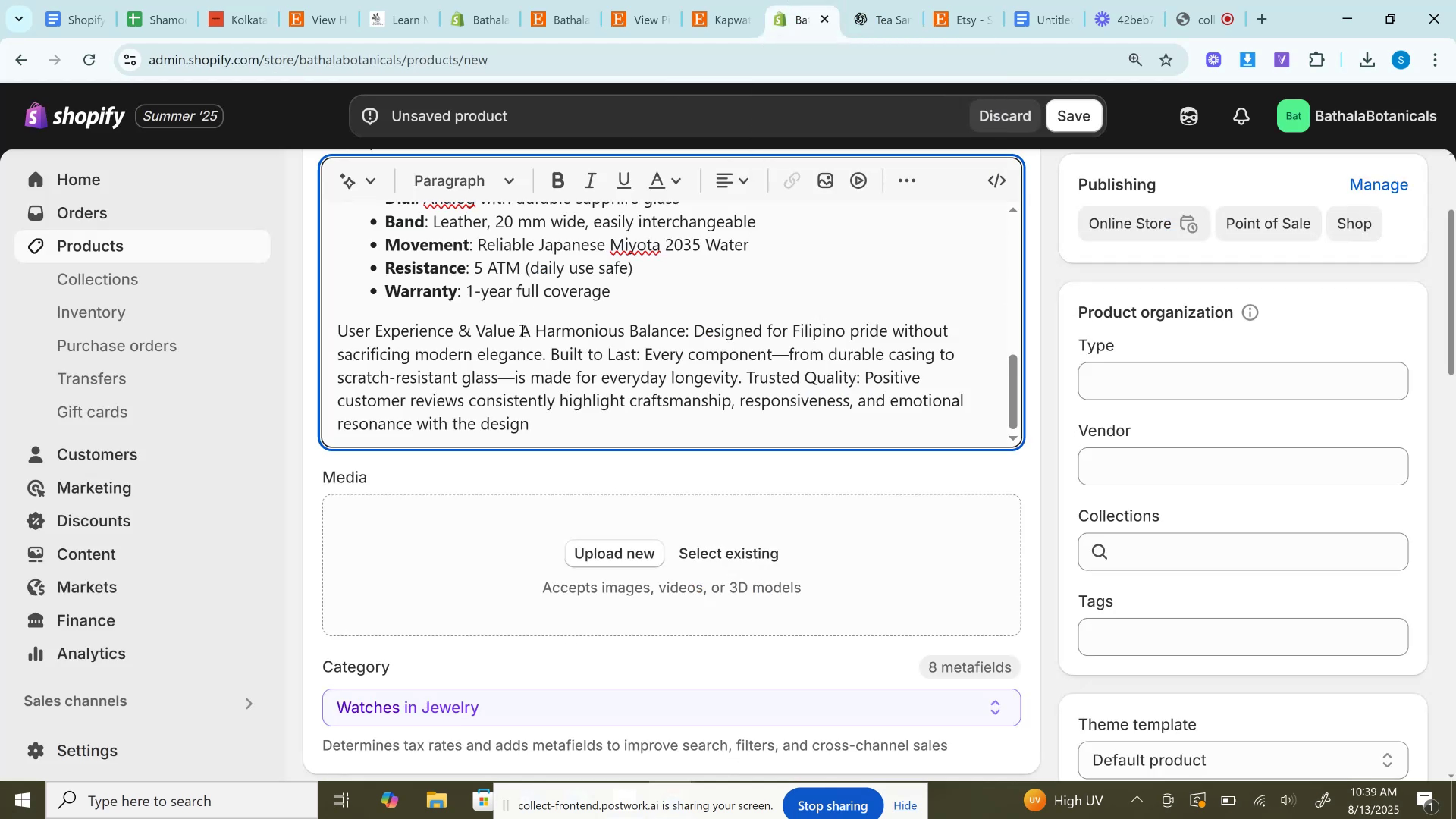 
left_click([521, 330])
 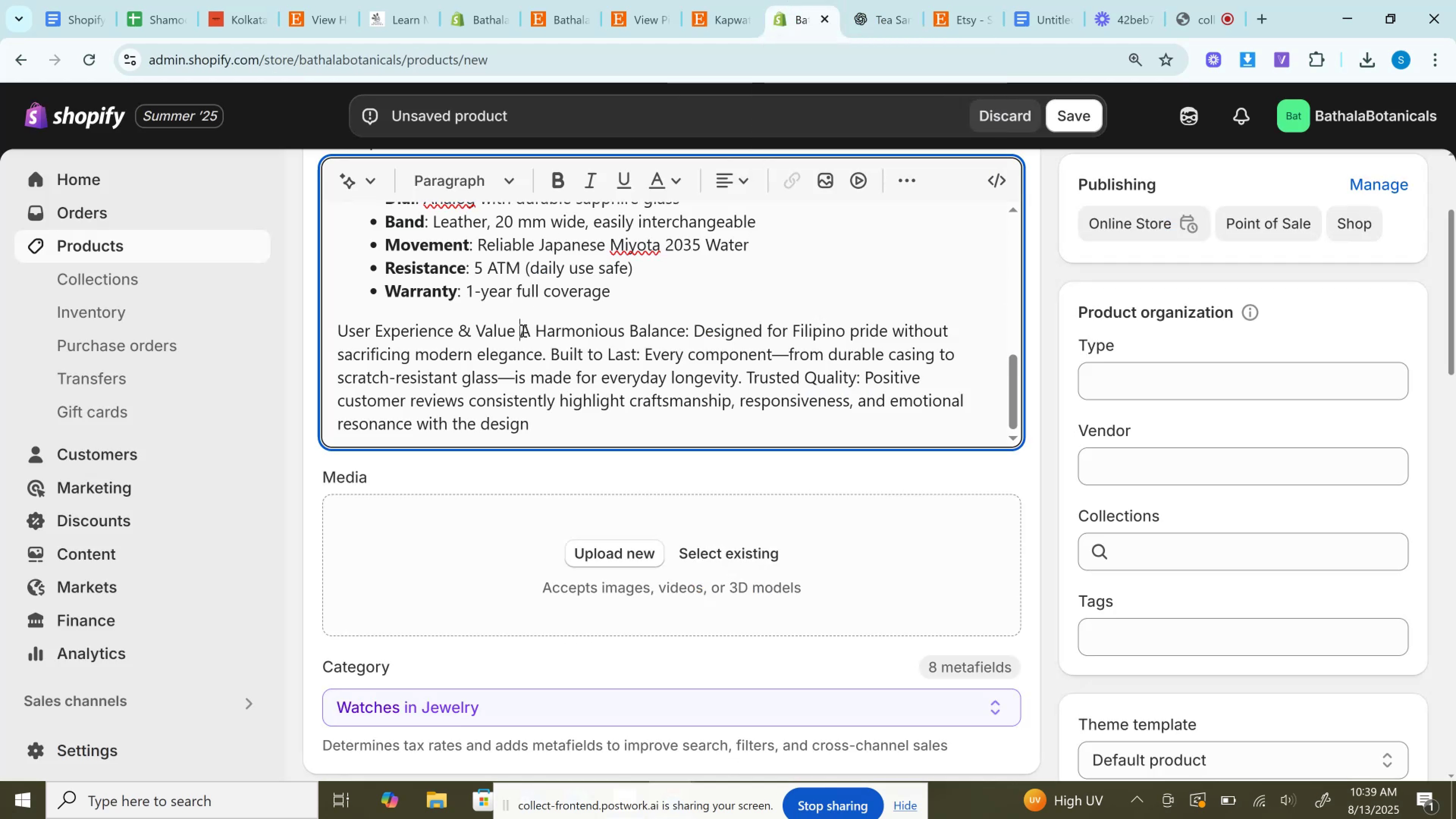 
key(Enter)
 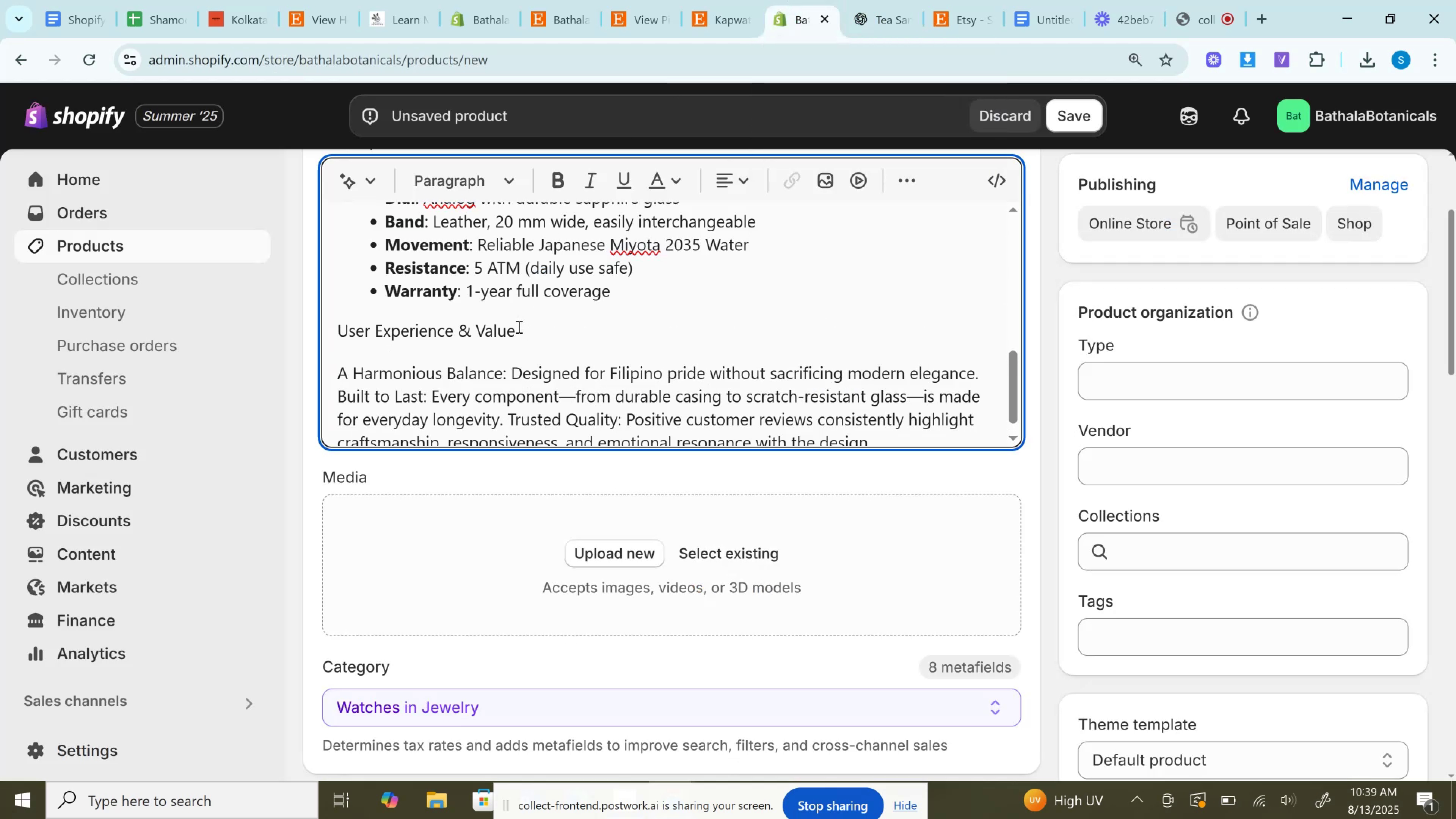 
left_click_drag(start_coordinate=[539, 330], to_coordinate=[254, 326])
 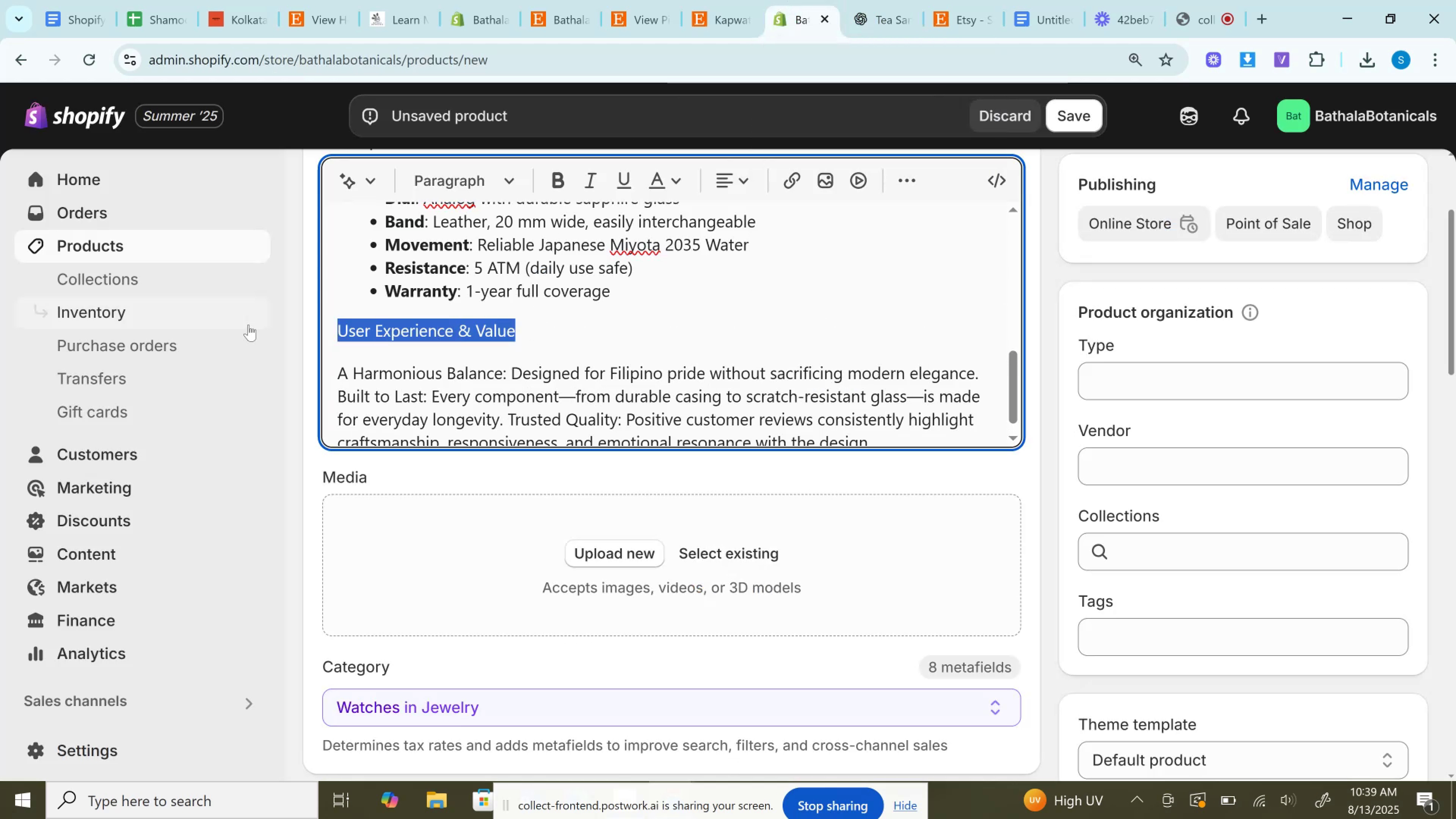 
key(Control+B)
 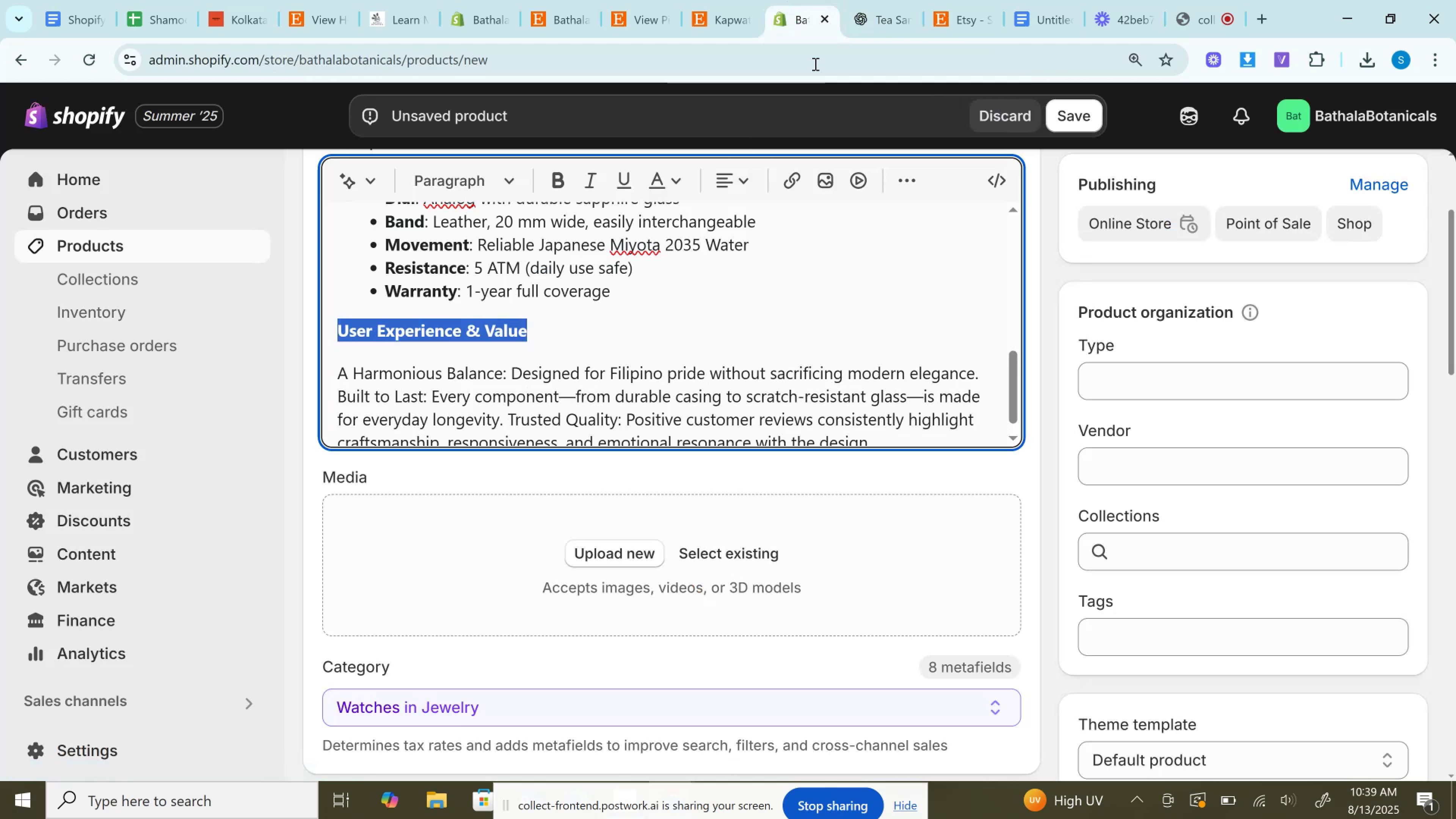 
left_click([890, 0])
 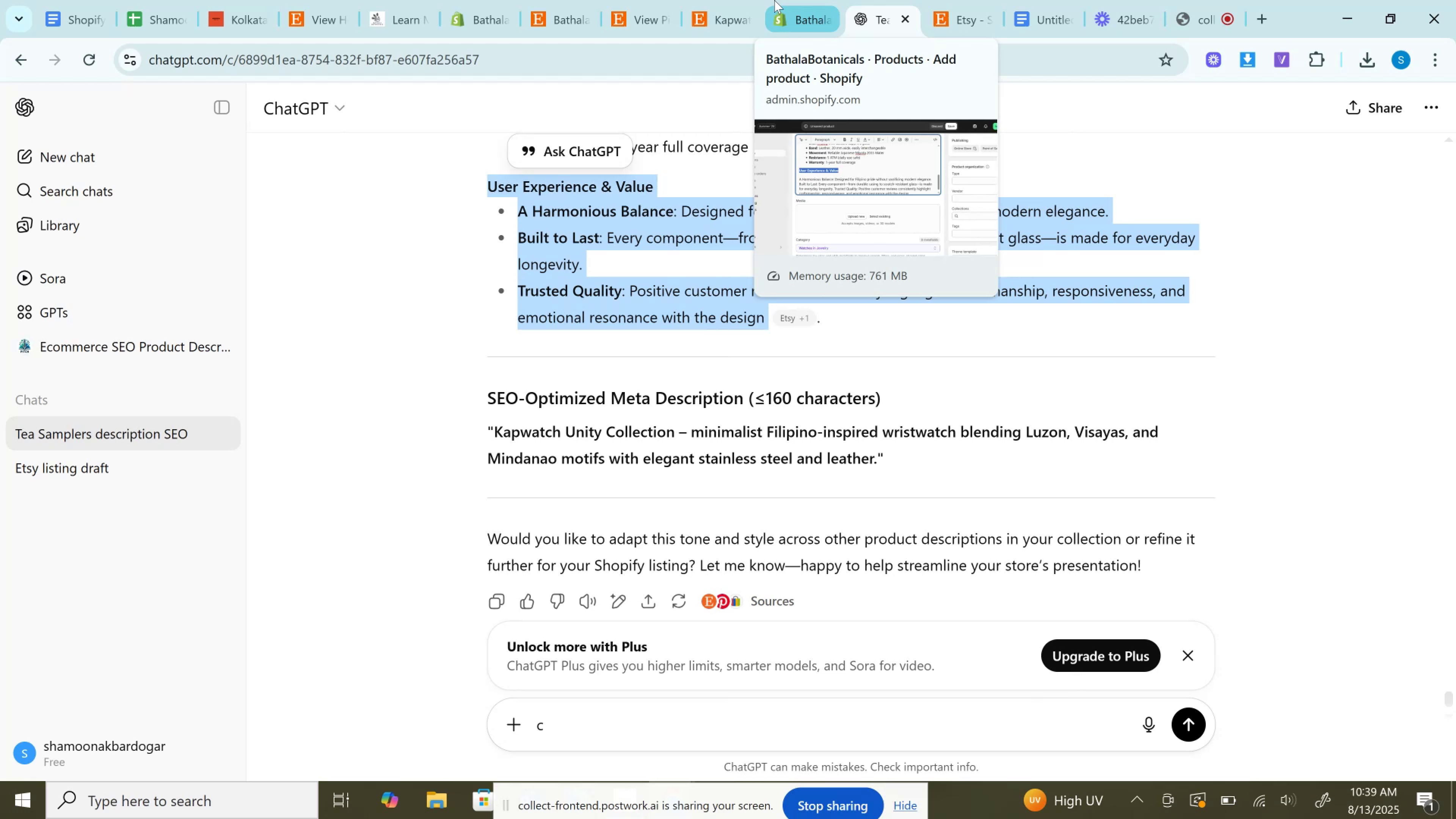 
left_click([774, 0])
 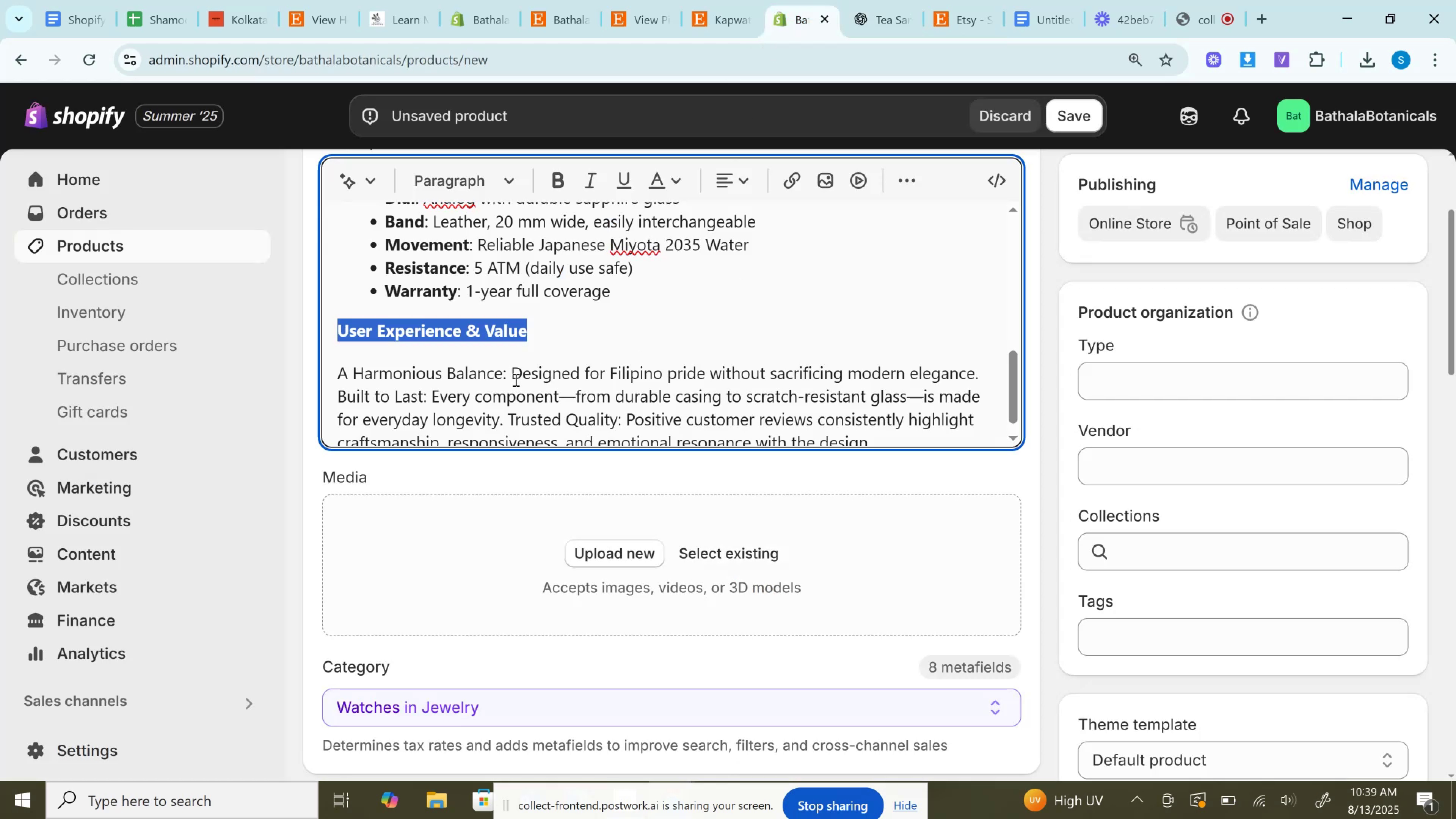 
left_click_drag(start_coordinate=[511, 377], to_coordinate=[284, 369])
 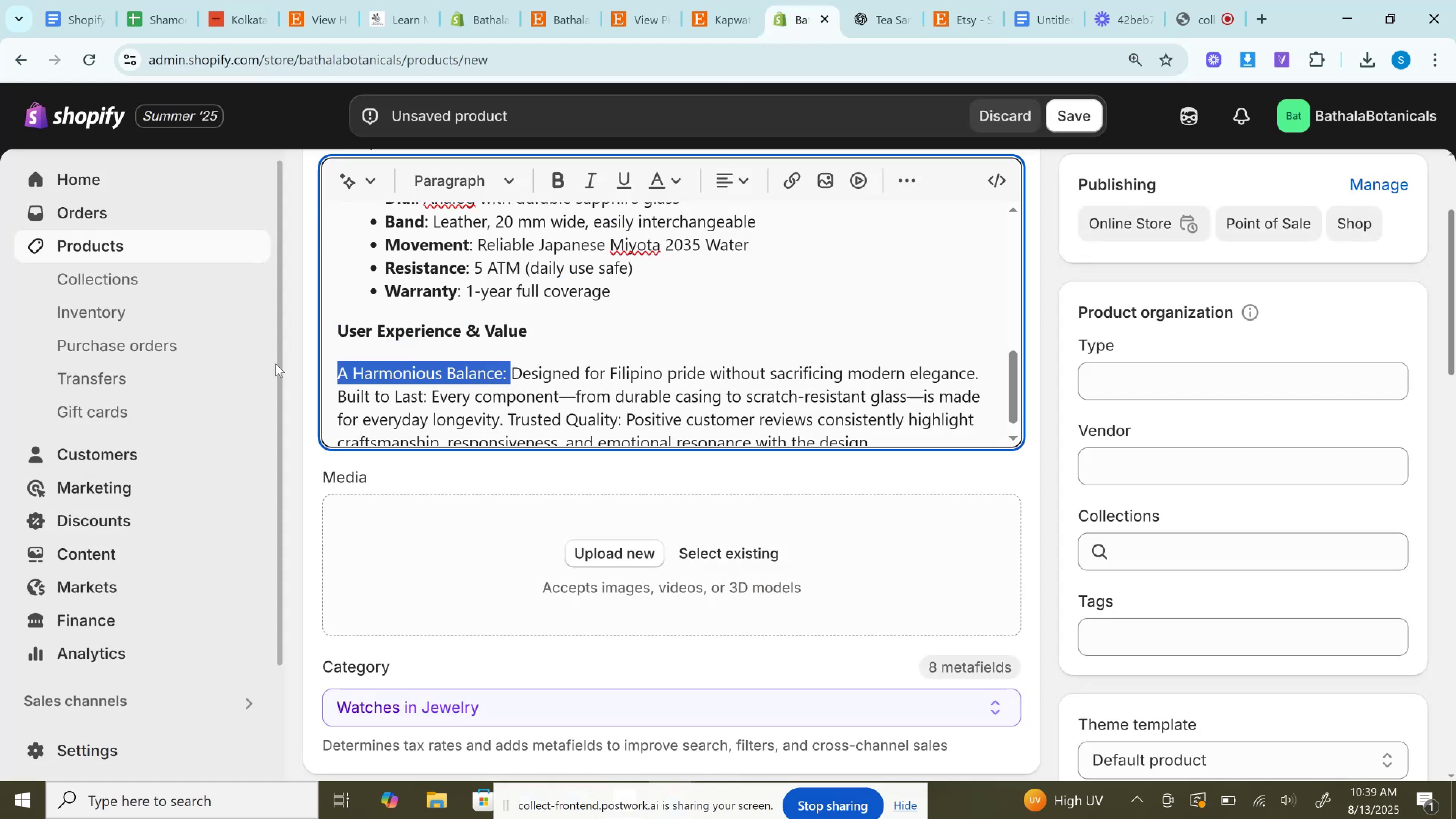 
key(Control+B)
 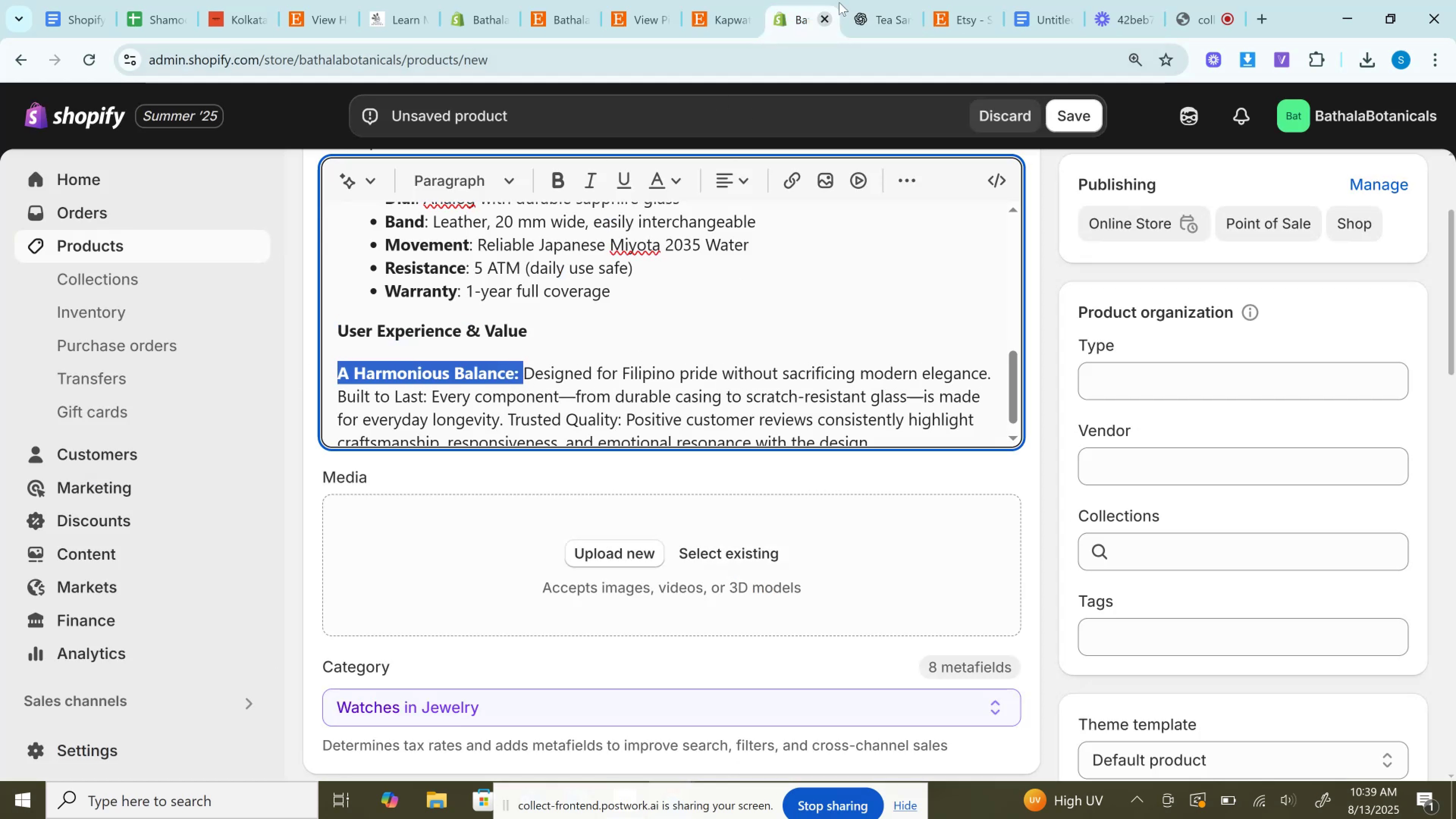 
left_click([868, 0])
 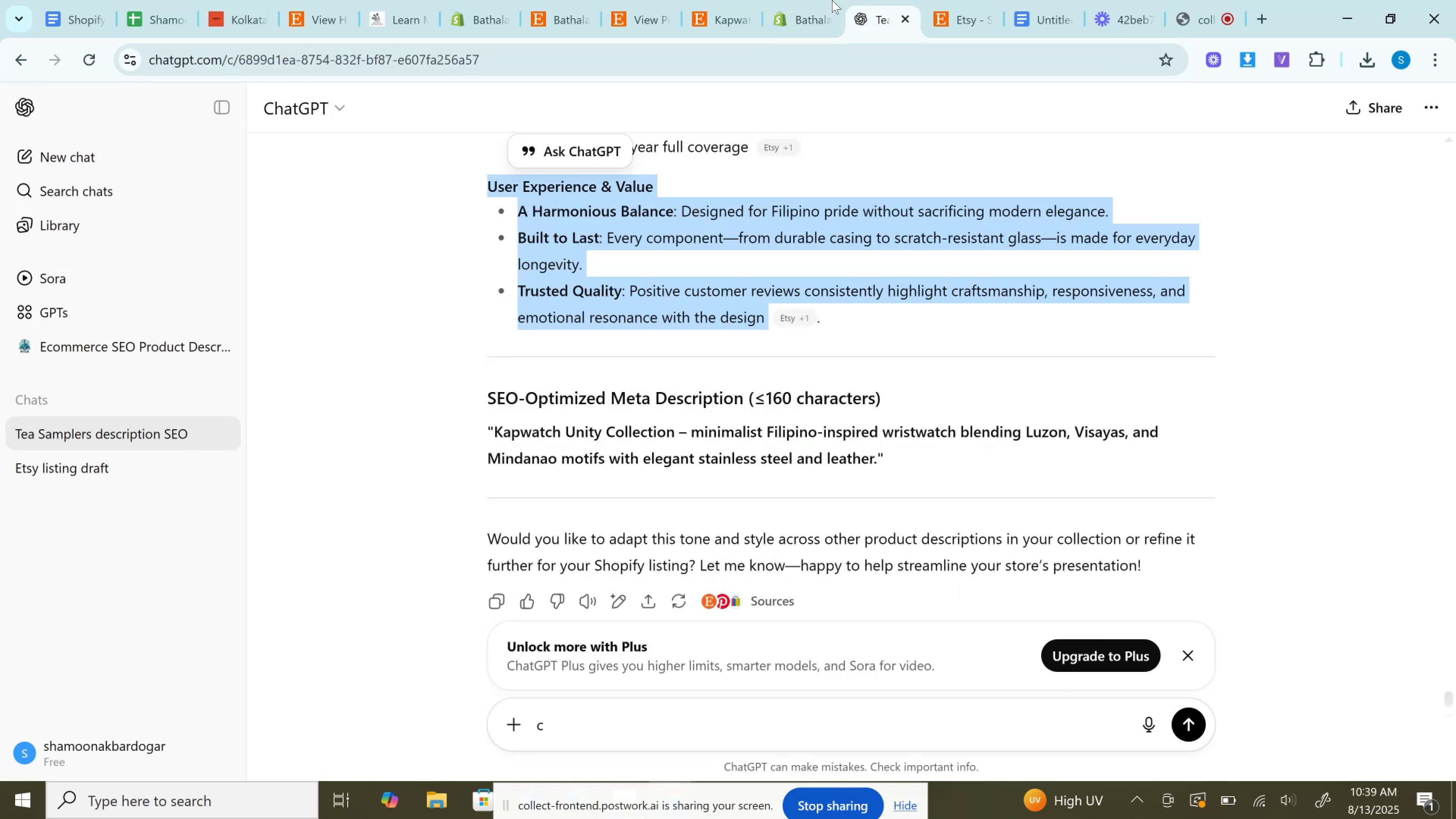 
left_click([808, 0])
 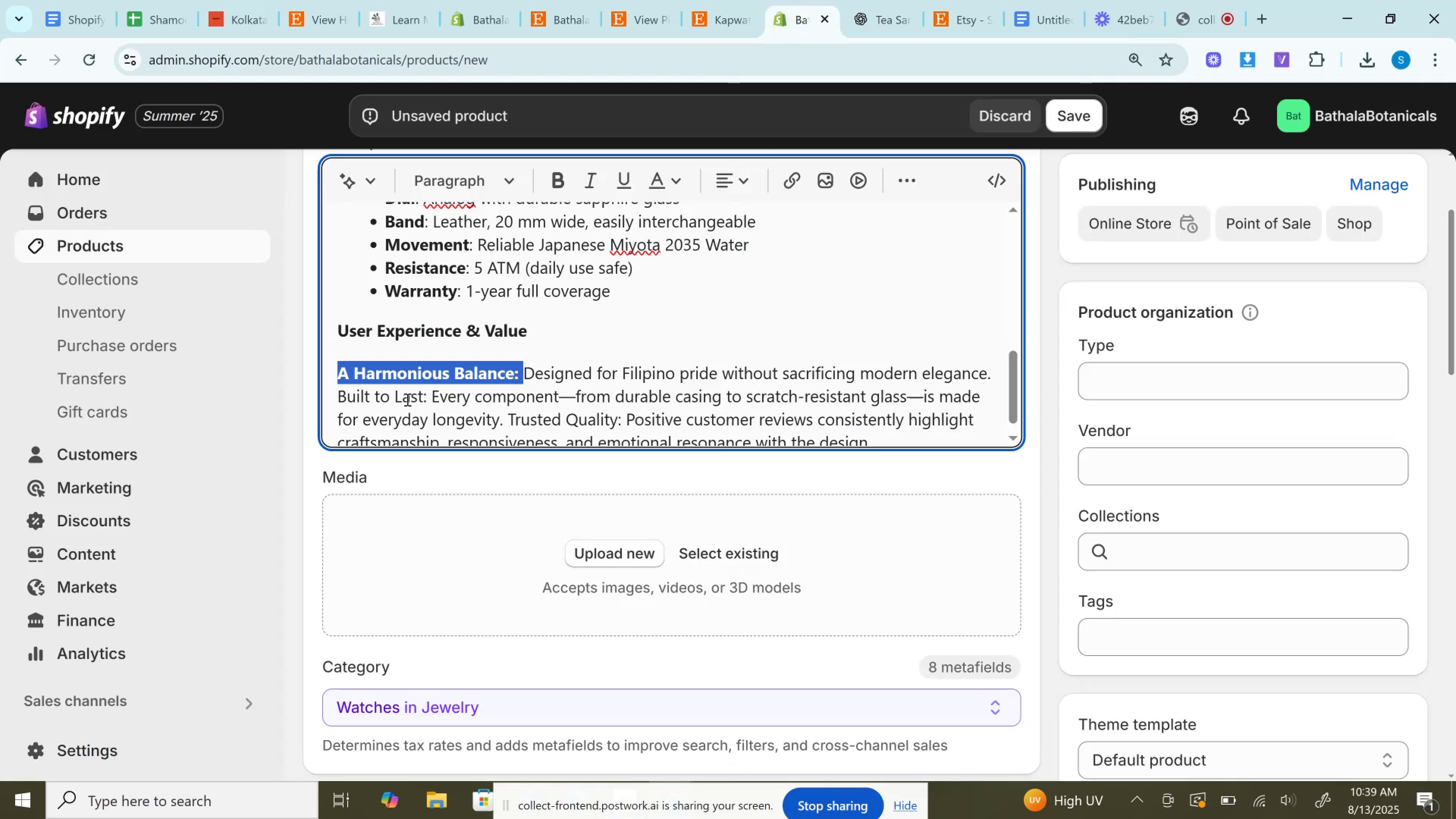 
left_click_drag(start_coordinate=[429, 397], to_coordinate=[322, 404])
 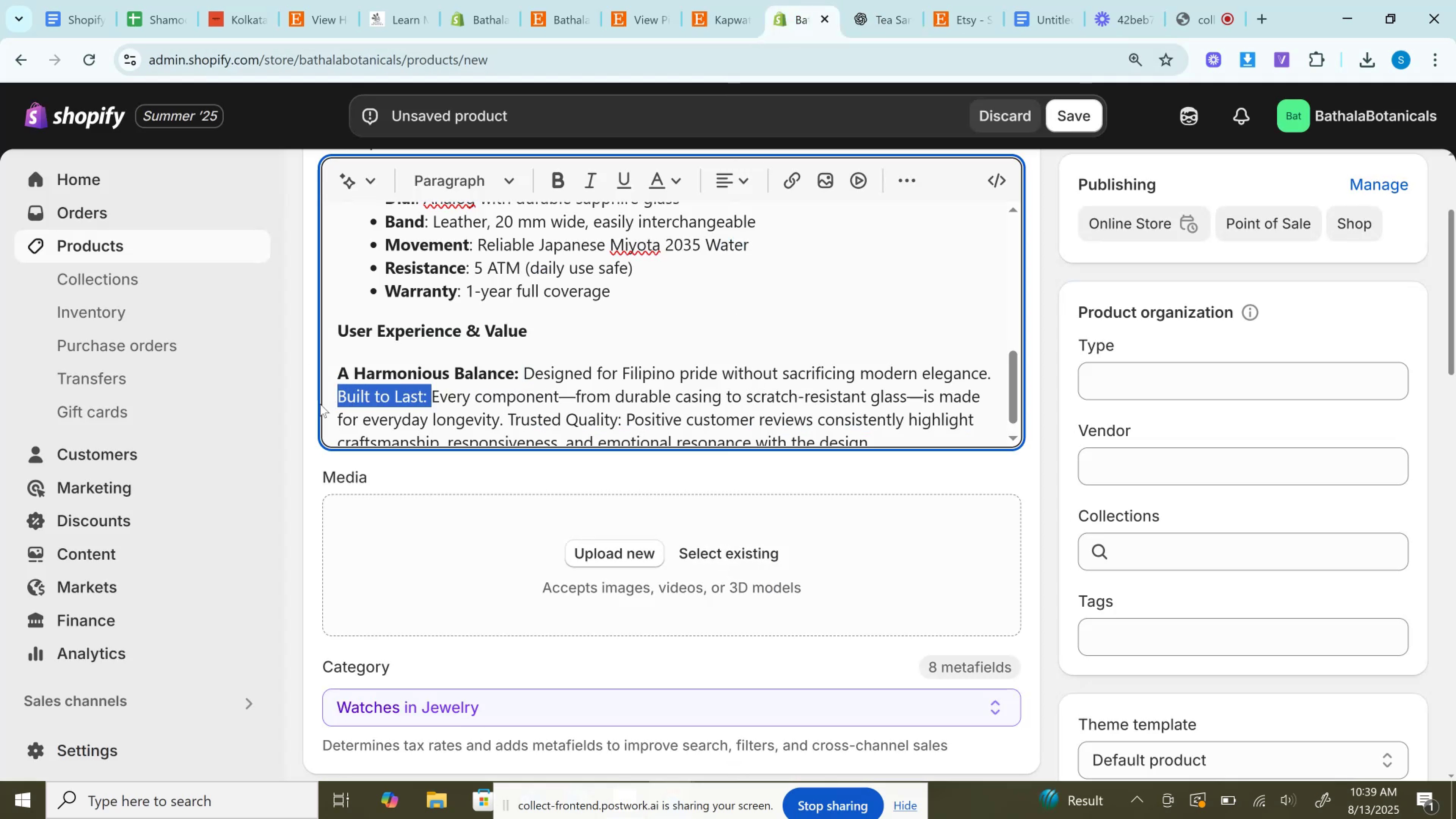 
key(Control+B)
 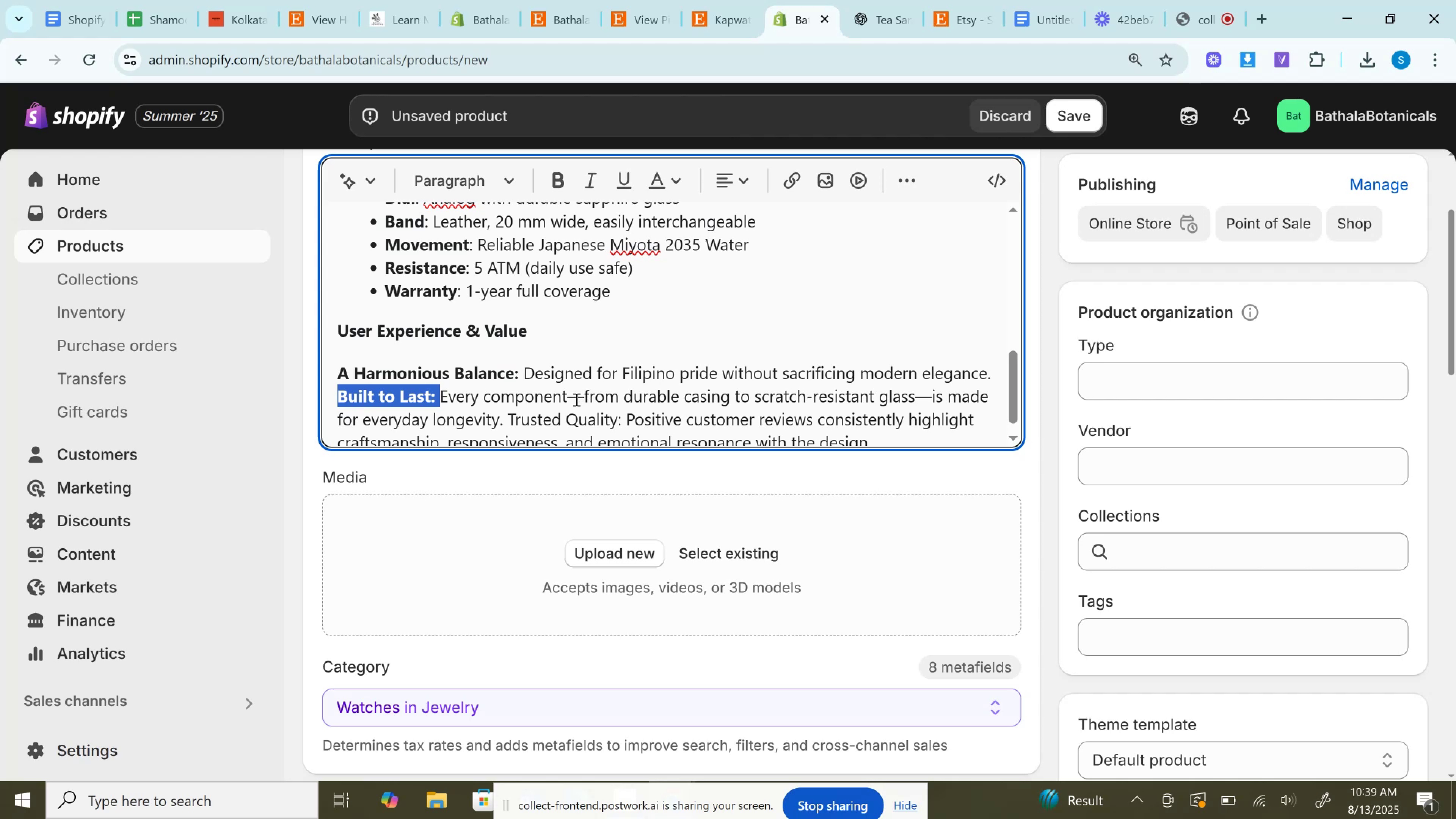 
left_click([565, 397])
 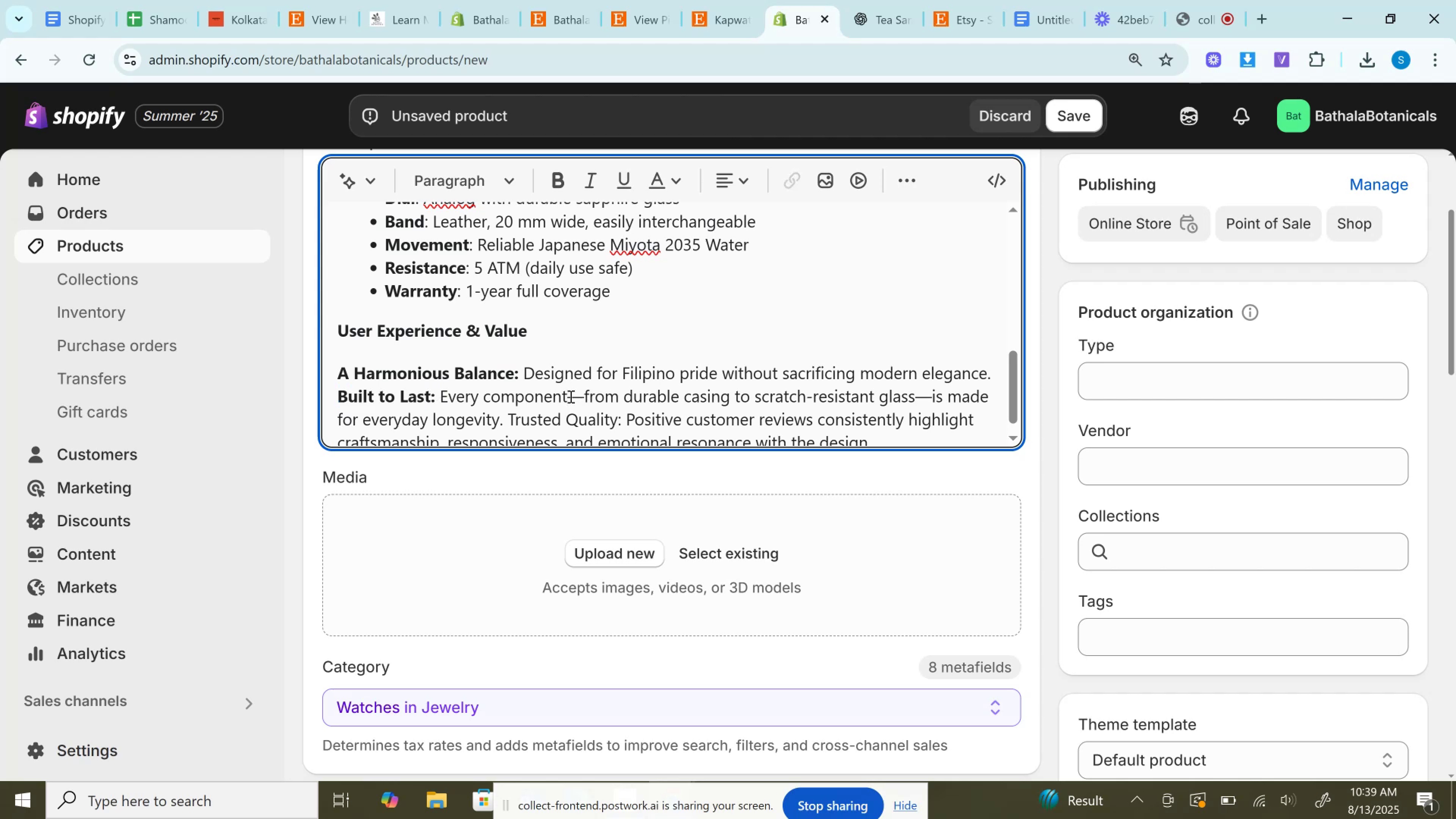 
double_click([570, 396])
 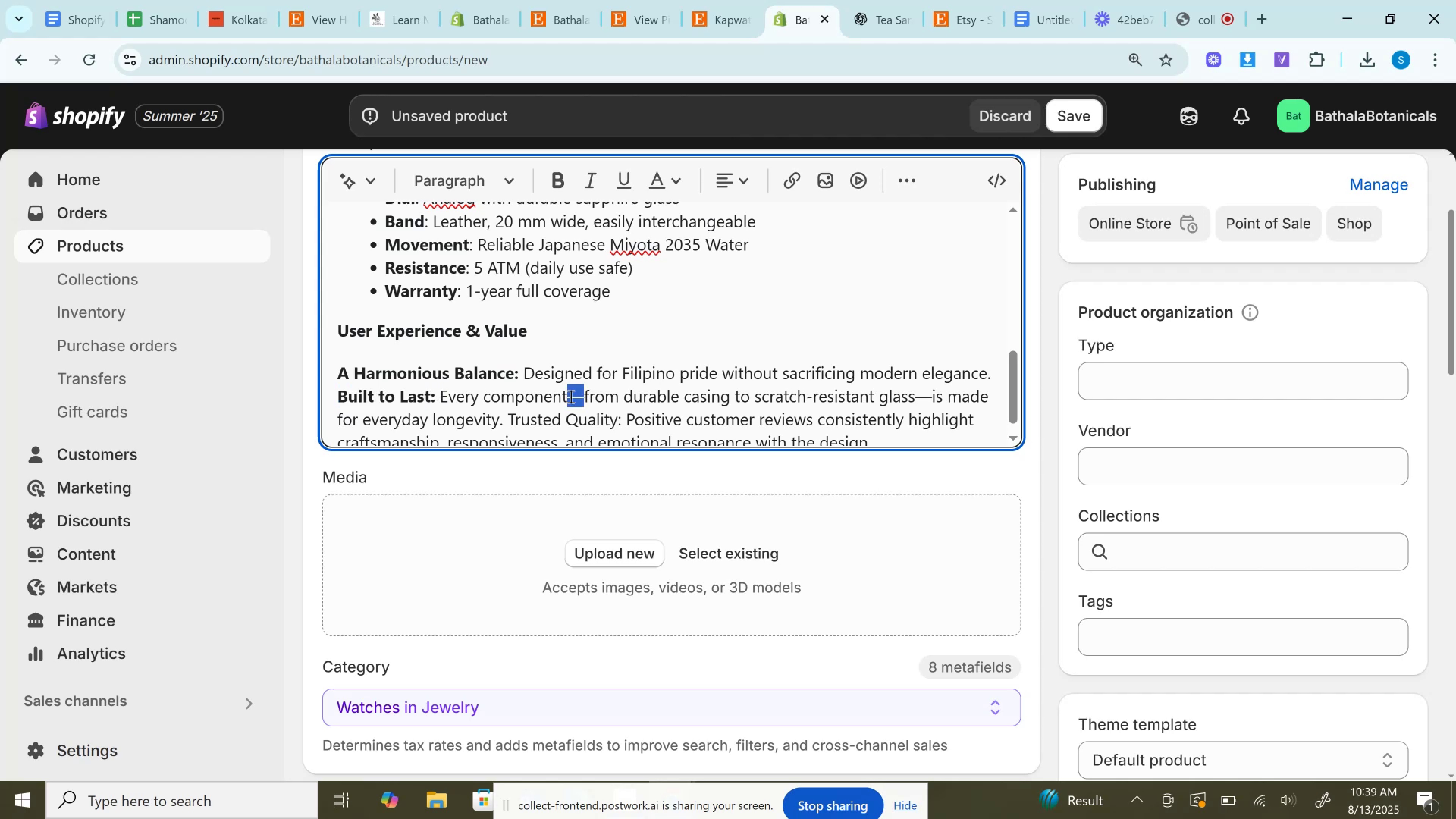 
key(Space)
 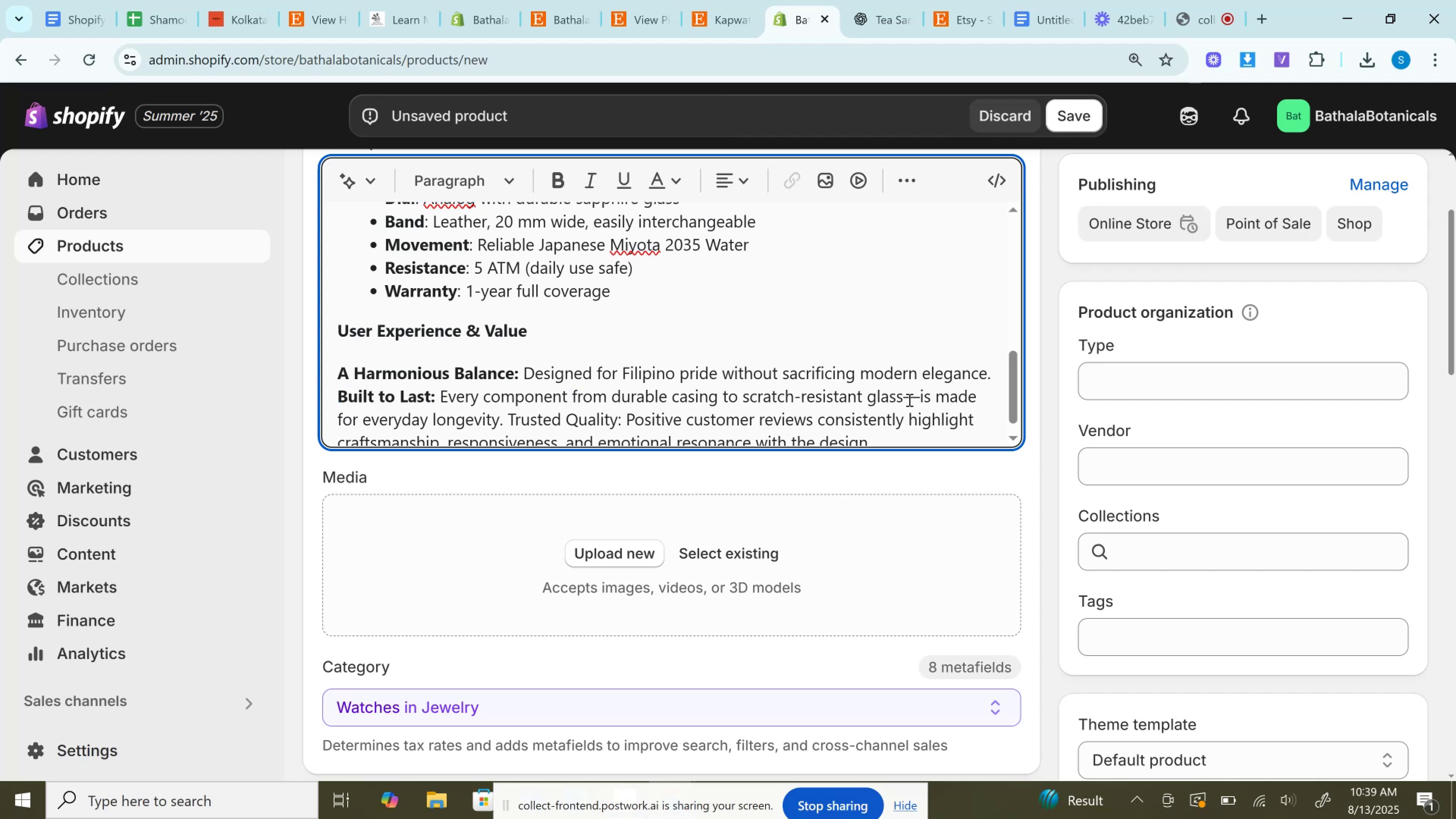 
left_click([880, 0])
 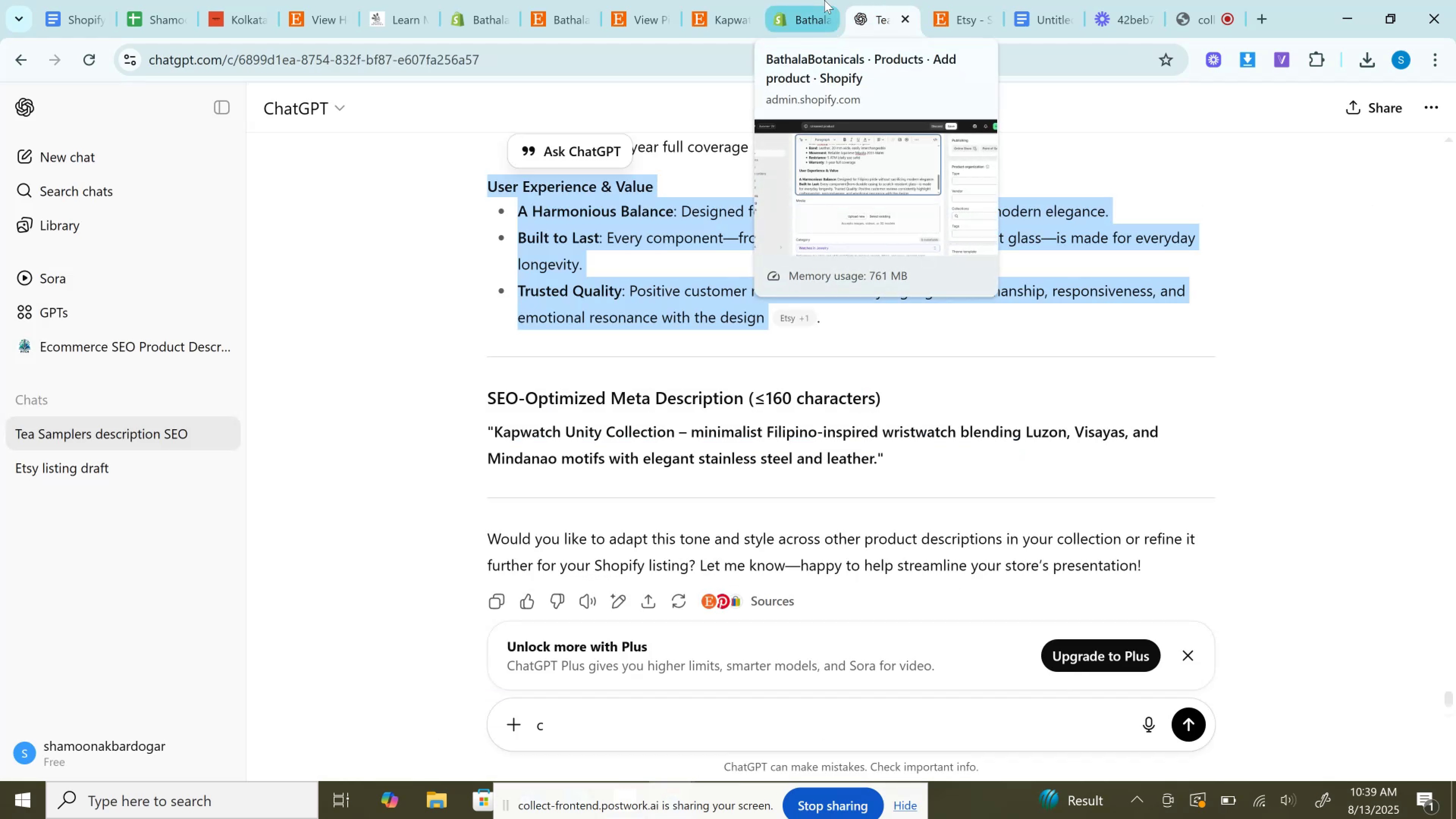 
left_click([824, 0])
 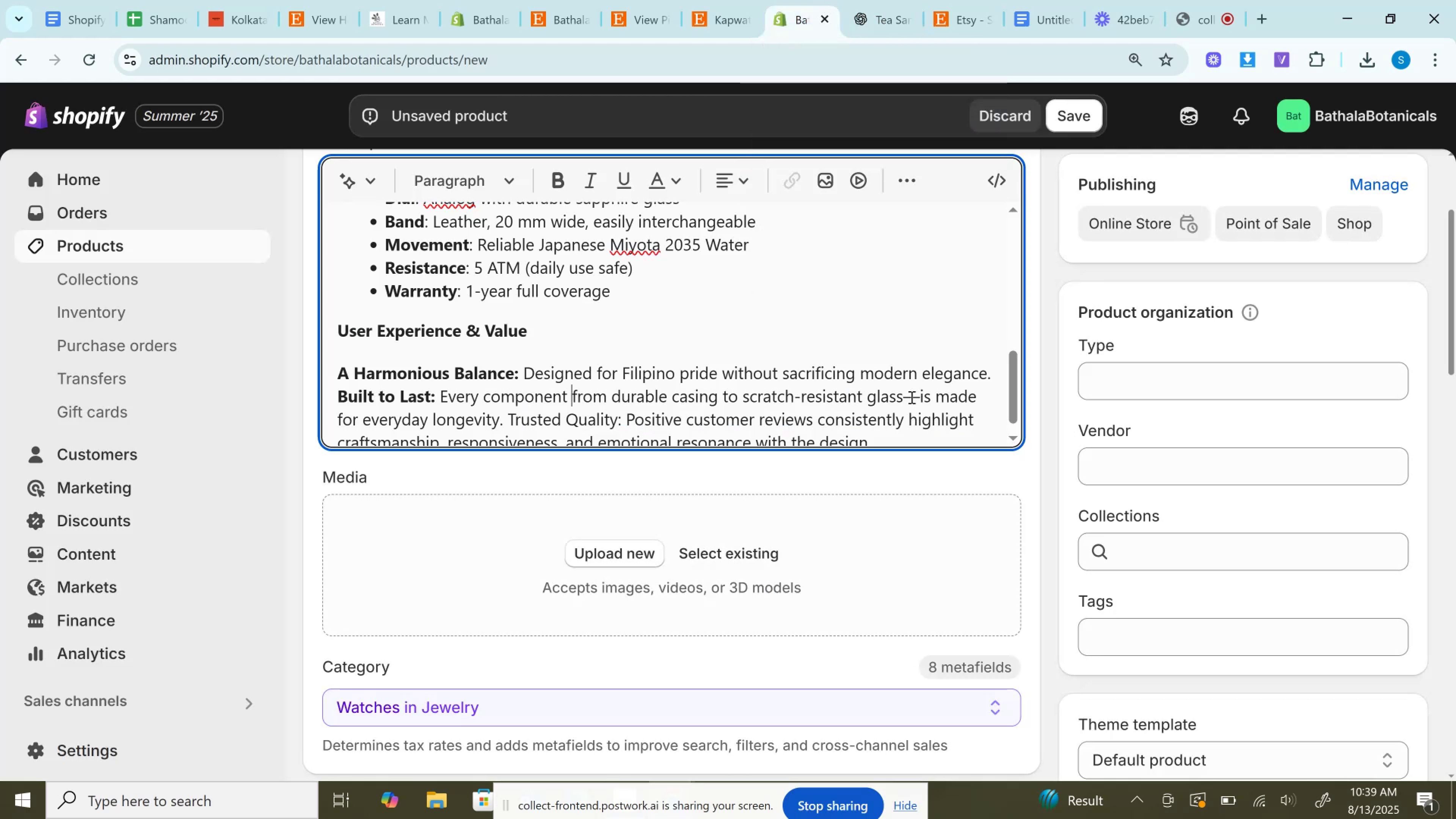 
double_click([911, 397])
 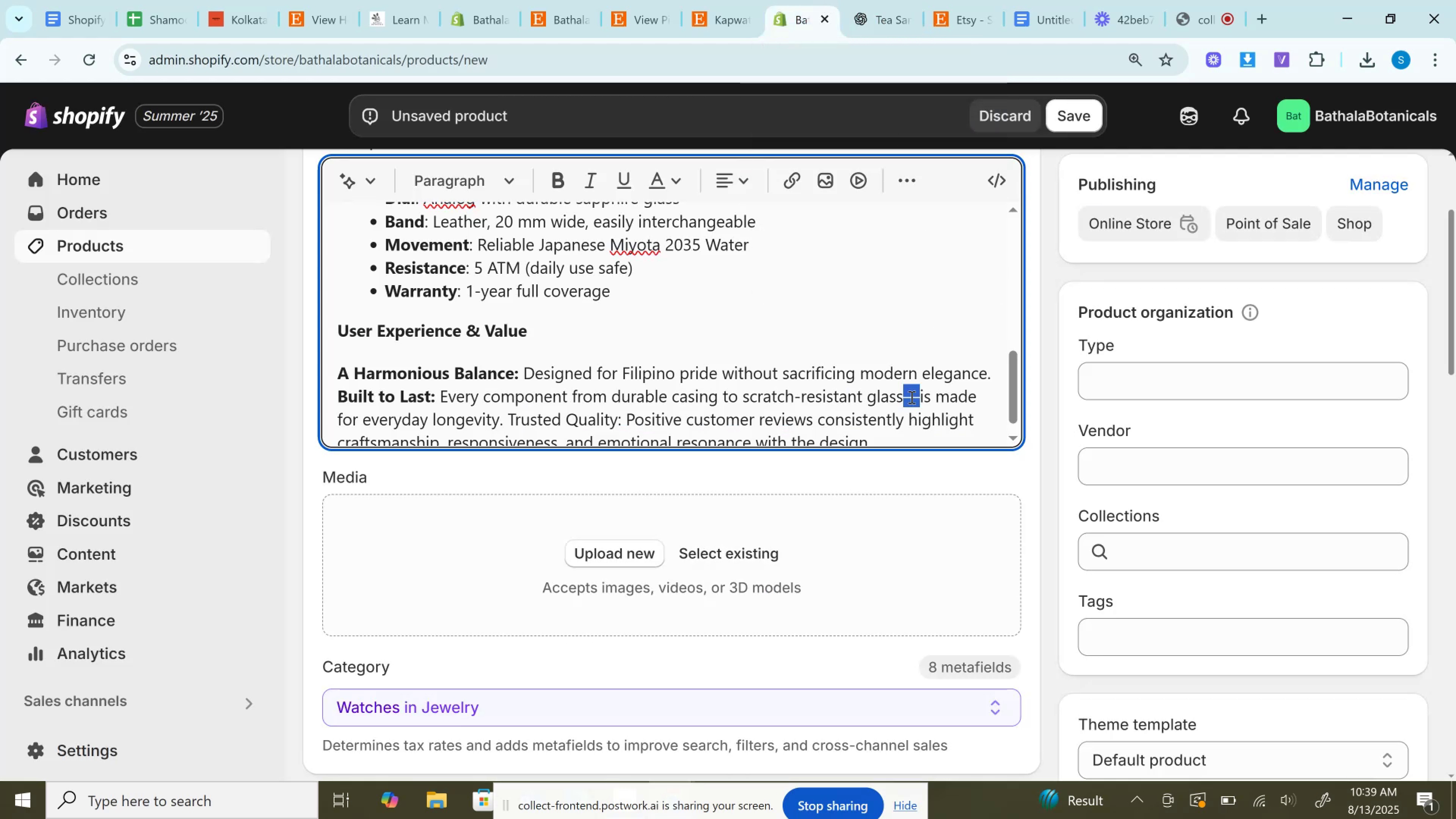 
key(Space)
 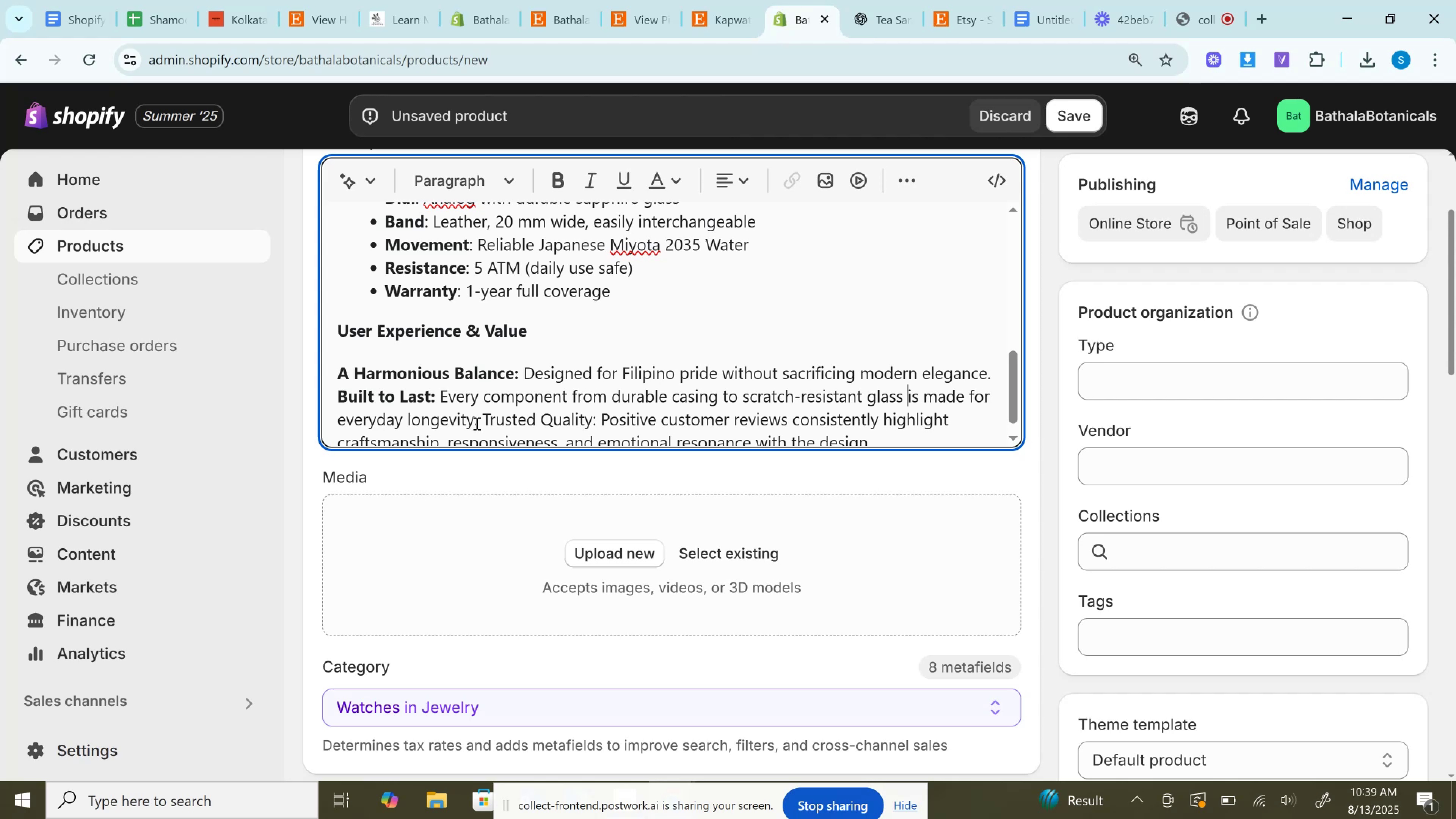 
left_click([489, 417])
 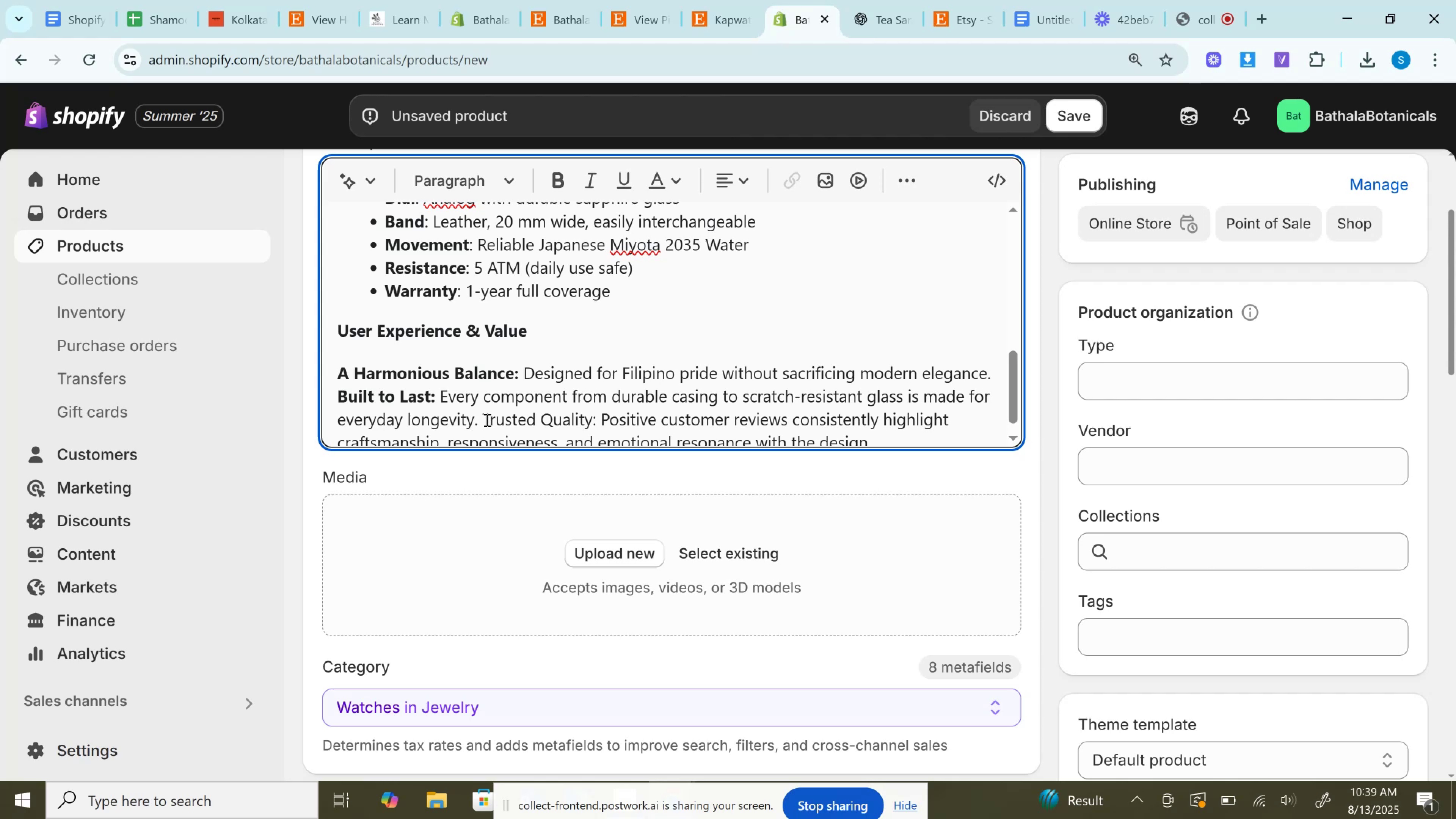 
left_click([486, 420])
 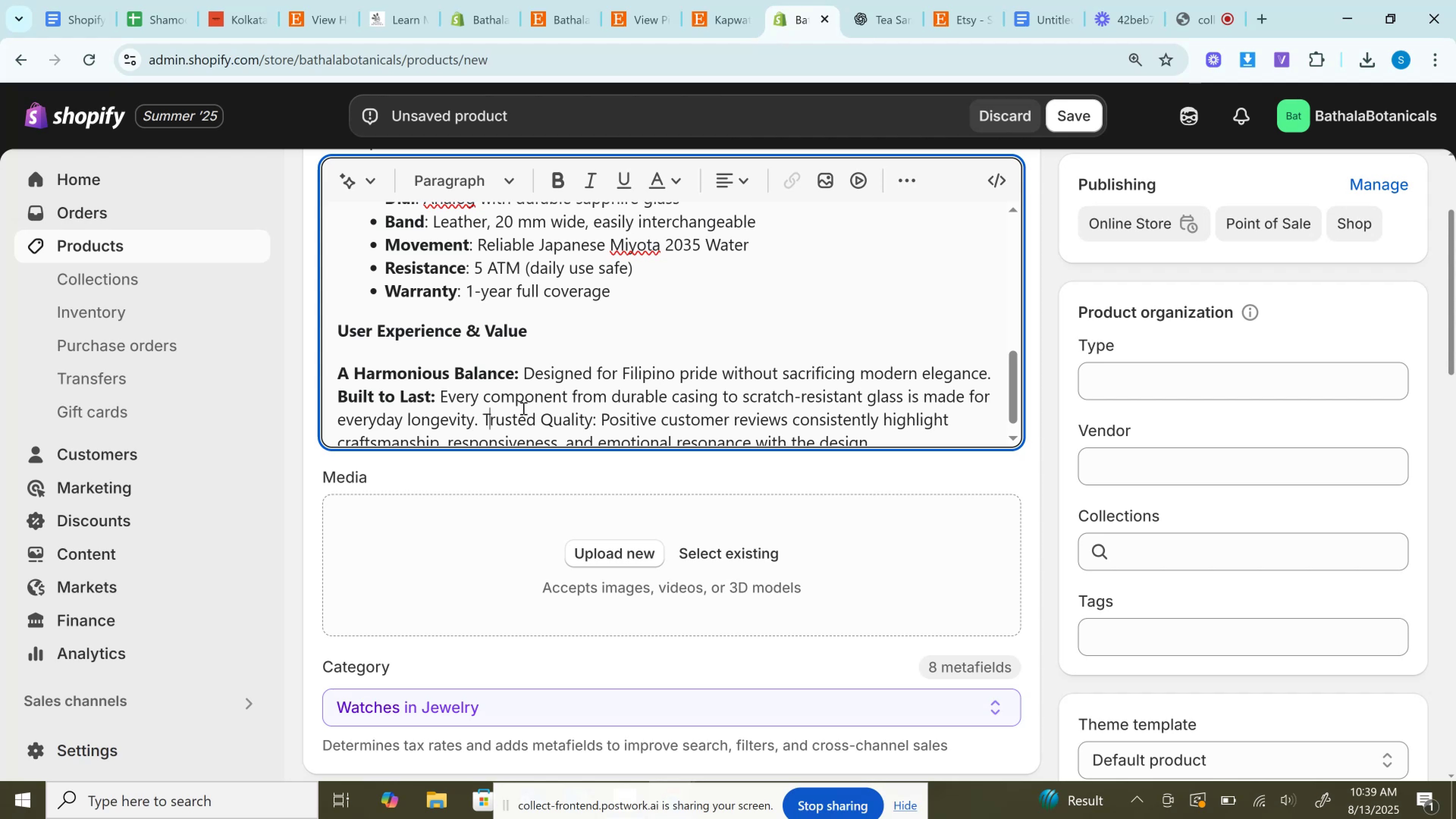 
key(Enter)
 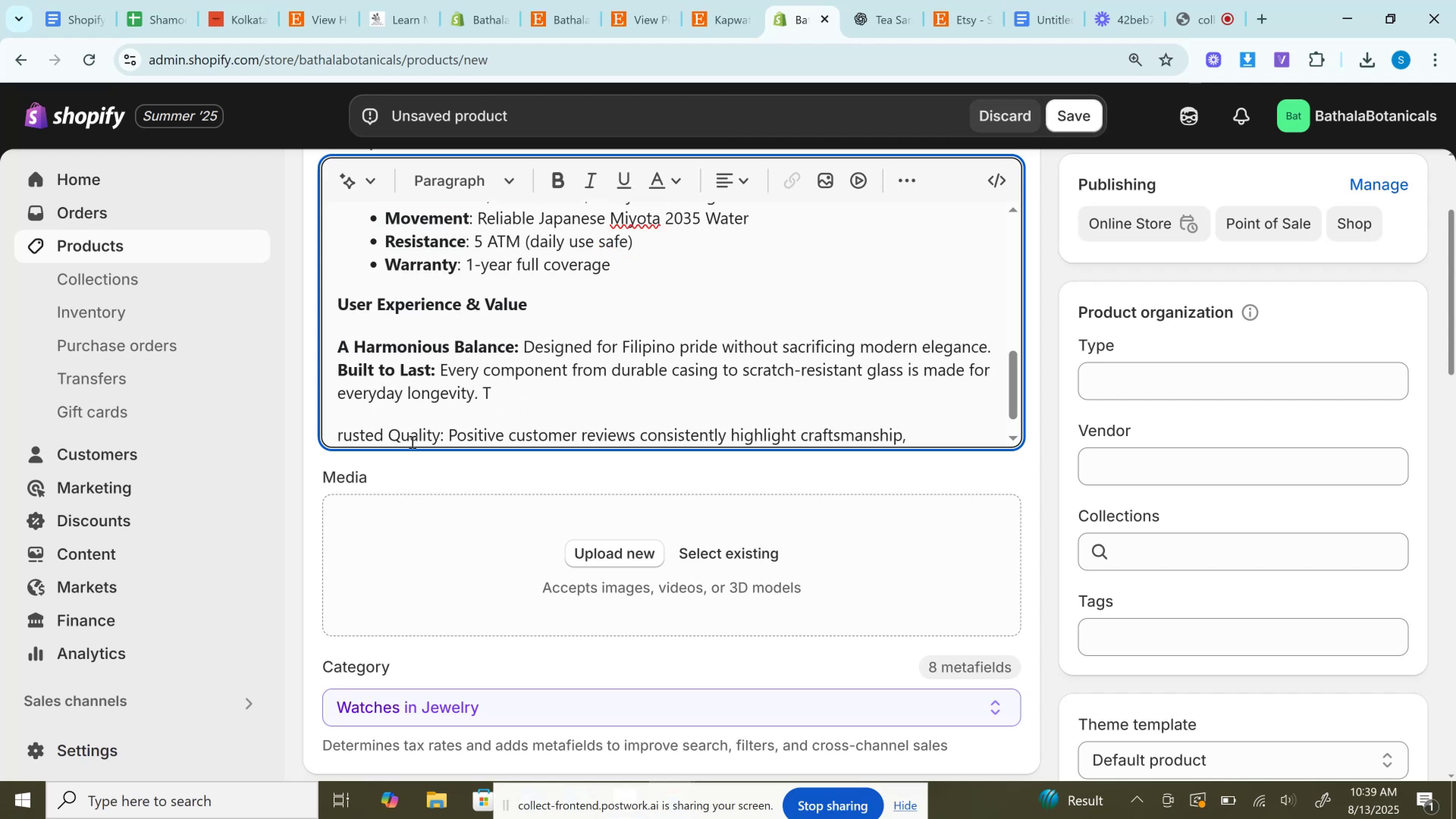 
key(Control+Z)
 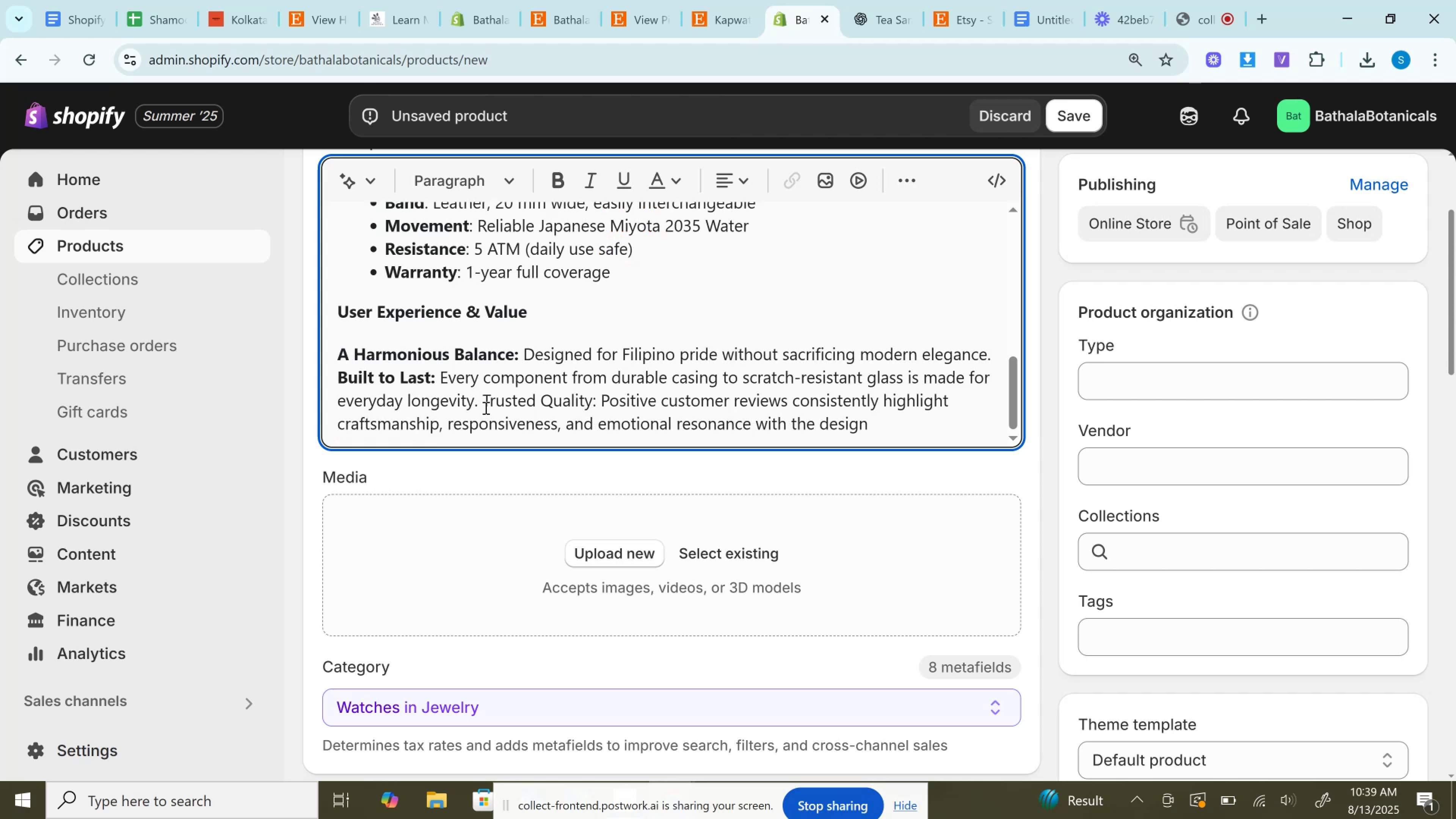 
left_click_drag(start_coordinate=[488, 402], to_coordinate=[595, 401])
 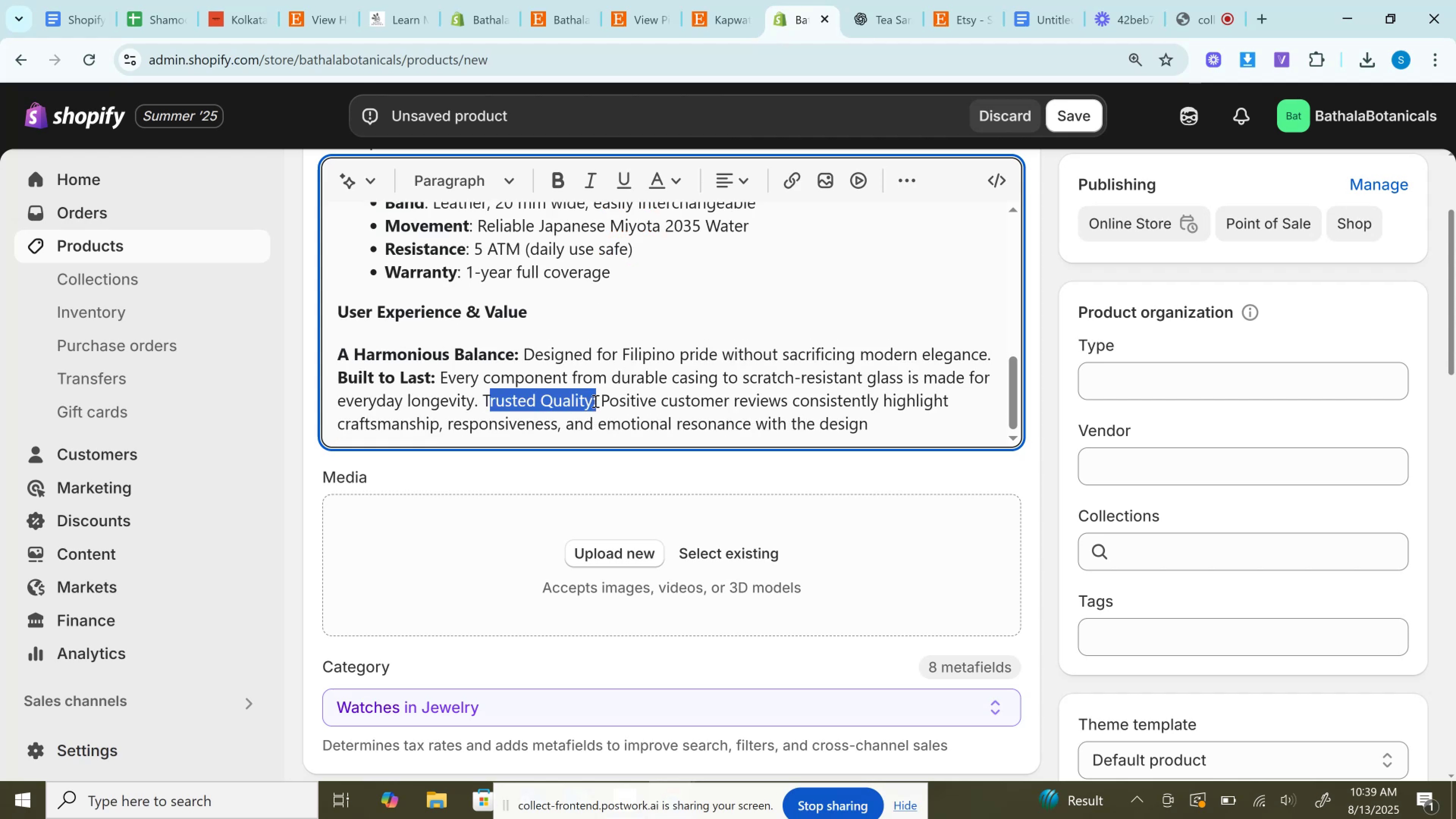 
left_click([595, 401])
 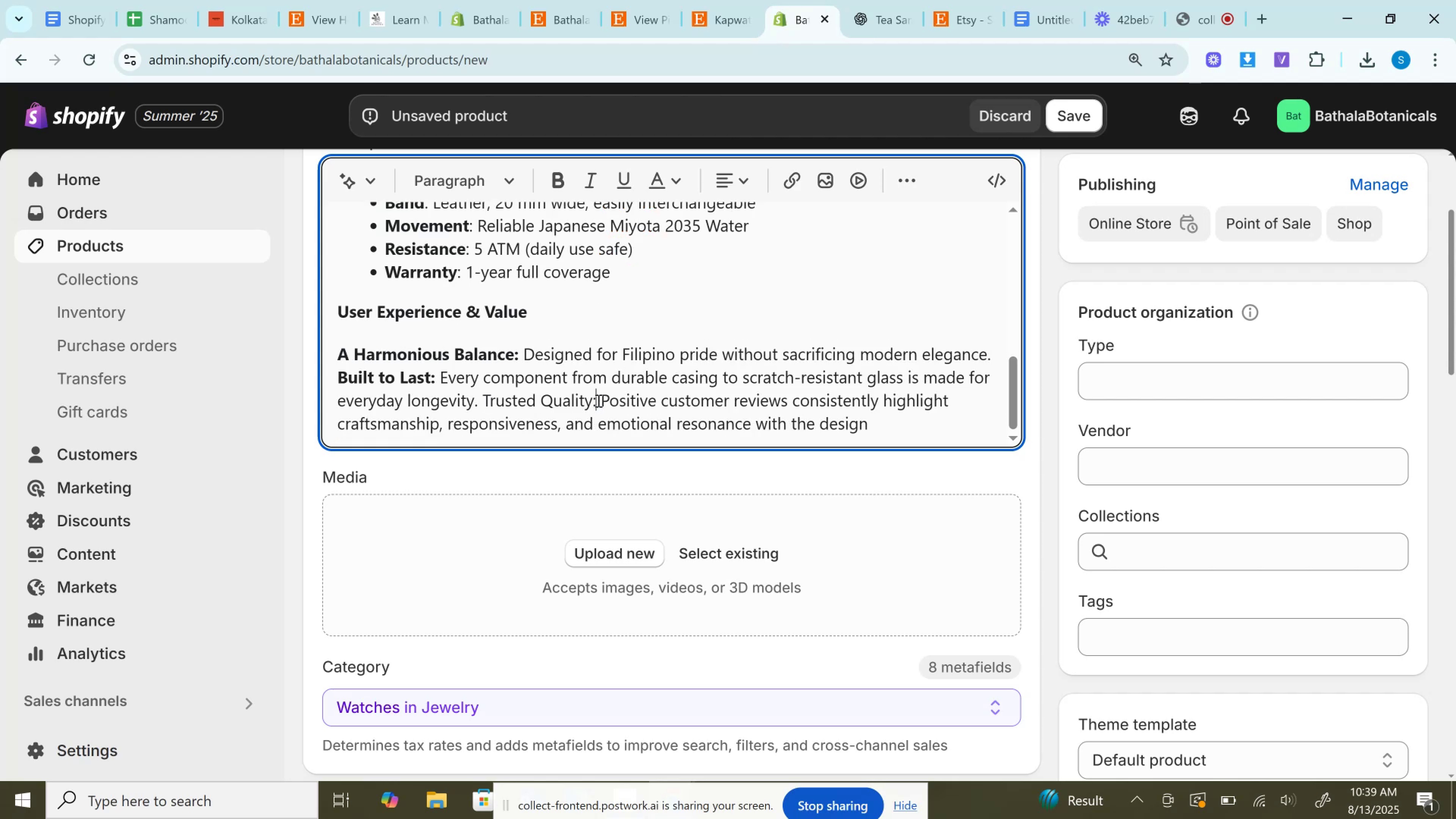 
left_click_drag(start_coordinate=[598, 400], to_coordinate=[480, 399])
 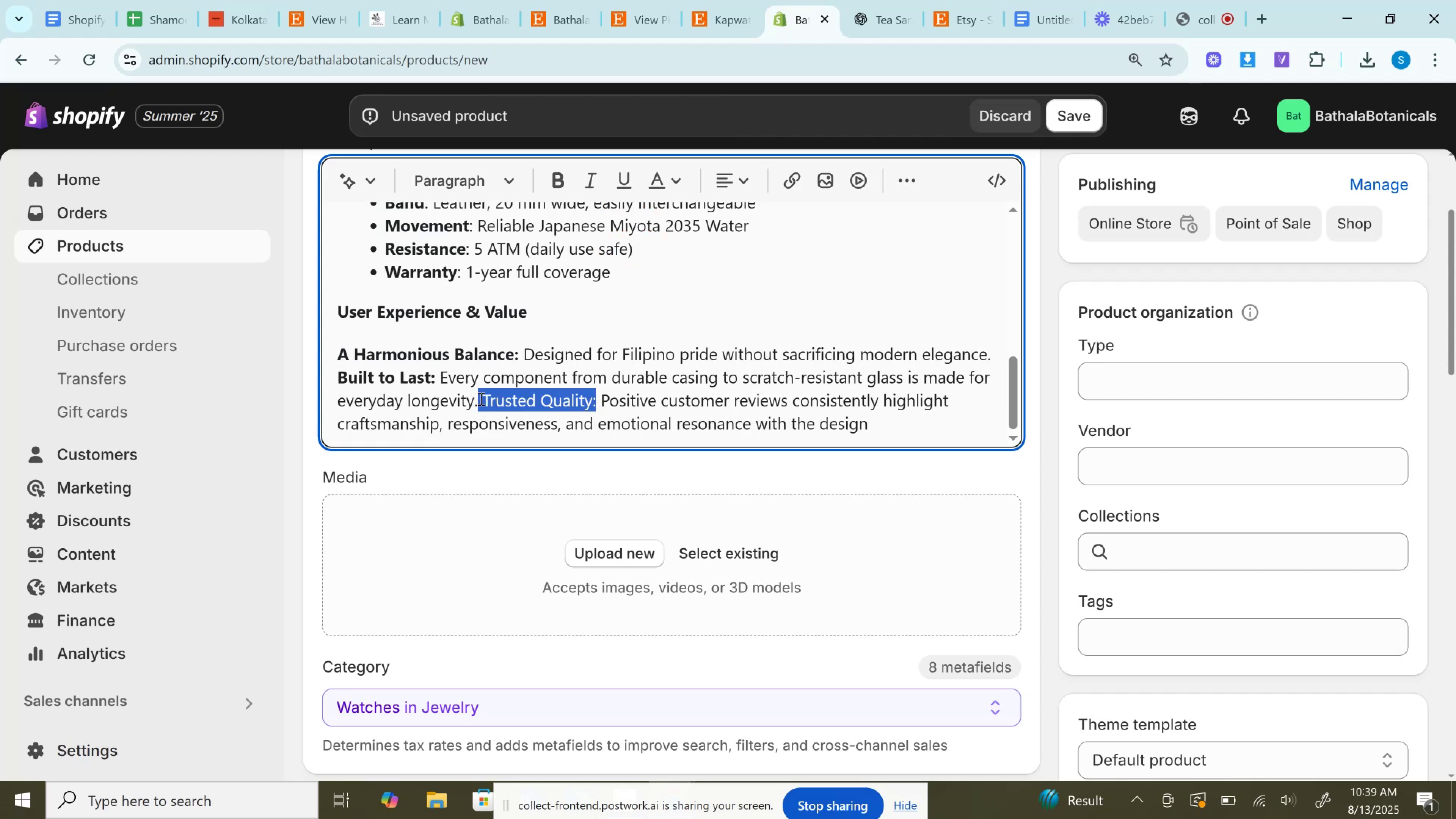 
key(Control+B)
 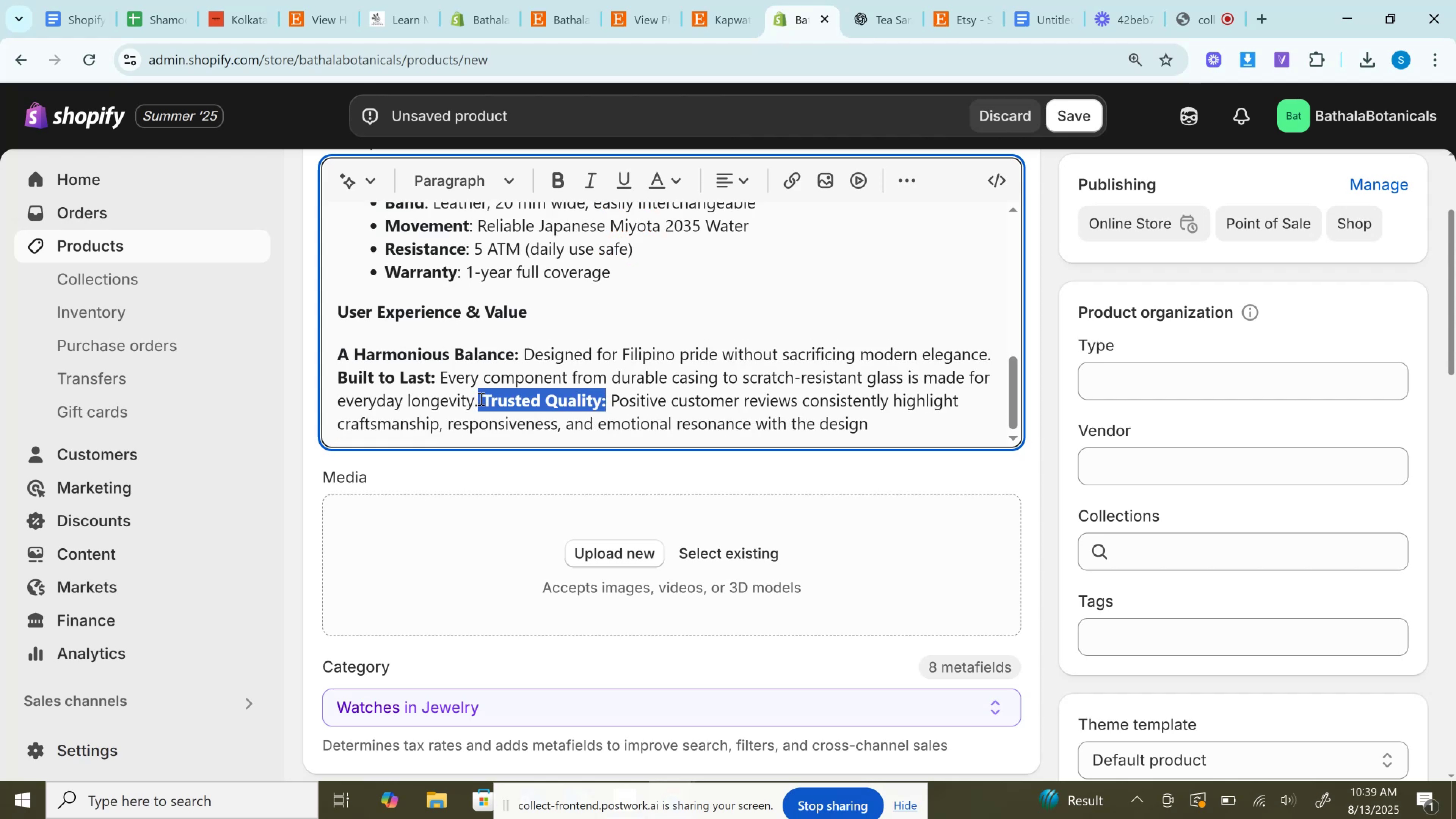 
left_click([480, 399])
 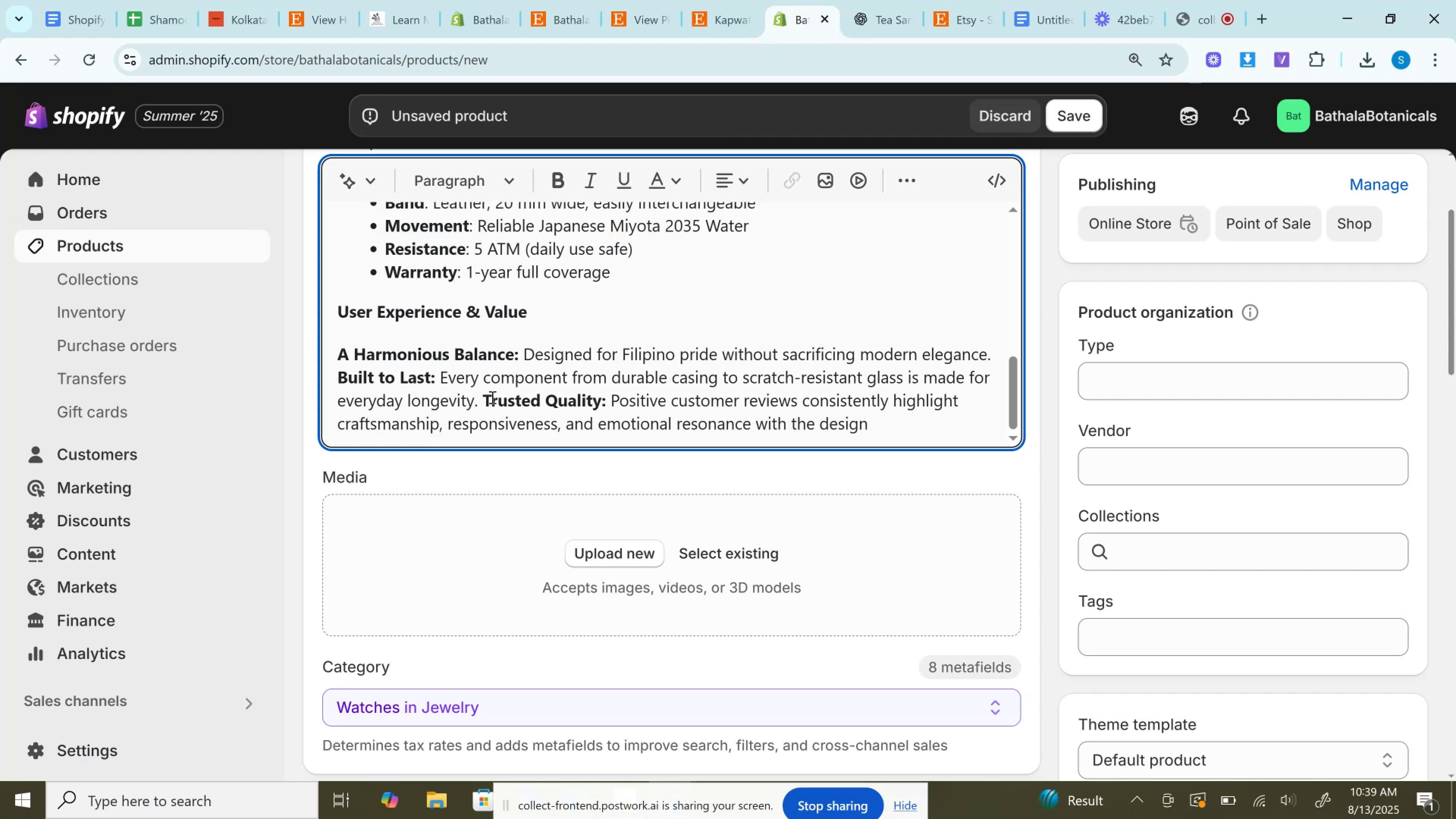 
key(Enter)
 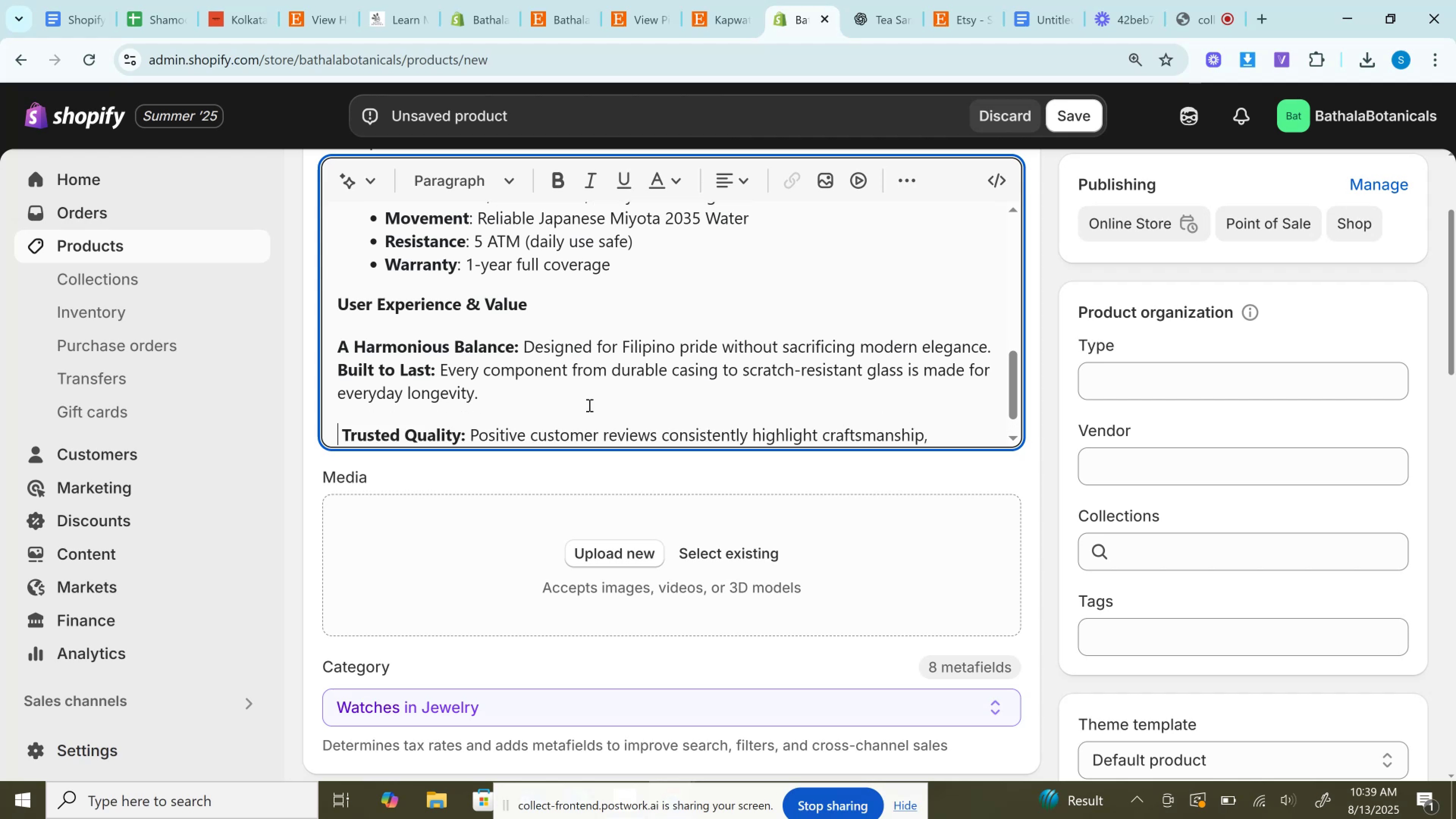 
key(Control+Z)
 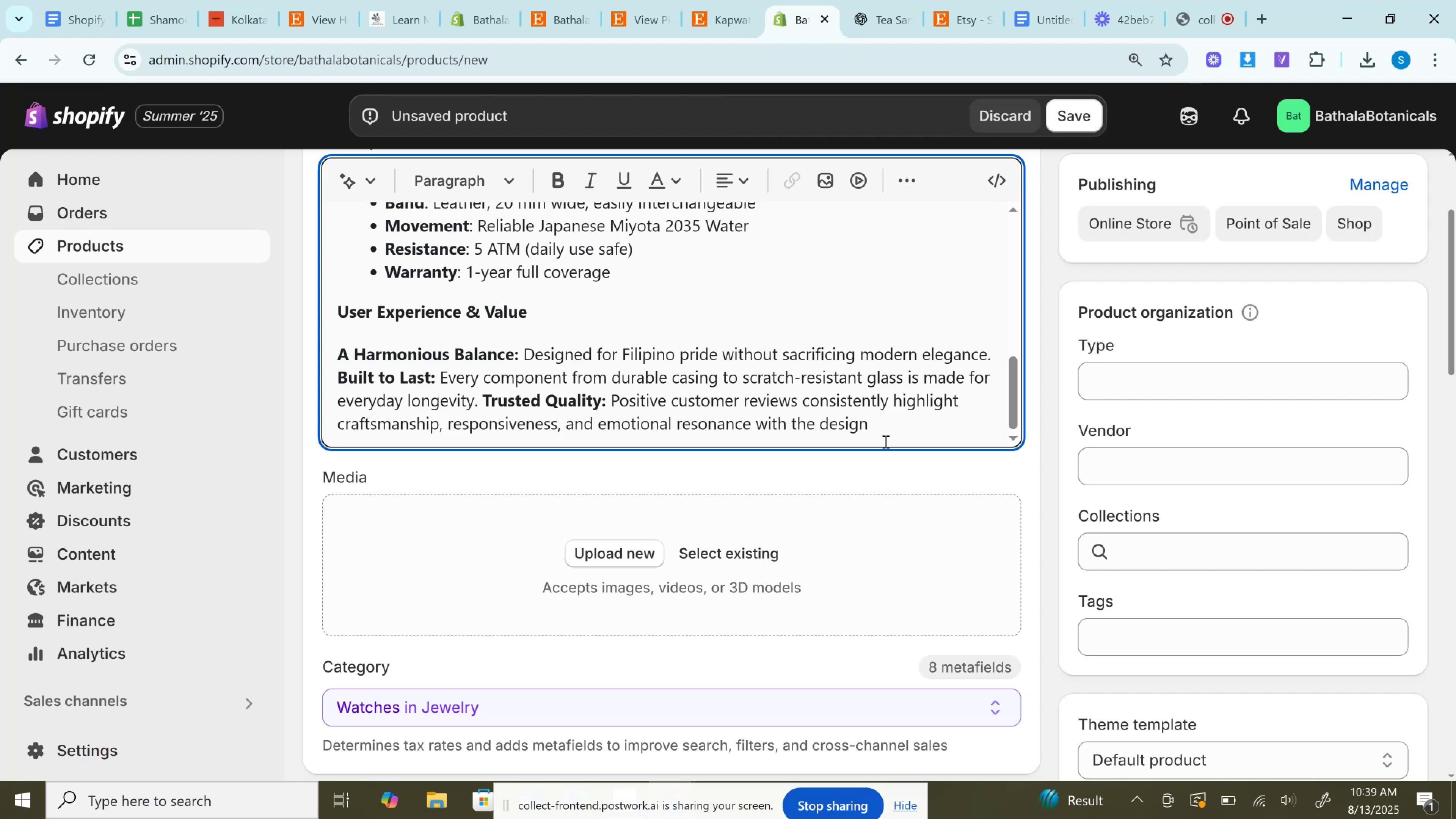 
left_click_drag(start_coordinate=[886, 431], to_coordinate=[302, 353])
 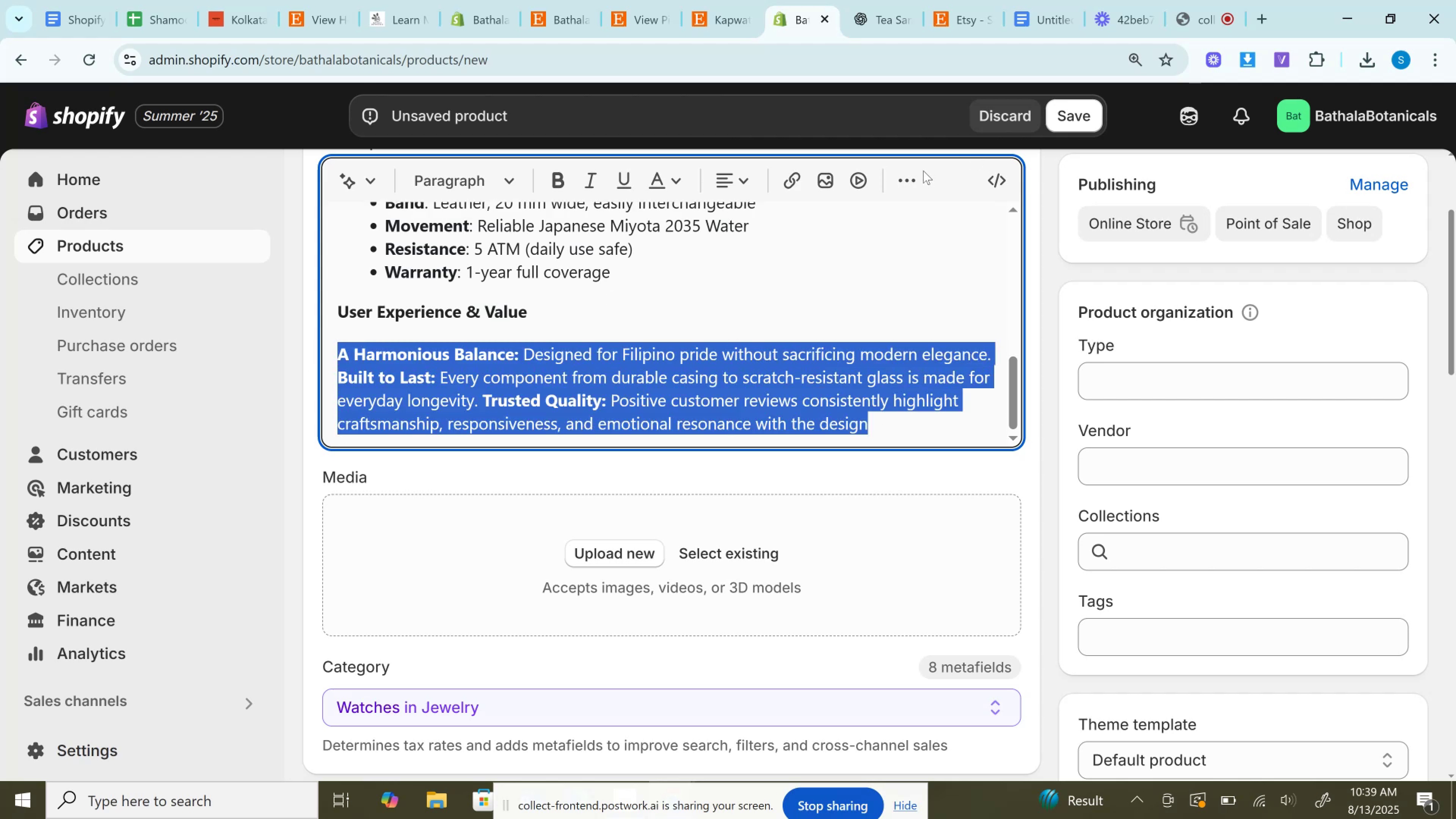 
left_click([922, 177])
 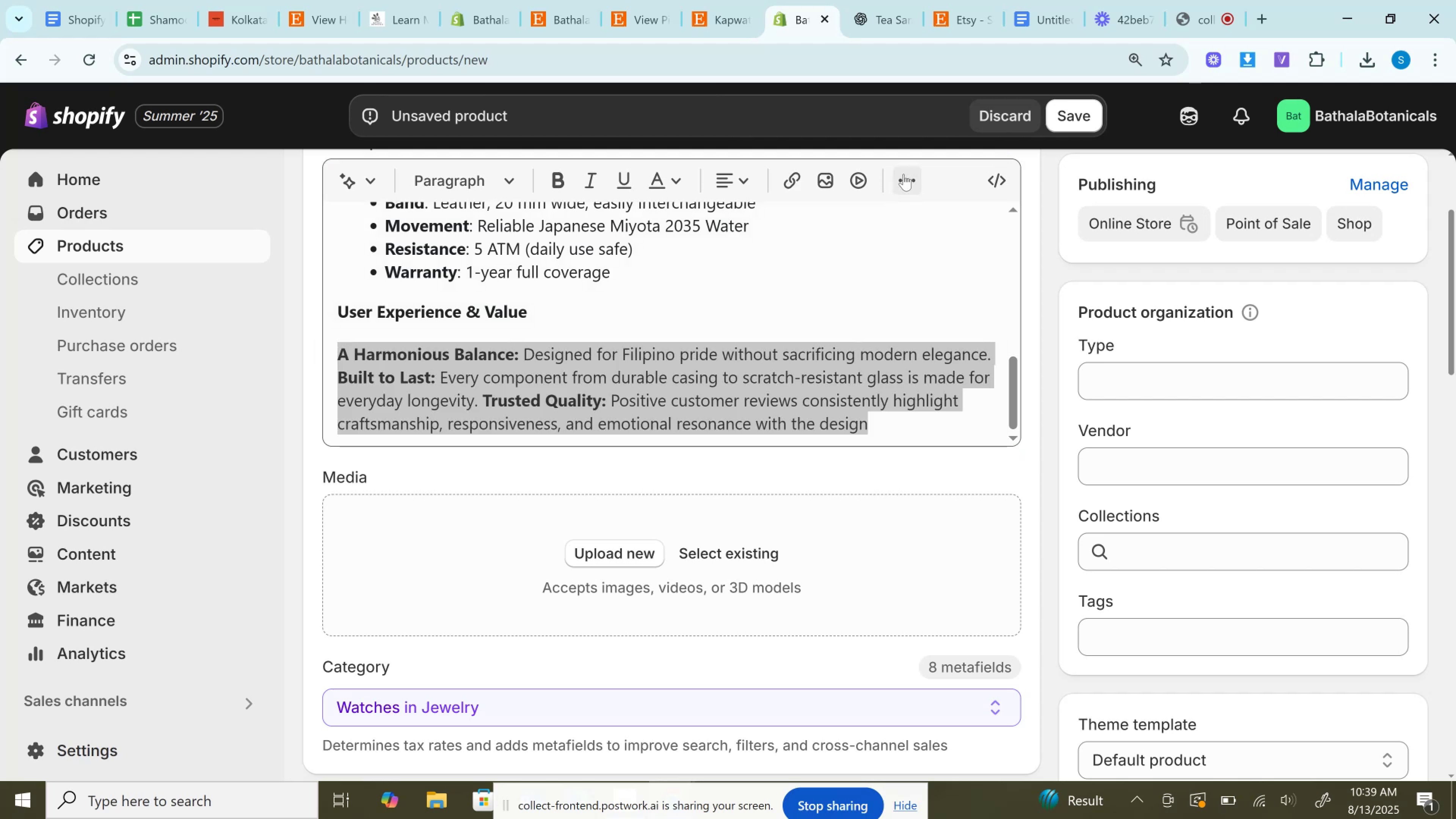 
left_click([904, 174])
 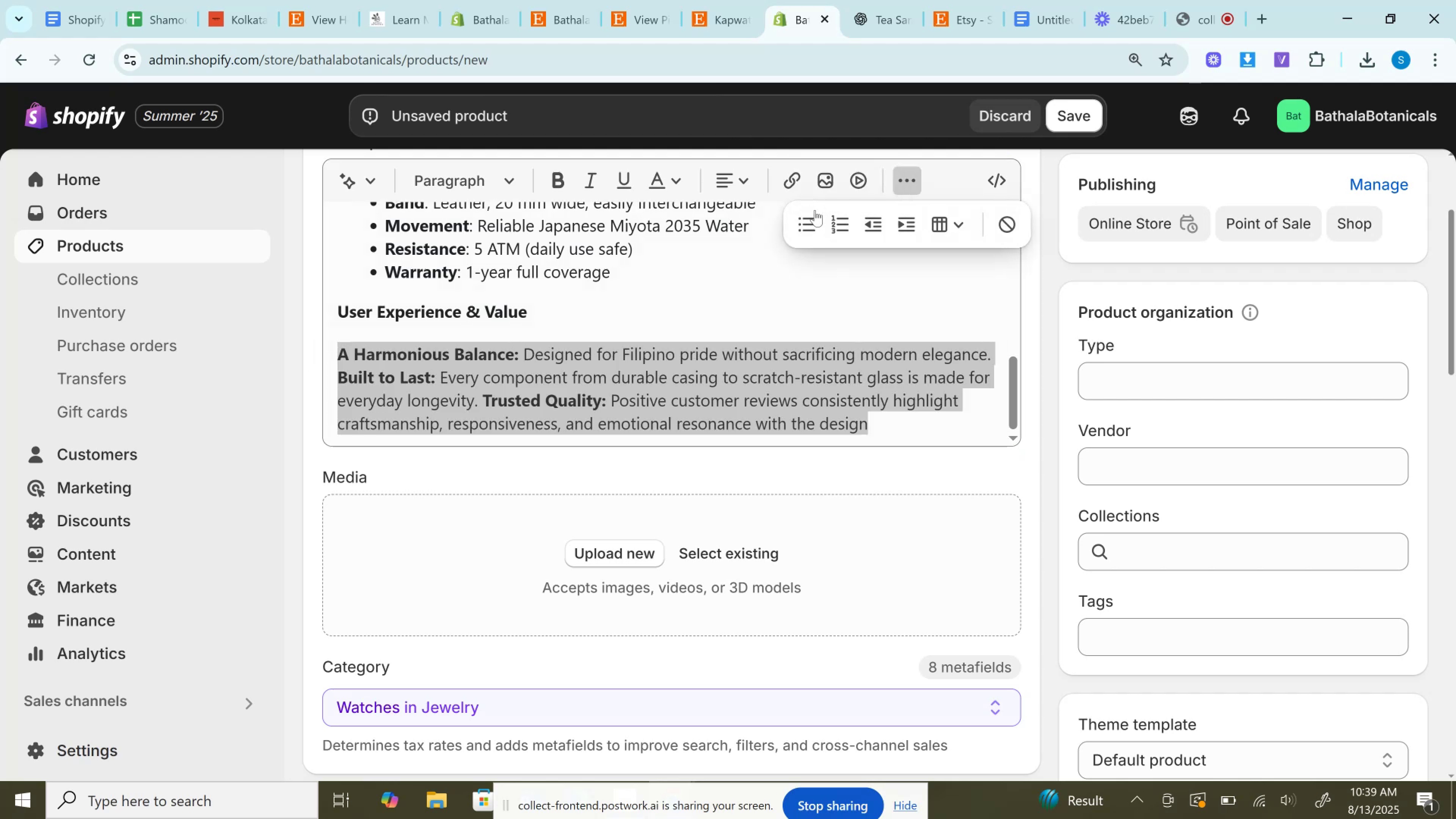 
left_click([815, 210])
 